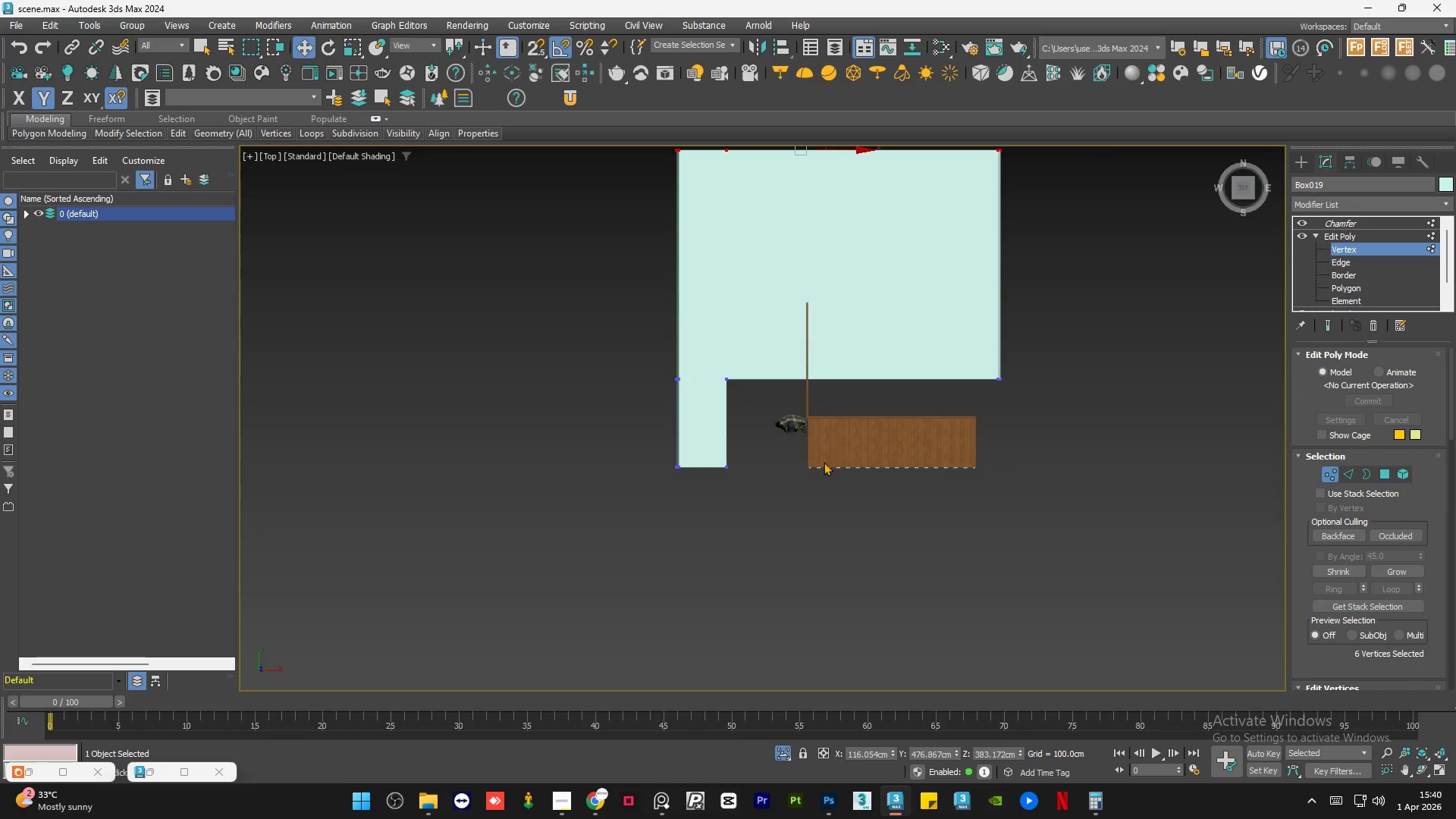 
key(F3)
 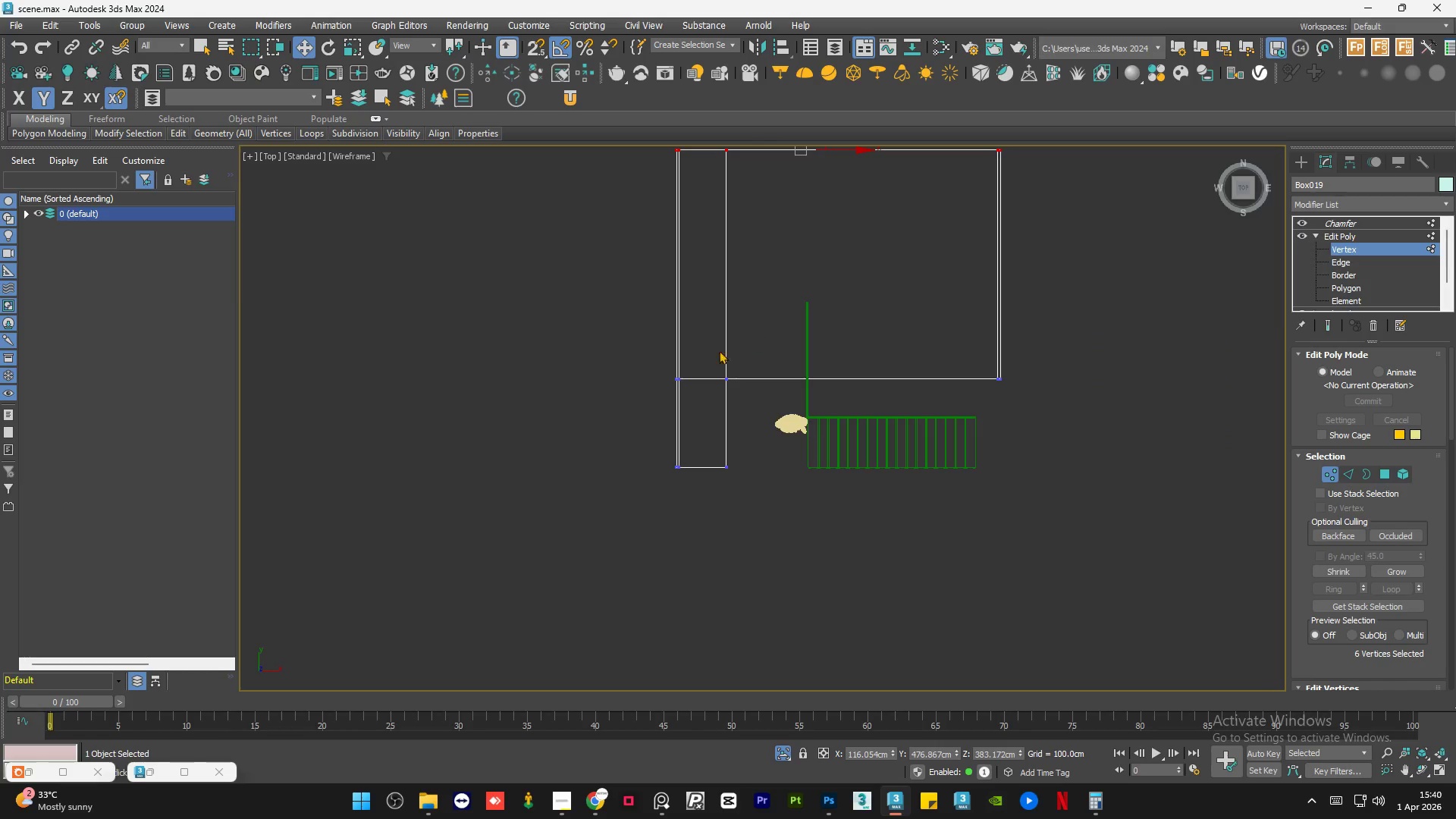 
scroll: coordinate [673, 366], scroll_direction: down, amount: 1.0
 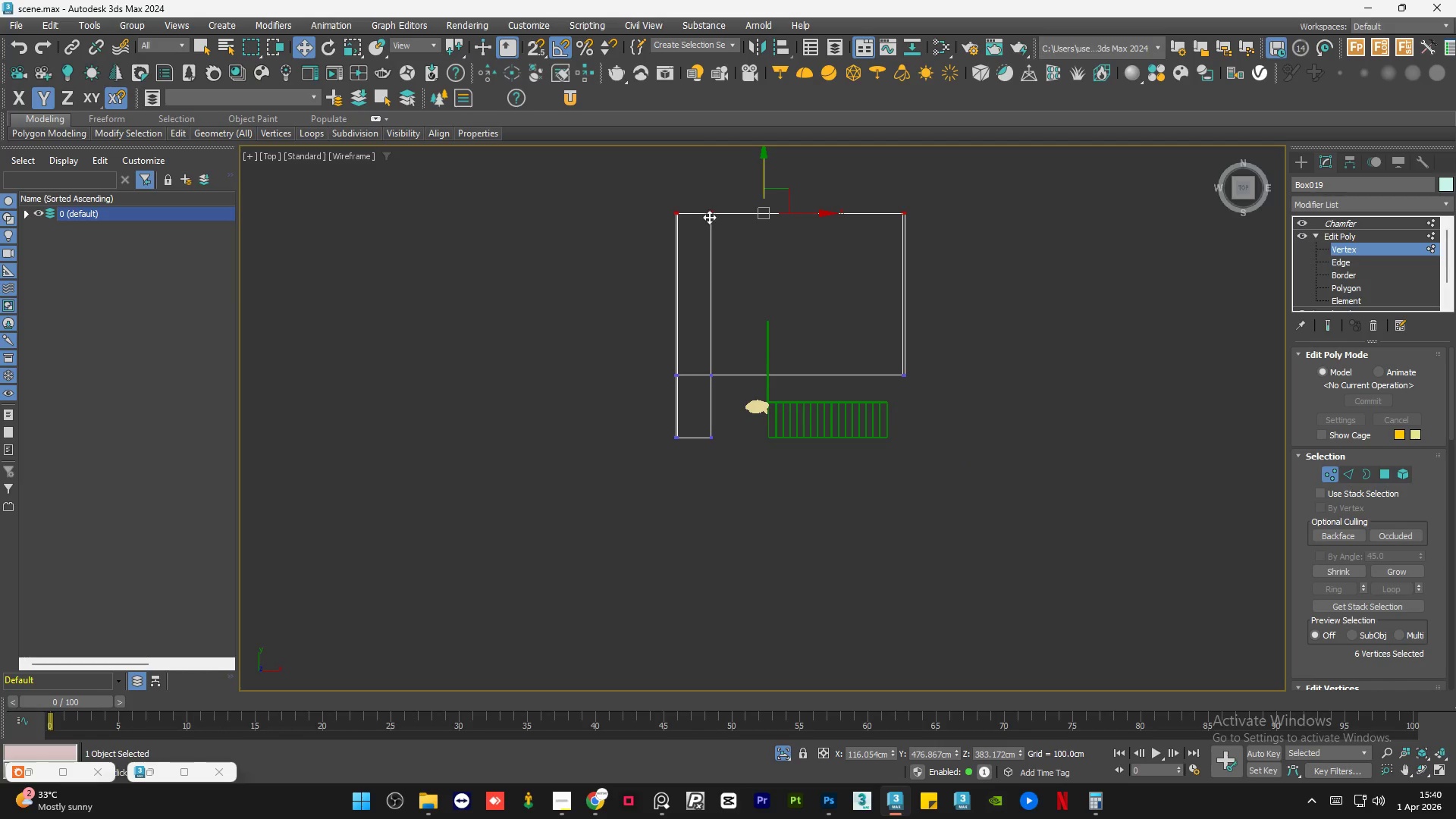 
left_click([731, 184])
 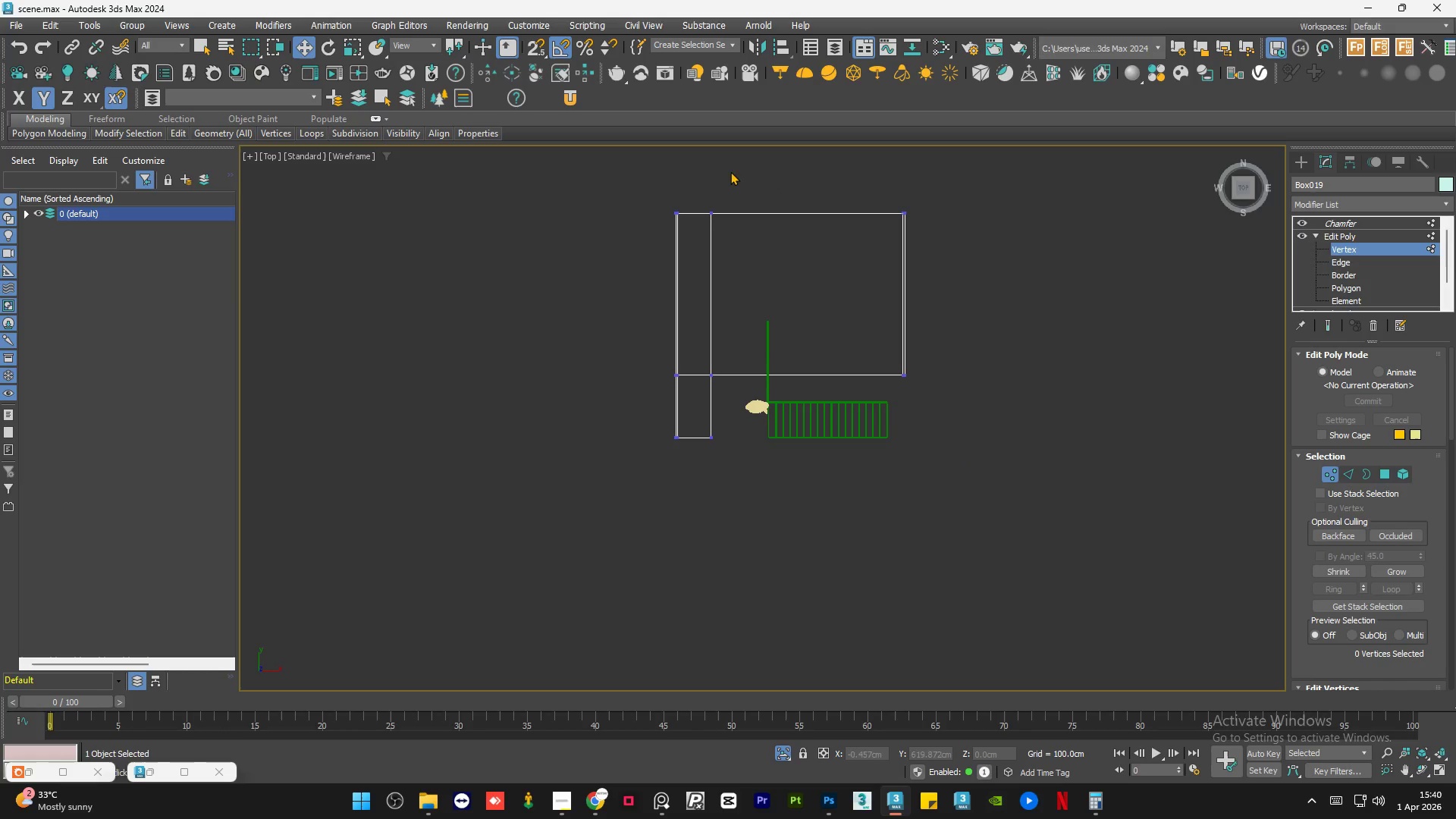 
left_click_drag(start_coordinate=[731, 171], to_coordinate=[704, 482])
 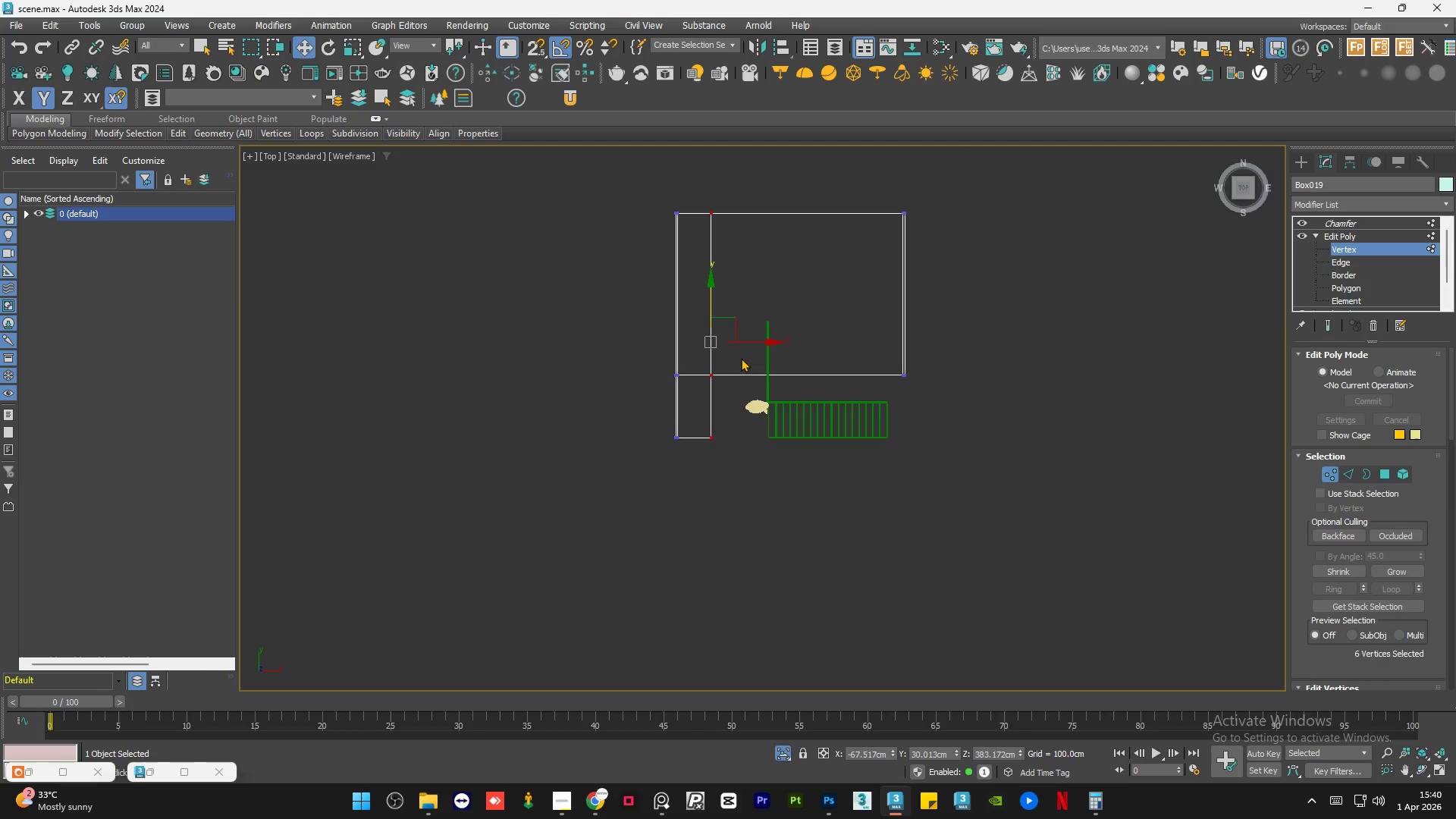 
key(F3)
 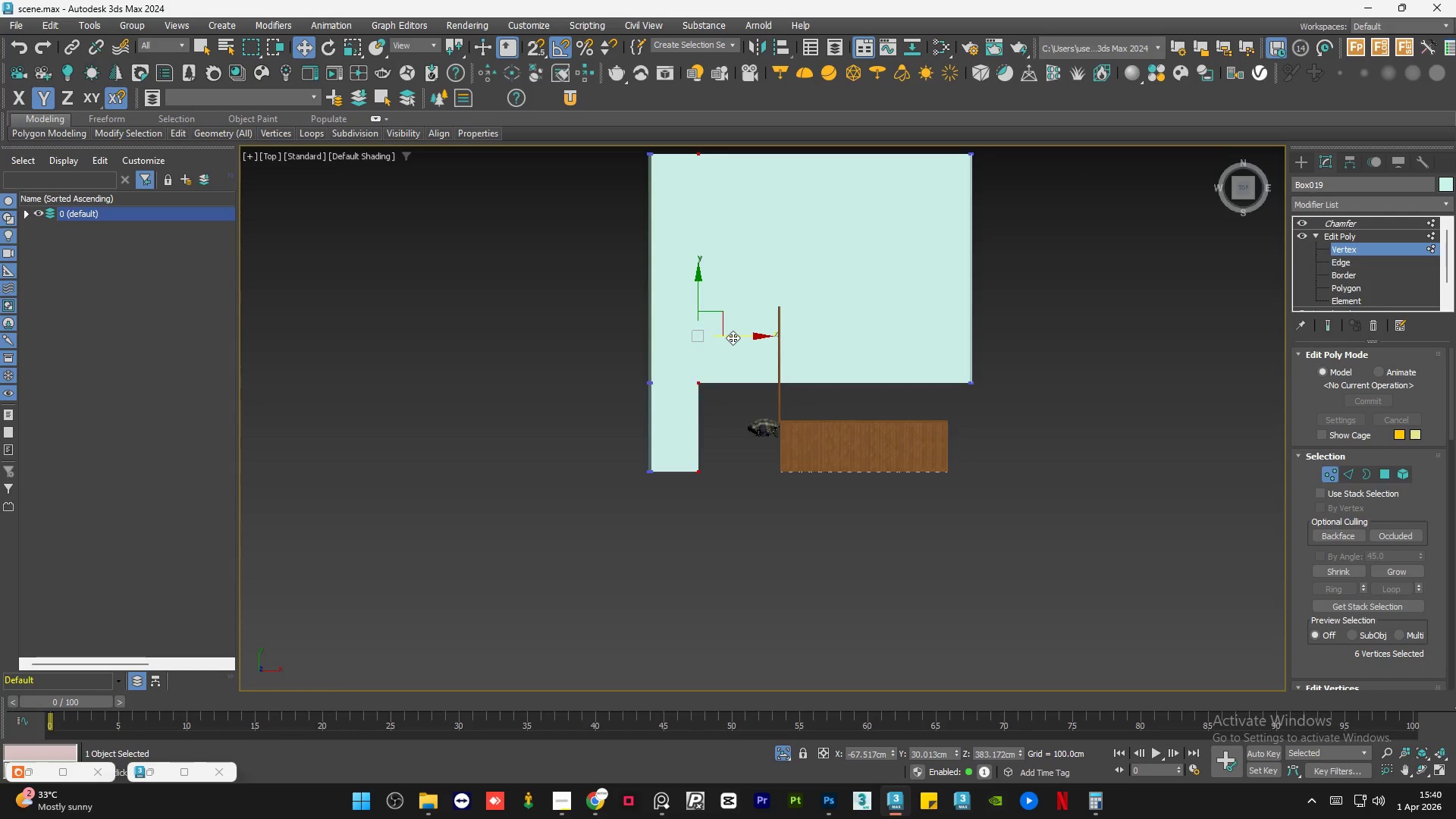 
scroll: coordinate [741, 356], scroll_direction: up, amount: 1.0
 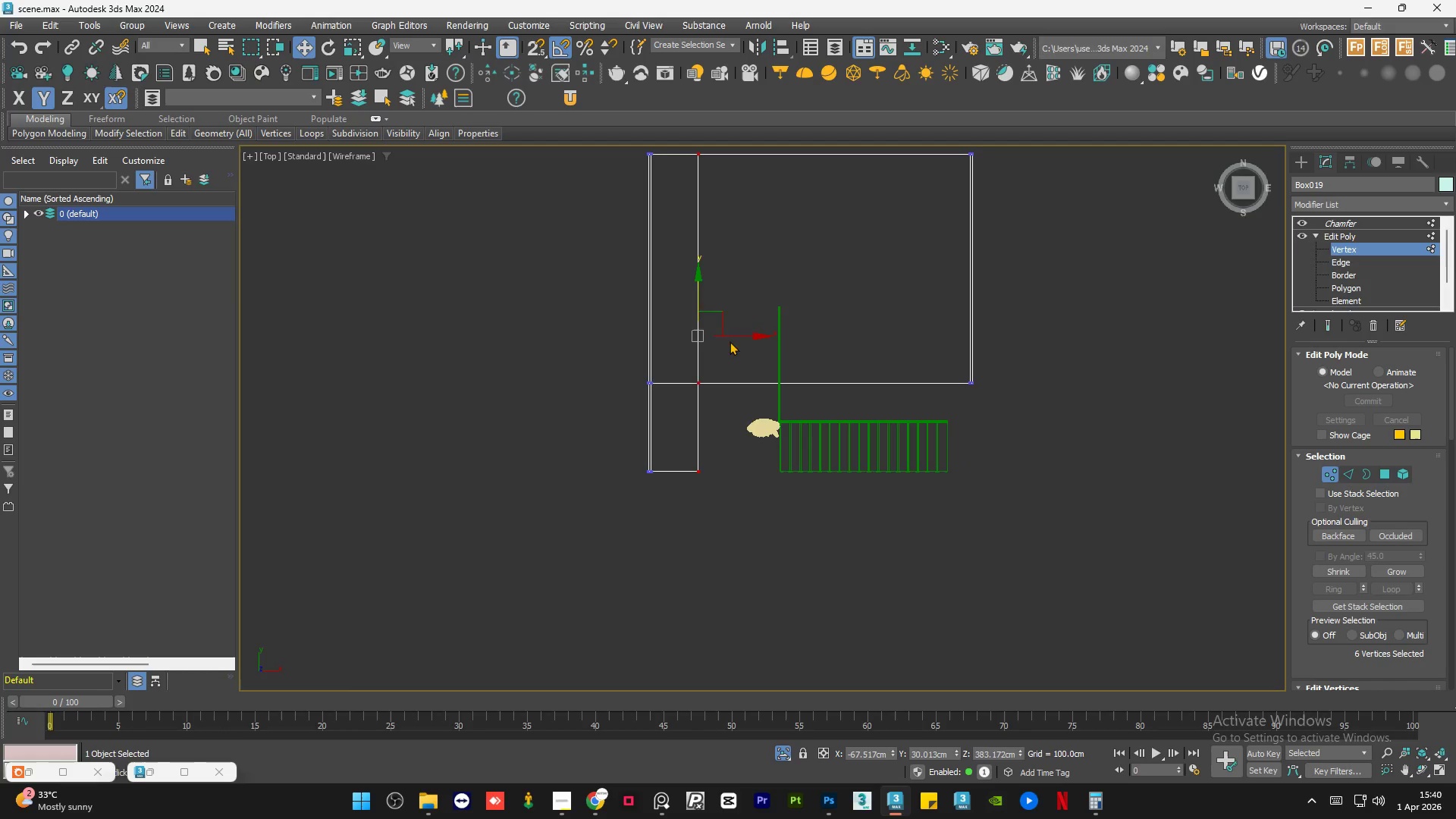 
left_click_drag(start_coordinate=[733, 337], to_coordinate=[810, 350])
 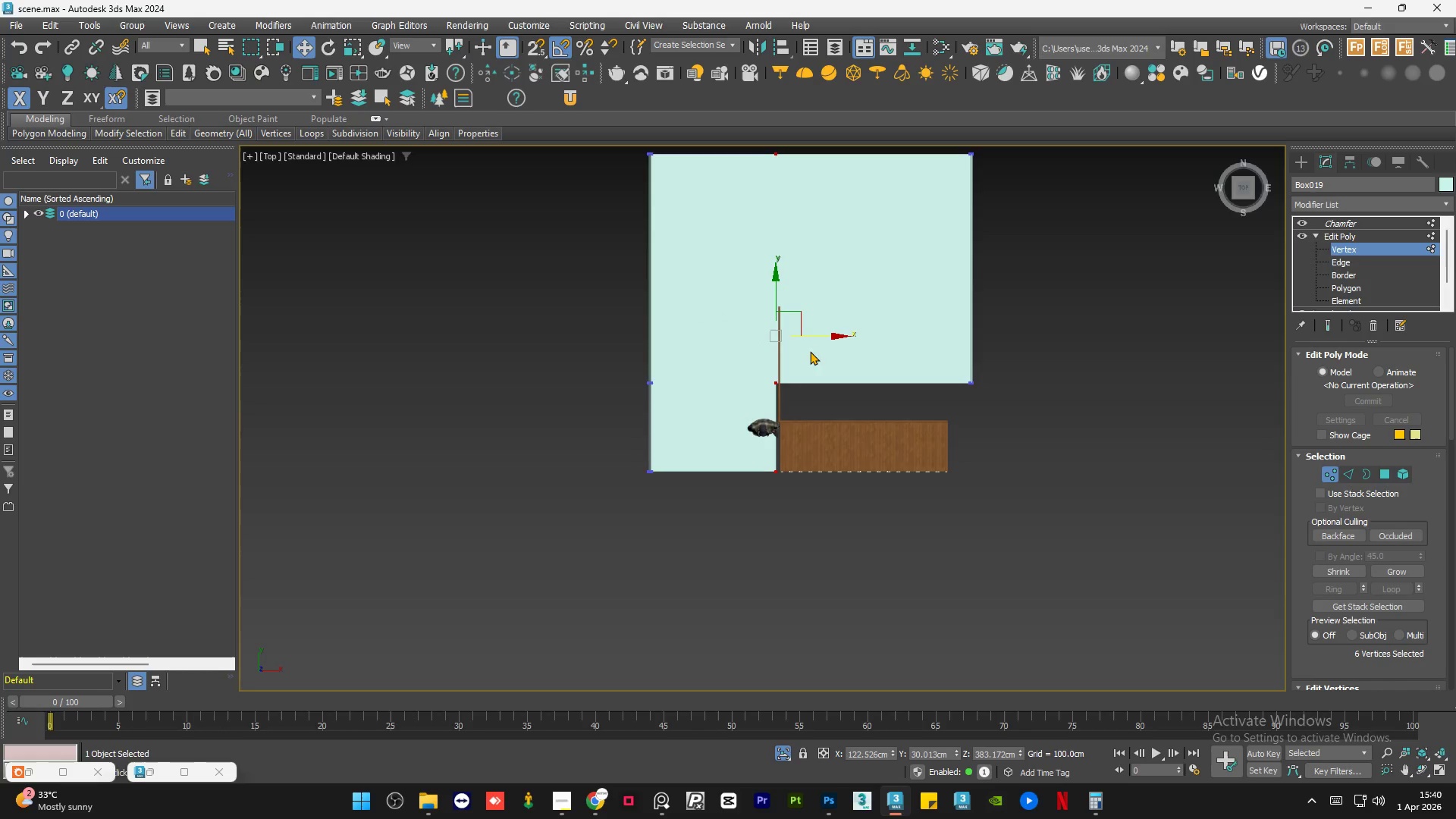 
hold_key(key=AltLeft, duration=1.05)
 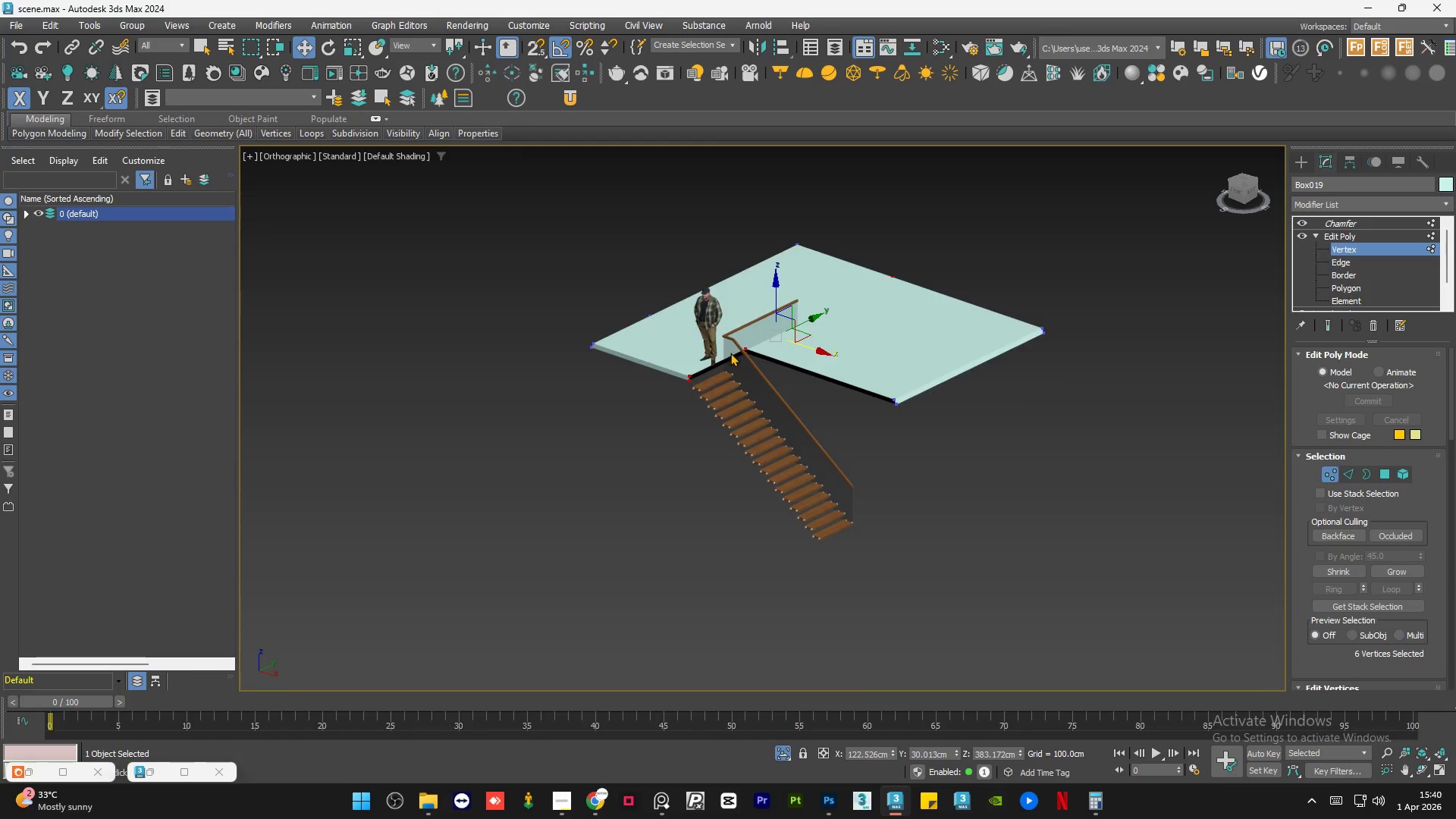 
hold_key(key=AltLeft, duration=0.69)
 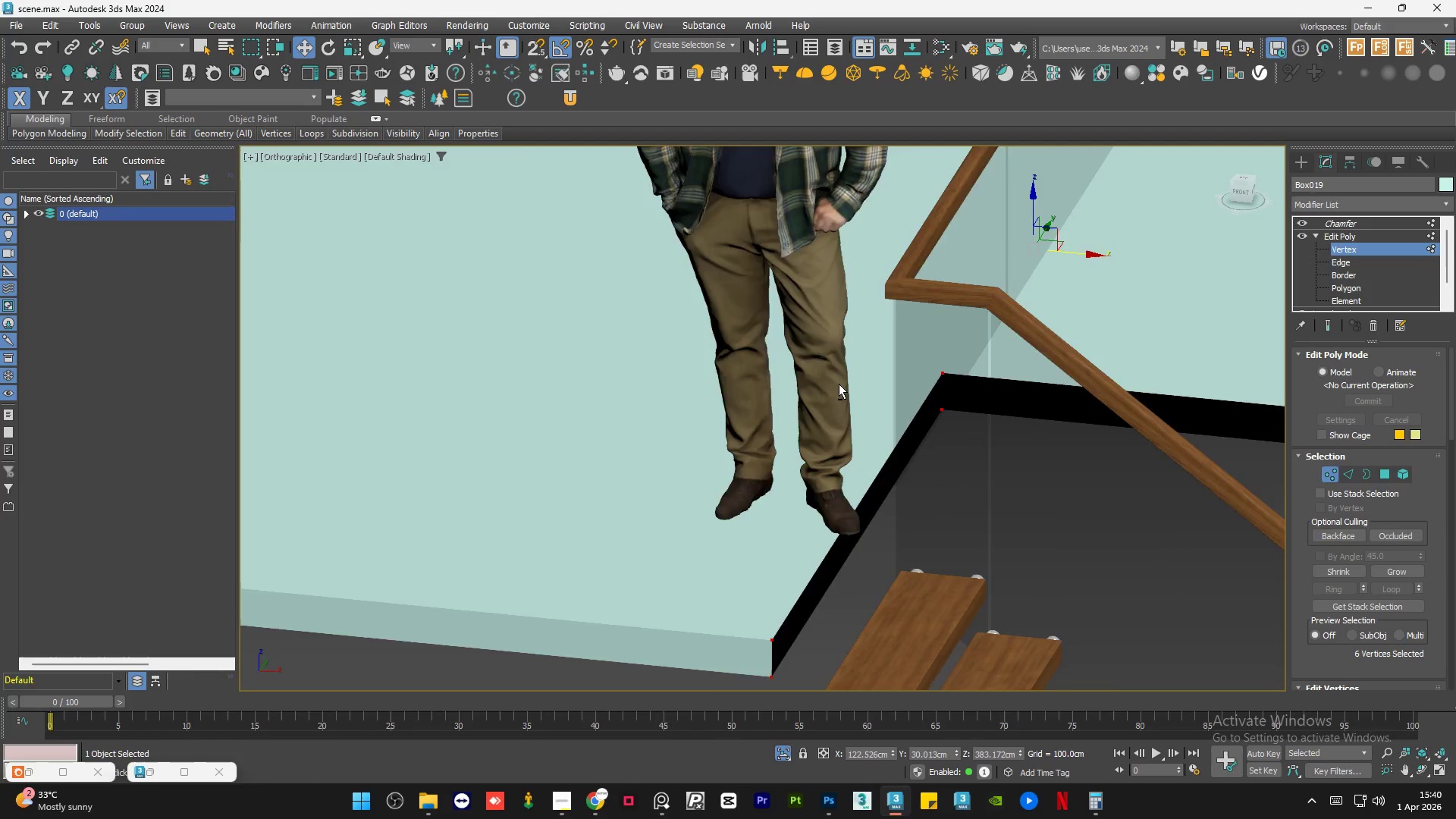 
scroll: coordinate [782, 325], scroll_direction: up, amount: 6.0
 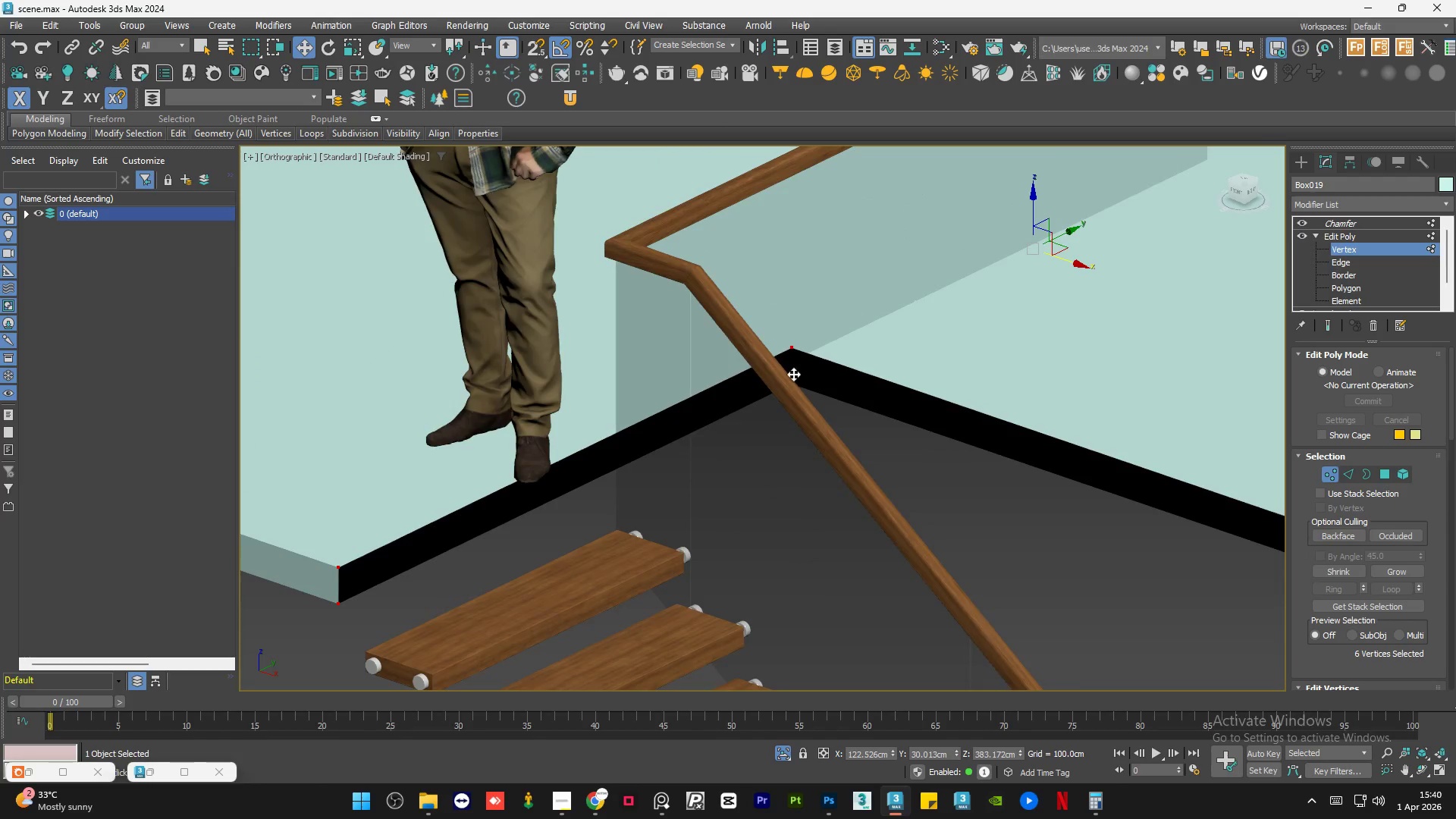 
hold_key(key=AltLeft, duration=0.91)
scroll: coordinate [840, 408], scroll_direction: down, amount: 2.0
 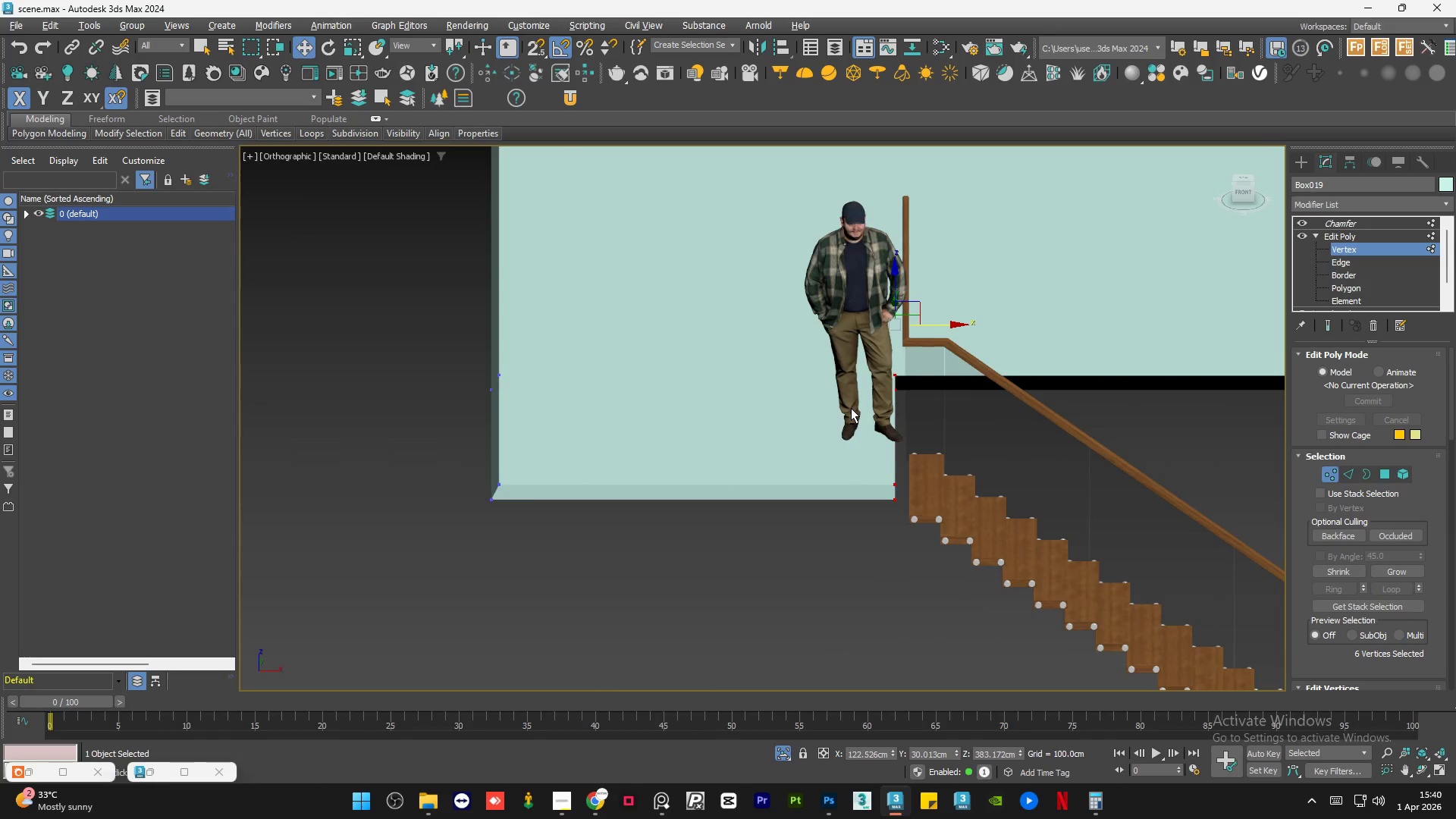 
scroll: coordinate [908, 358], scroll_direction: up, amount: 3.0
 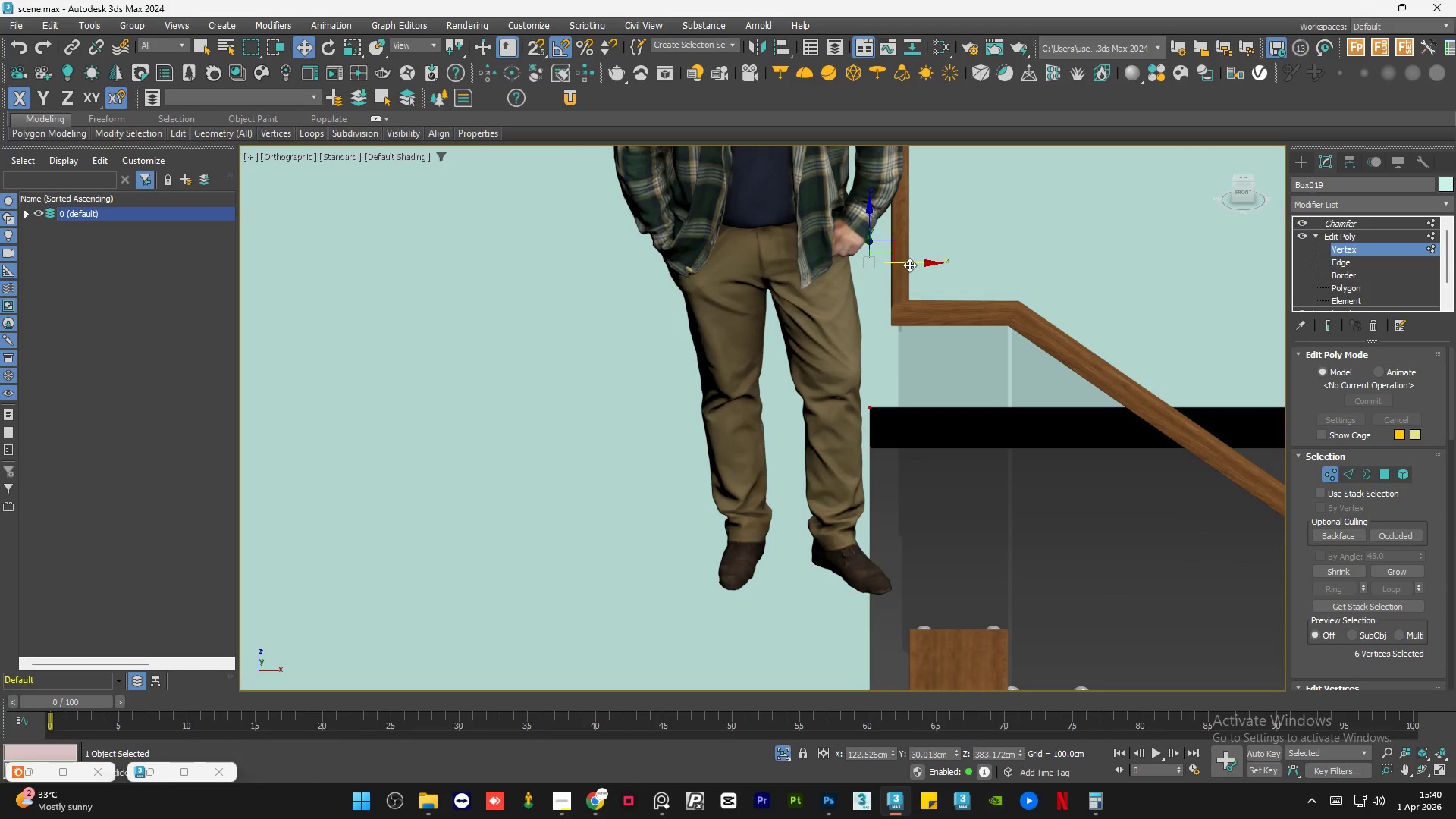 
left_click_drag(start_coordinate=[909, 263], to_coordinate=[924, 262])
 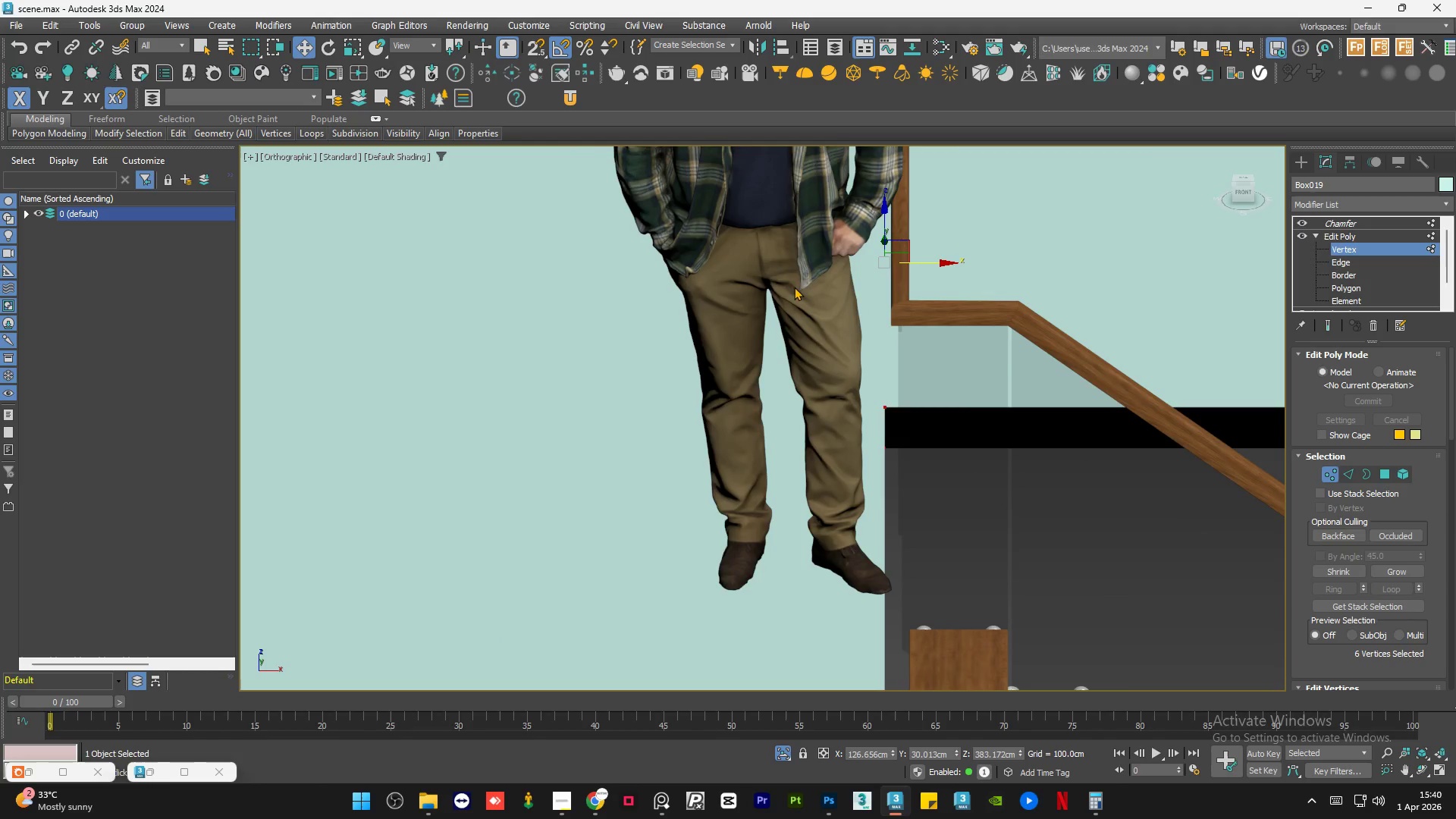 
scroll: coordinate [789, 293], scroll_direction: down, amount: 2.0
 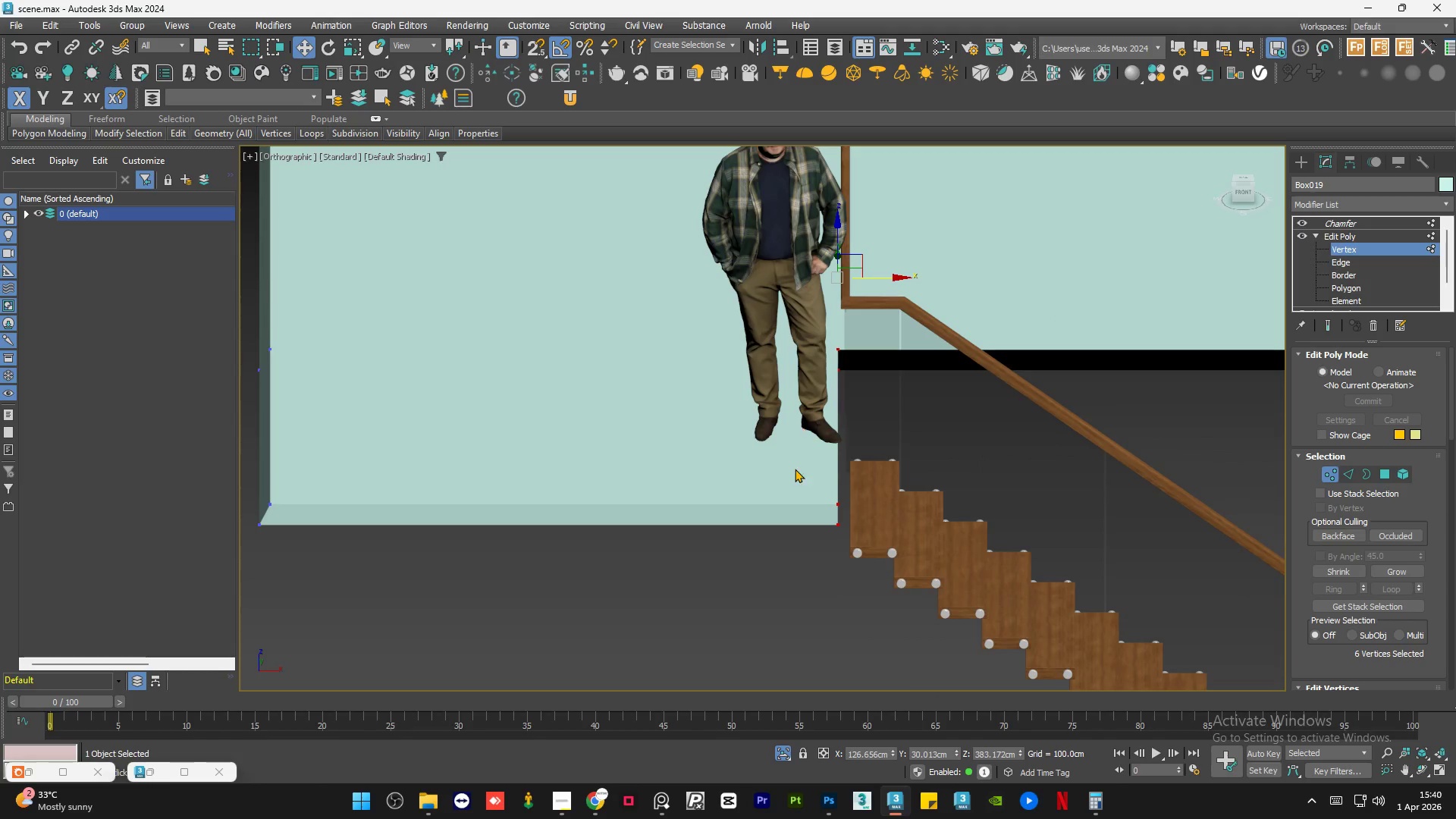 
hold_key(key=AltLeft, duration=0.78)
 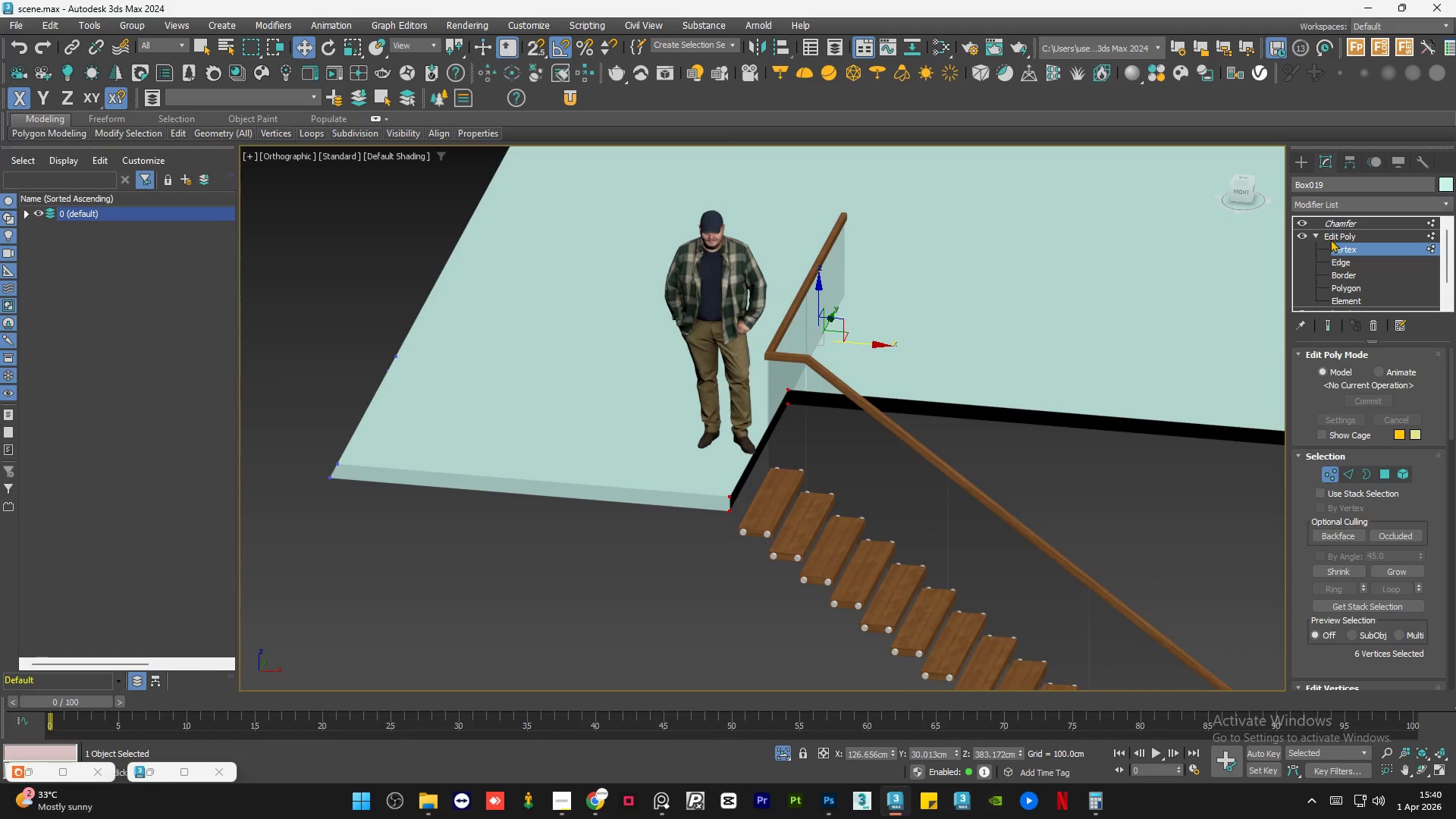 
scroll: coordinate [774, 490], scroll_direction: down, amount: 1.0
 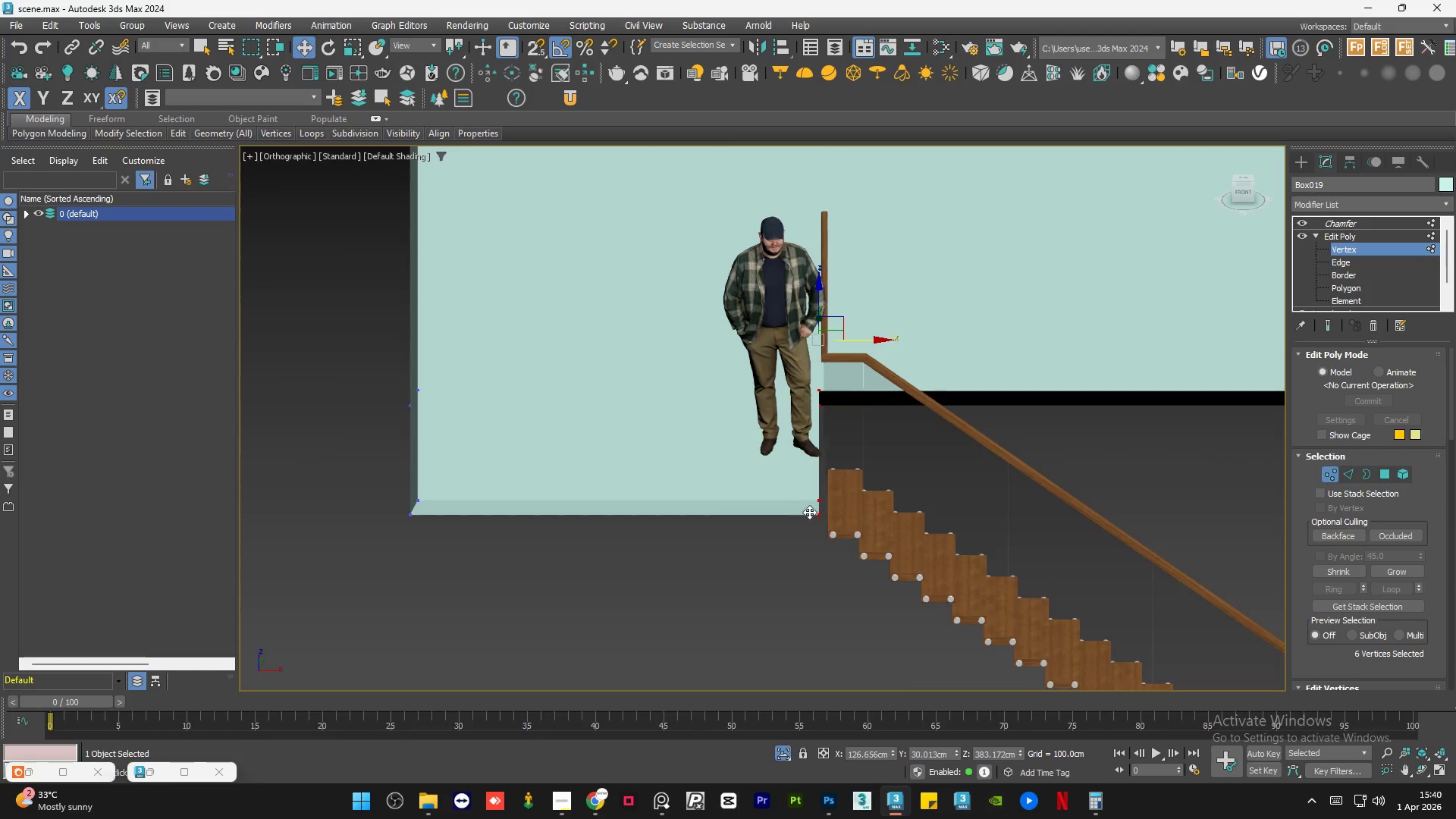 
left_click([1347, 239])
 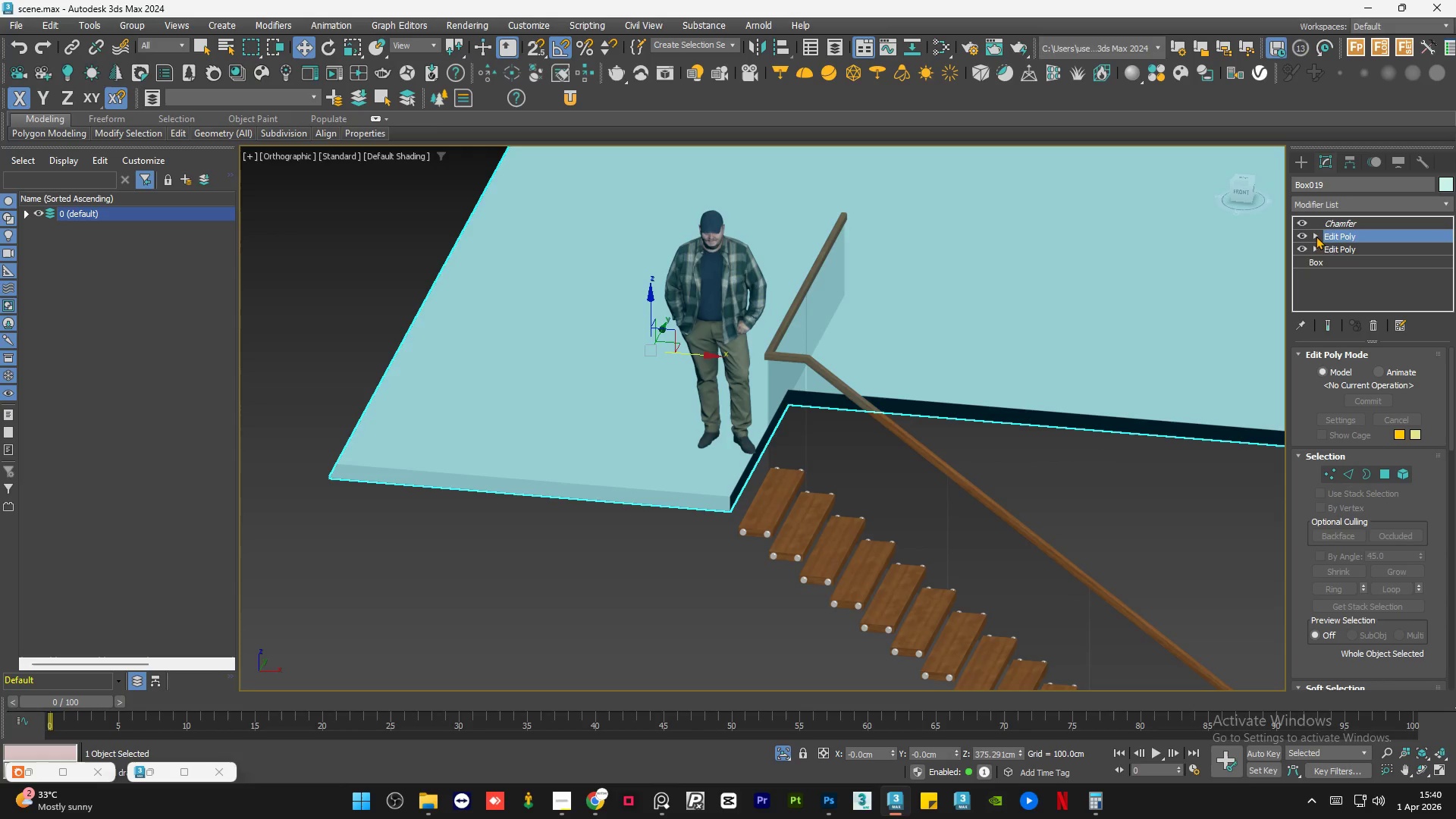 
double_click([1344, 223])
 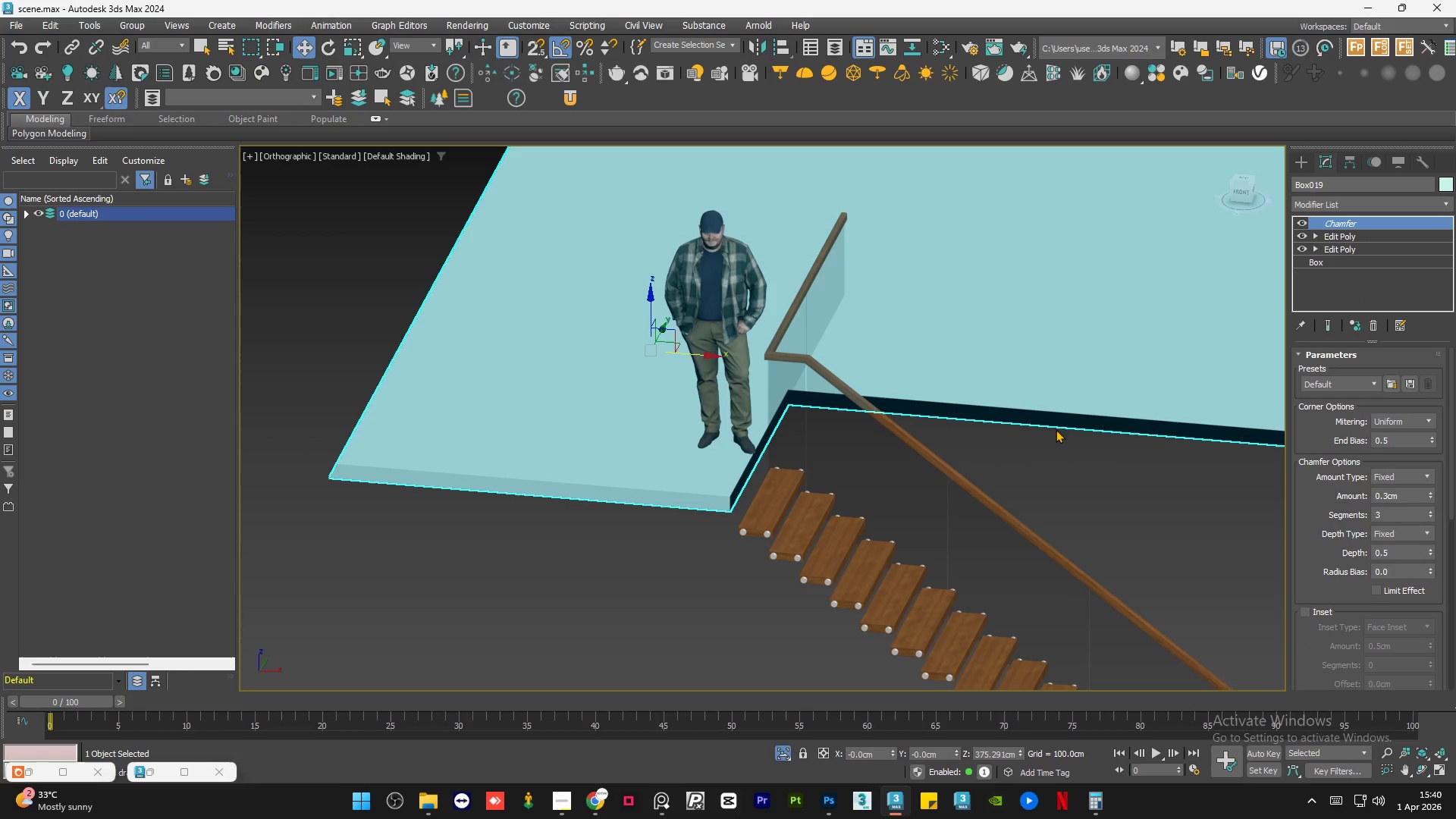 
left_click([1044, 452])
 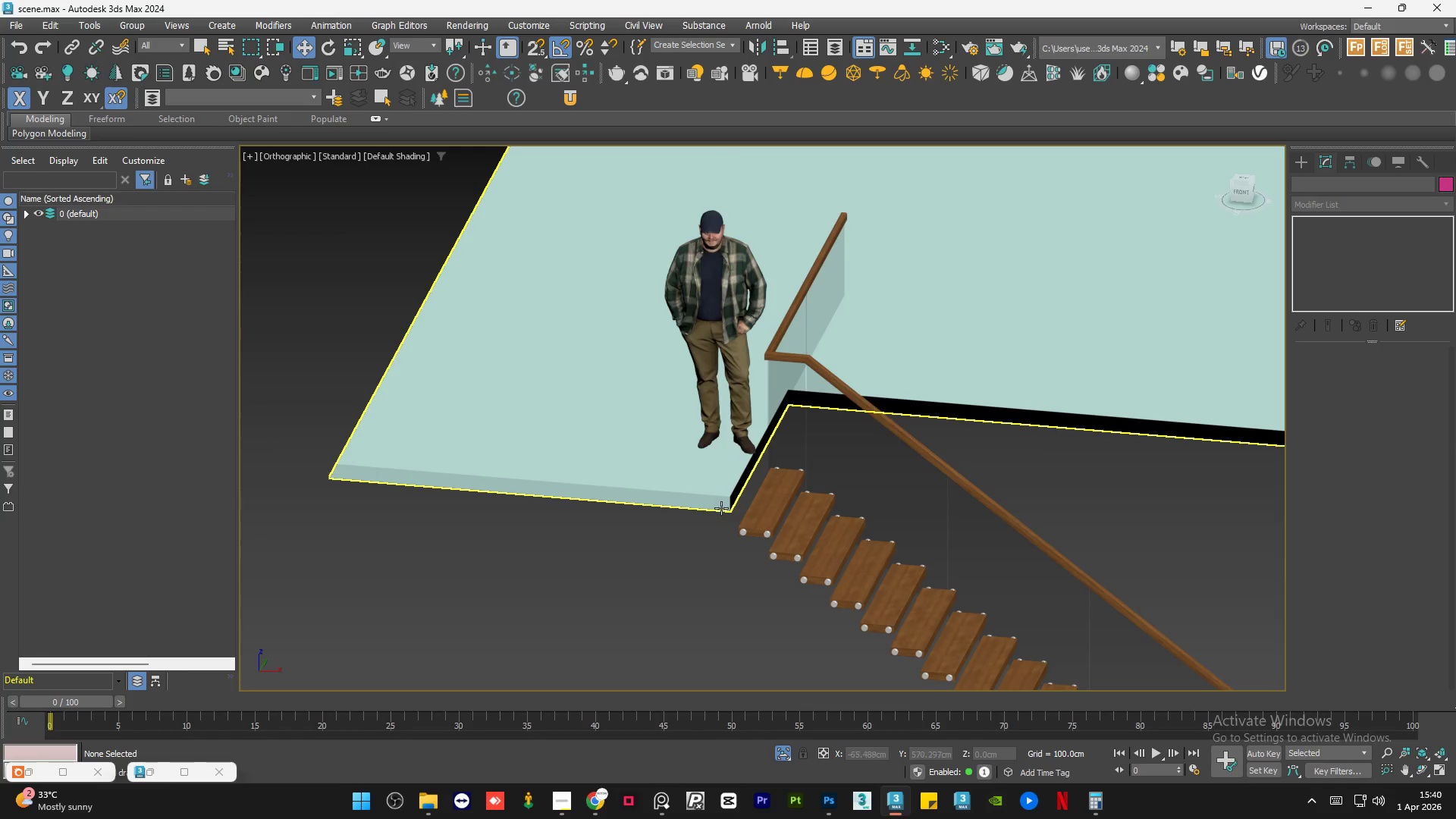 
scroll: coordinate [725, 505], scroll_direction: up, amount: 9.0
 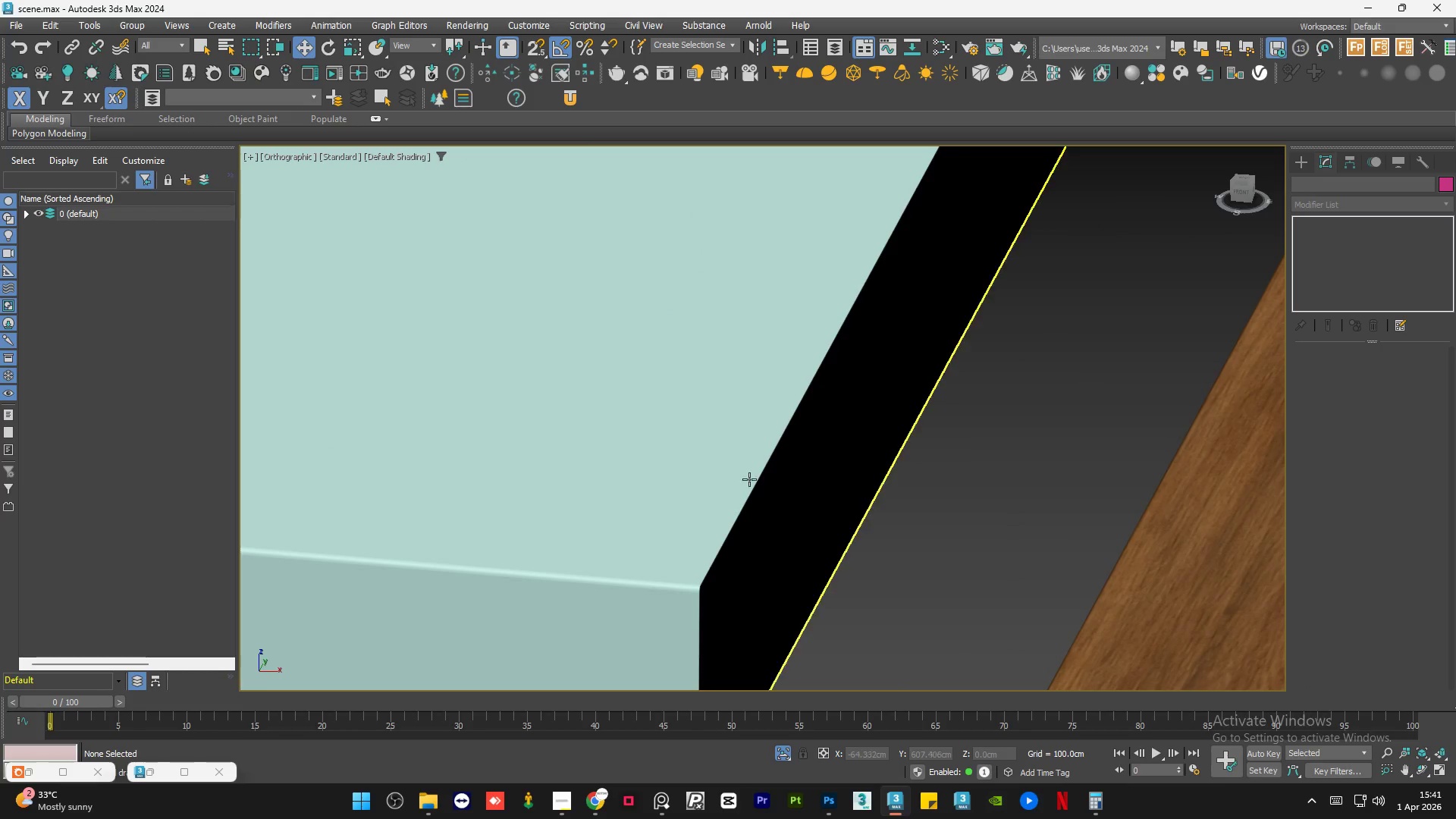 
scroll: coordinate [761, 478], scroll_direction: down, amount: 4.0
 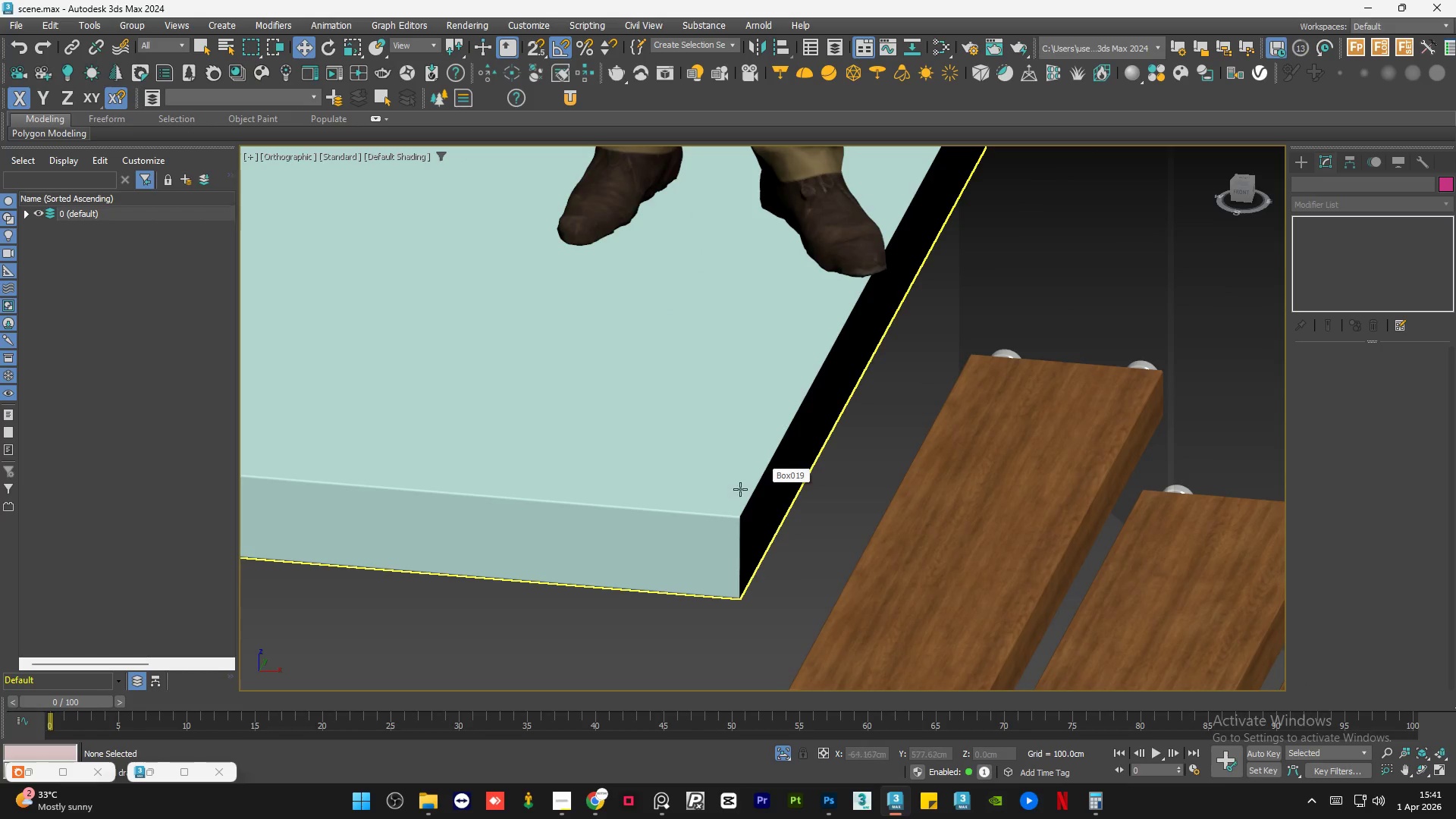 
left_click([676, 516])
 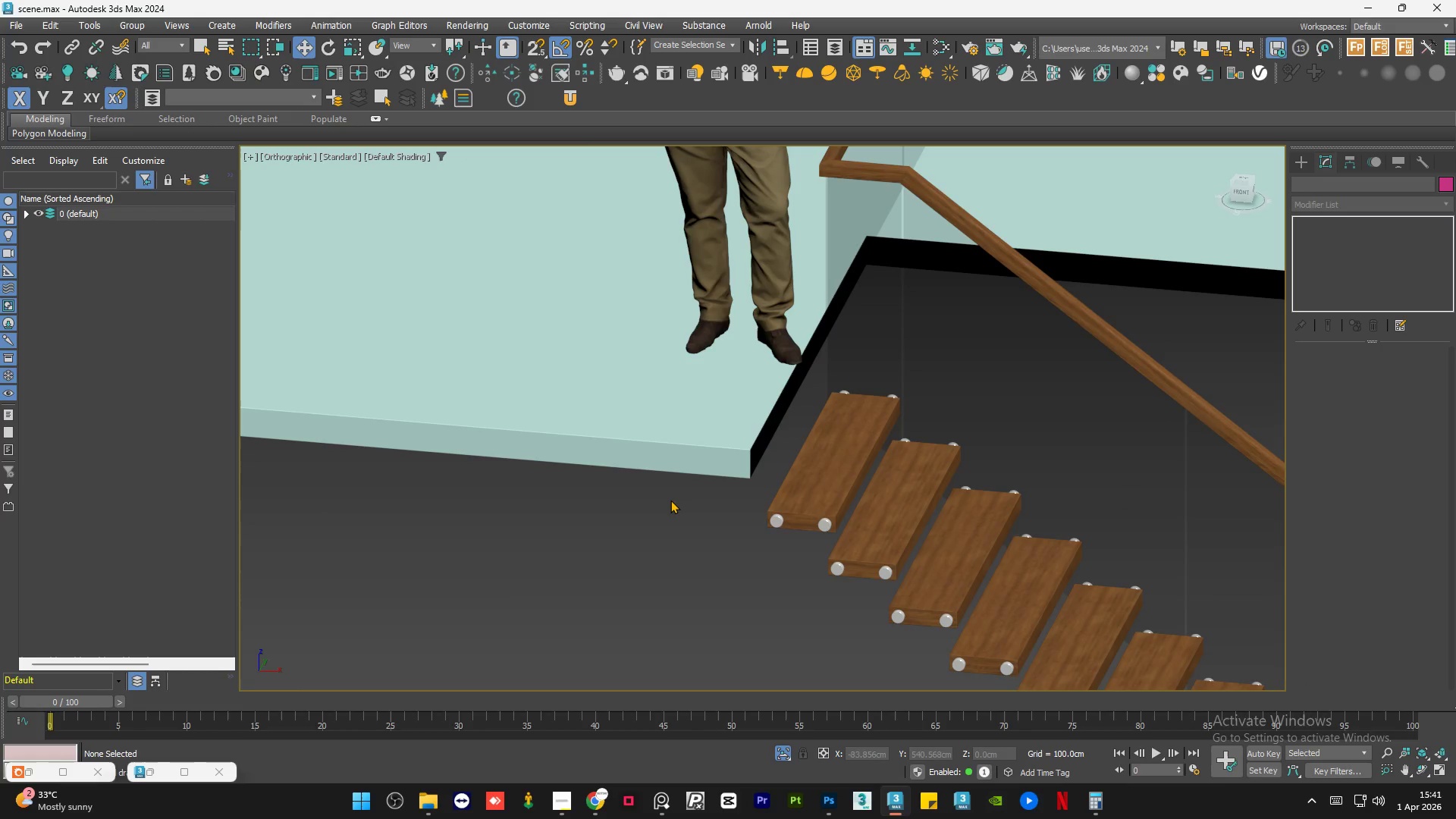 
scroll: coordinate [755, 414], scroll_direction: down, amount: 3.0
 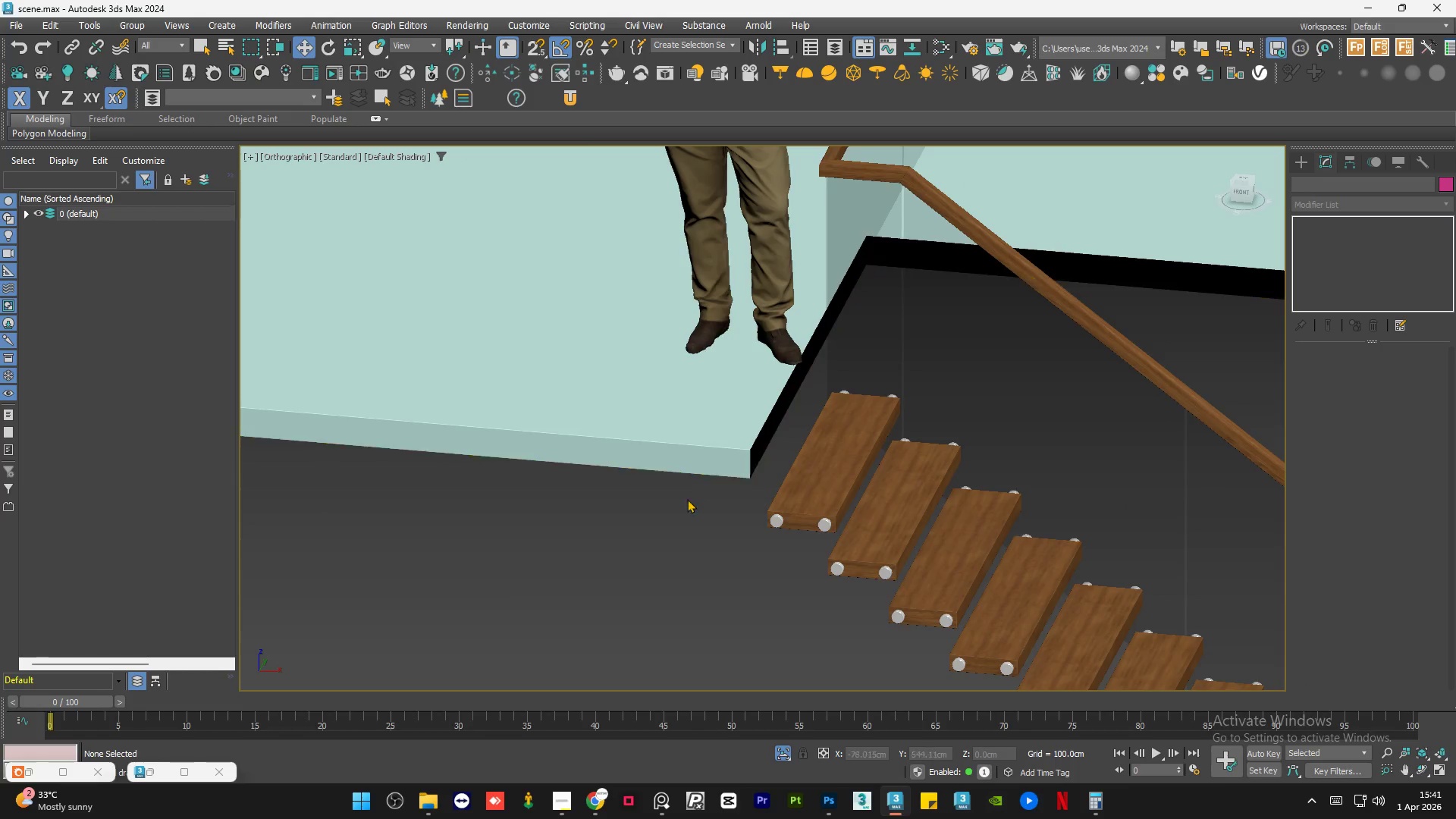 
left_click([719, 344])
 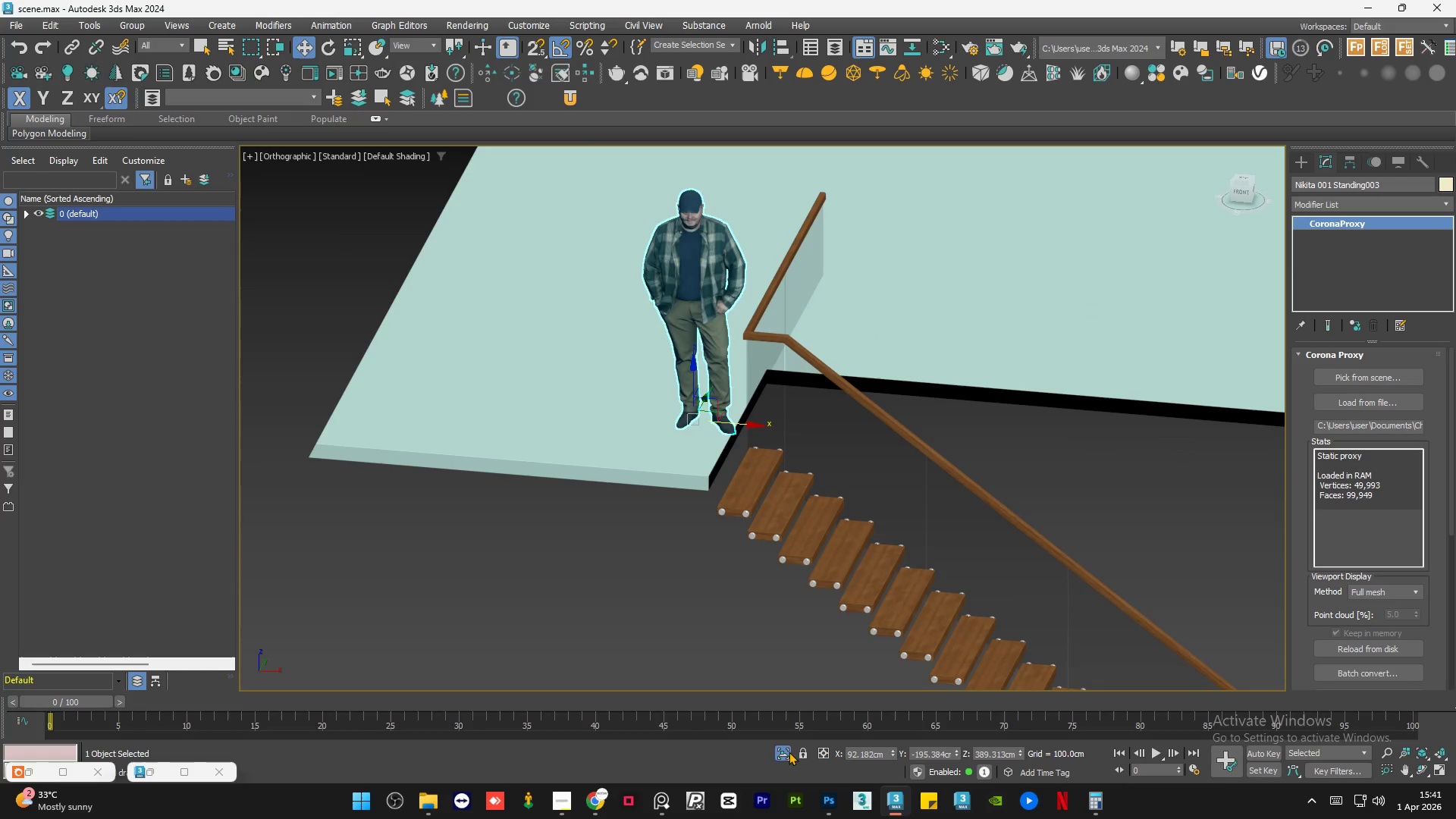 
scroll: coordinate [667, 503], scroll_direction: down, amount: 2.0
 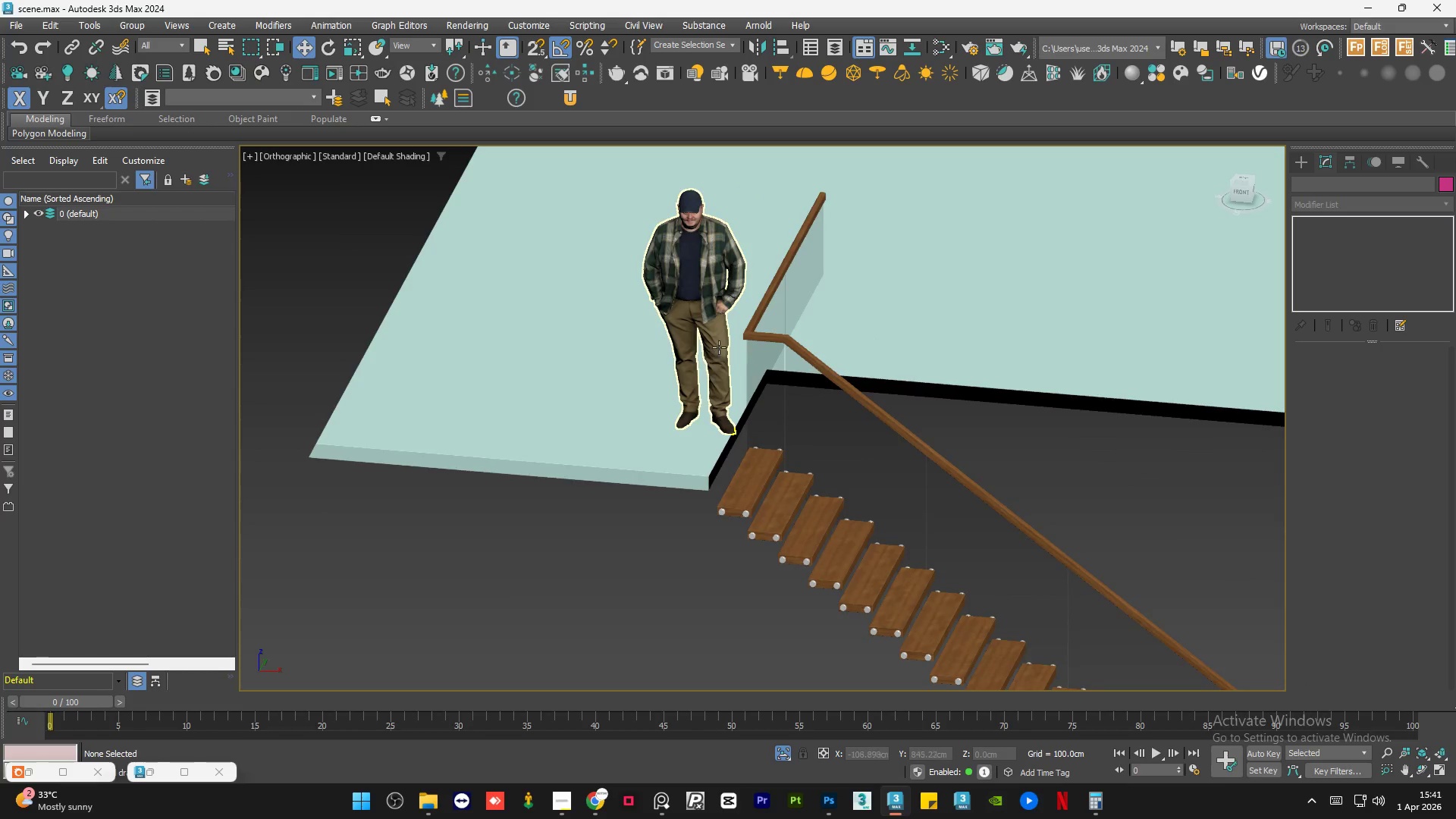 
left_click([780, 752])
 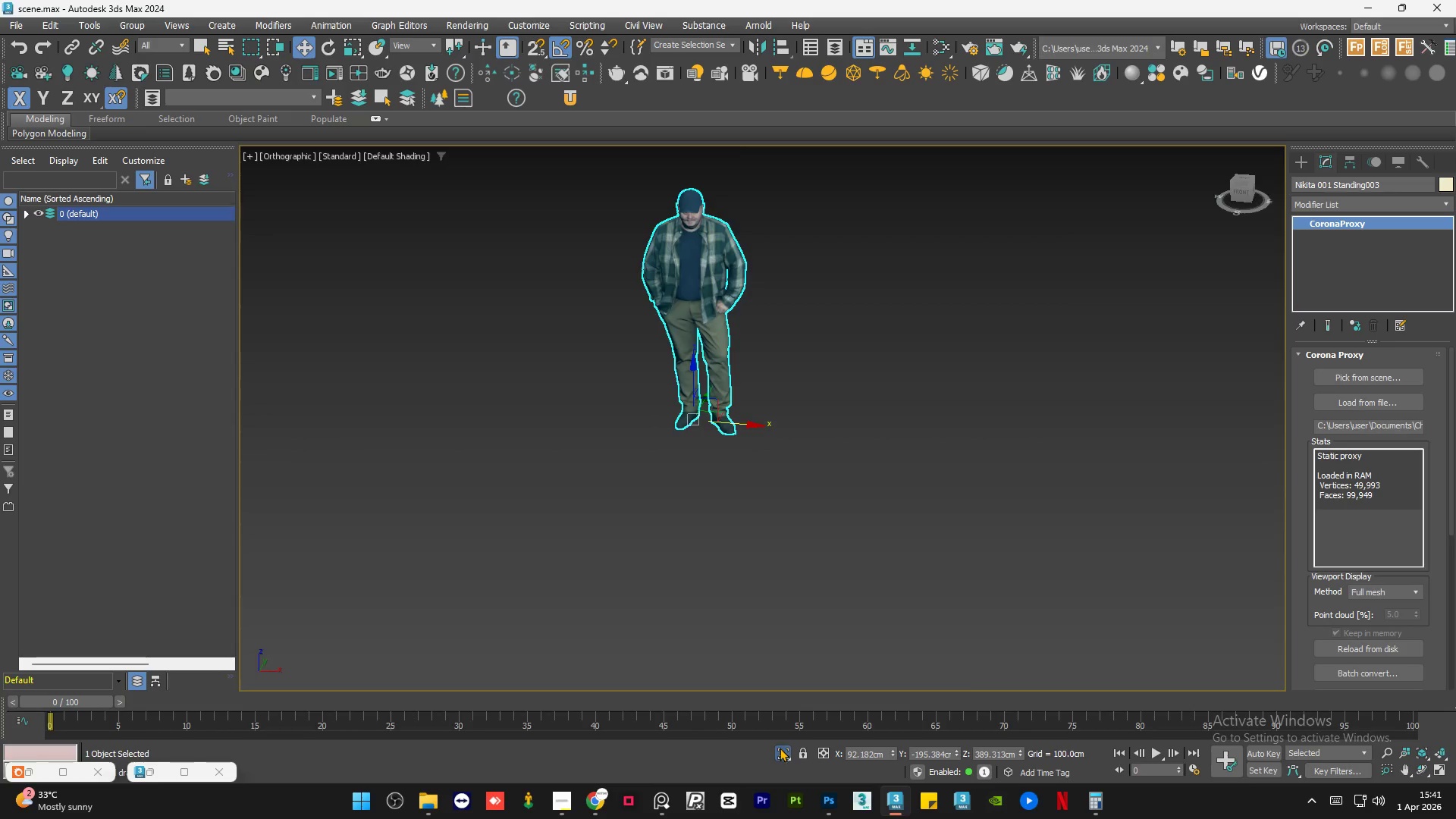 
scroll: coordinate [663, 389], scroll_direction: down, amount: 5.0
 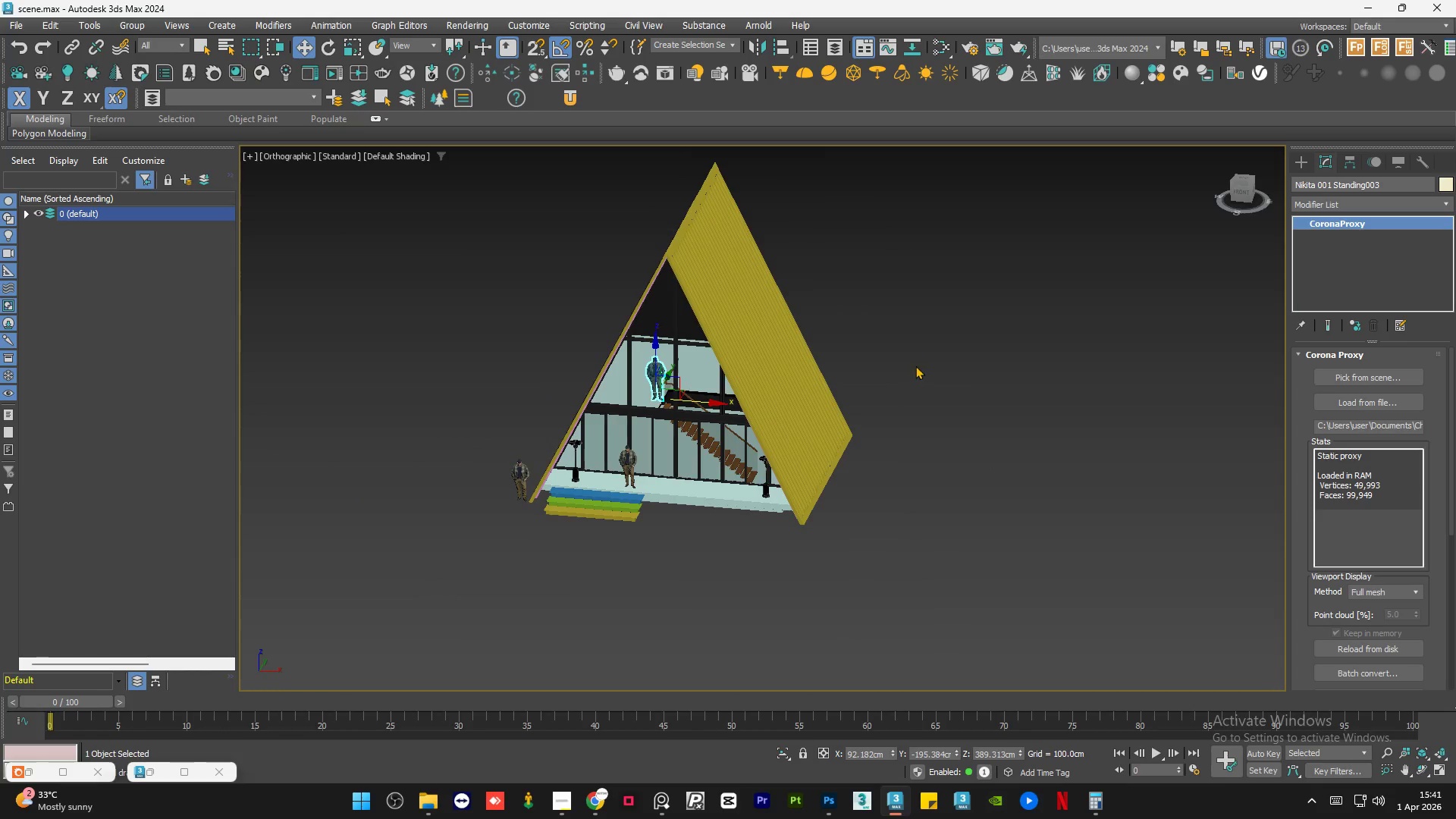 
double_click([915, 366])
 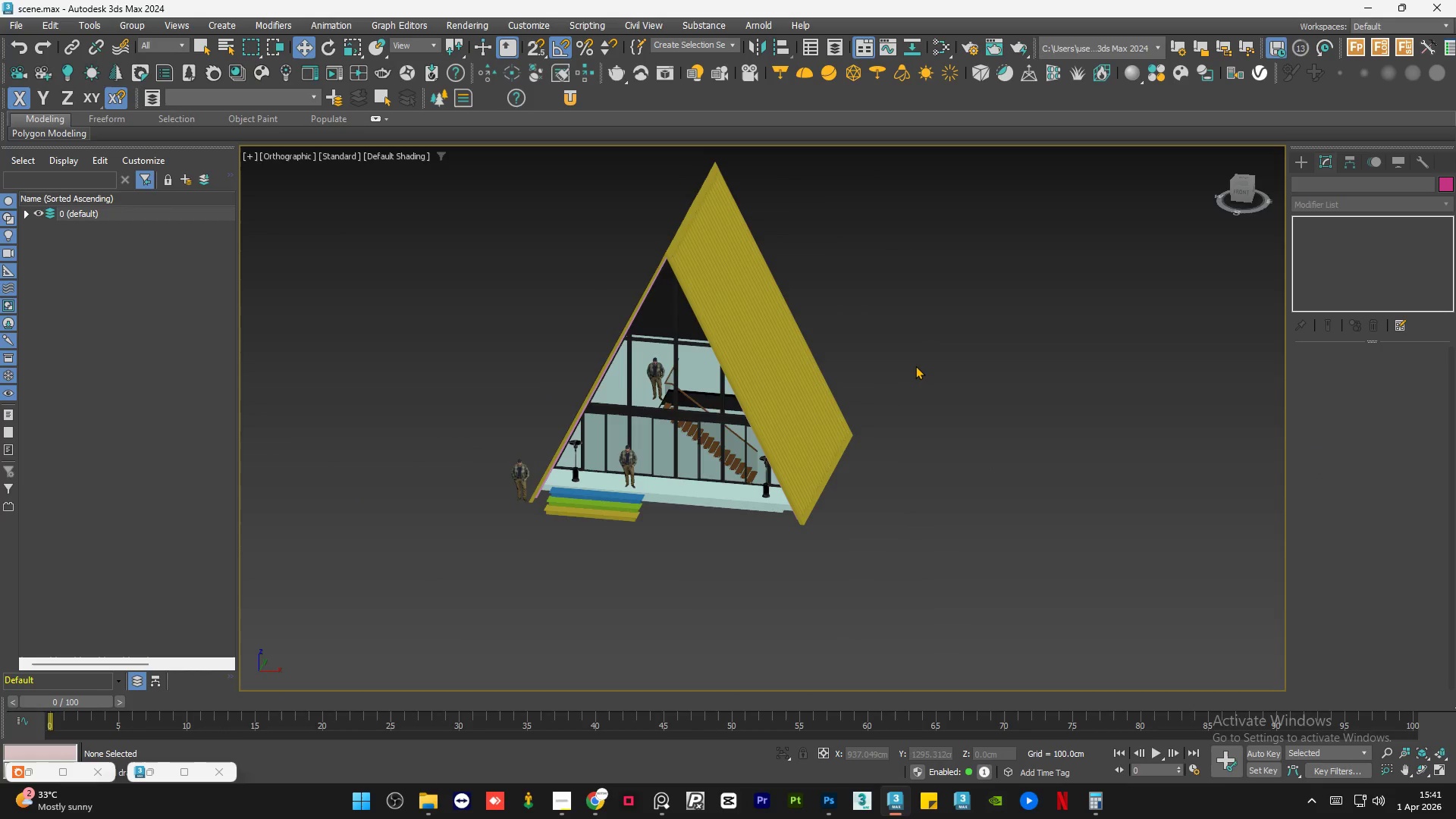 
key(Control+S)
 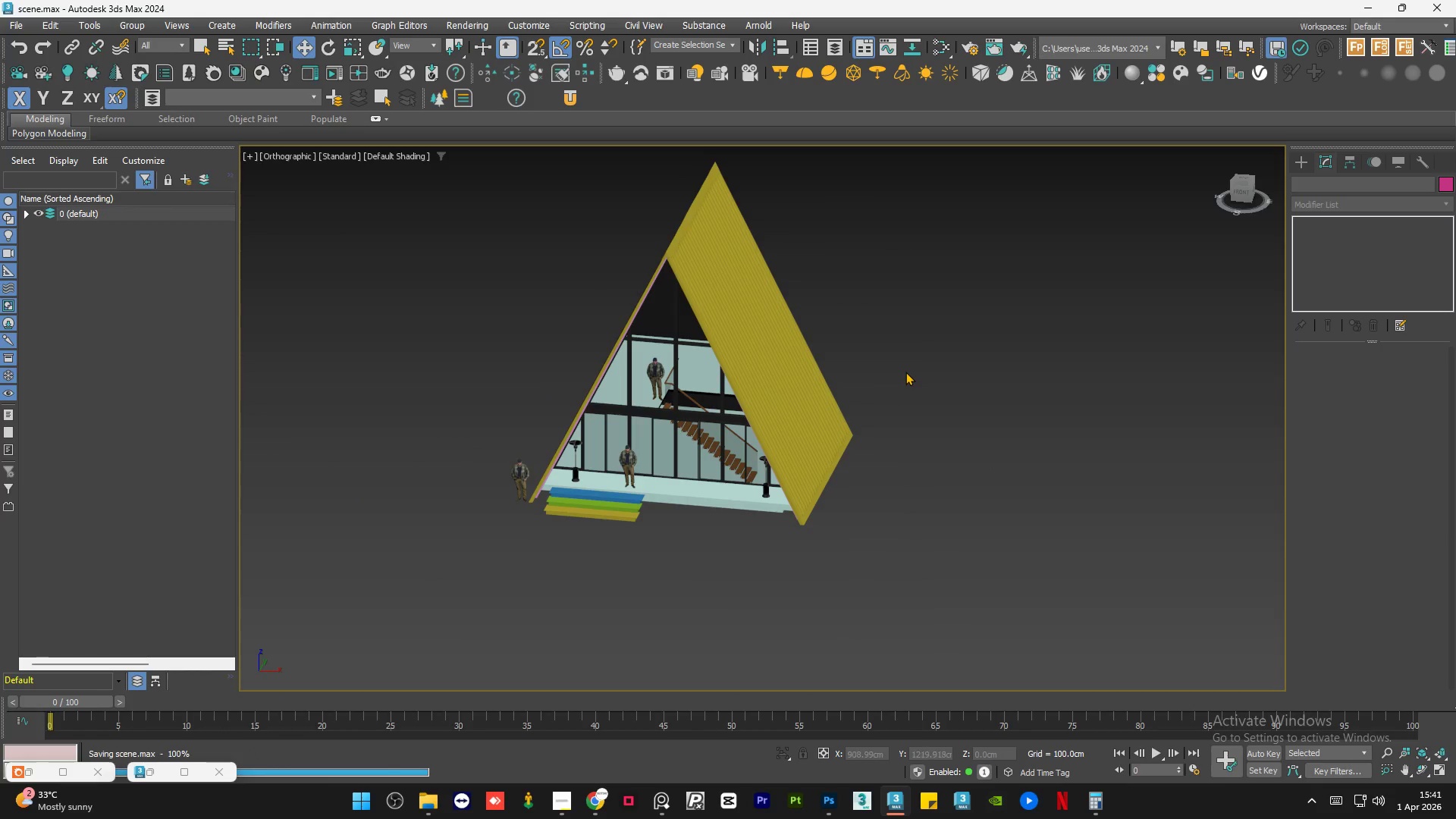 
hold_key(key=AltLeft, duration=0.36)
 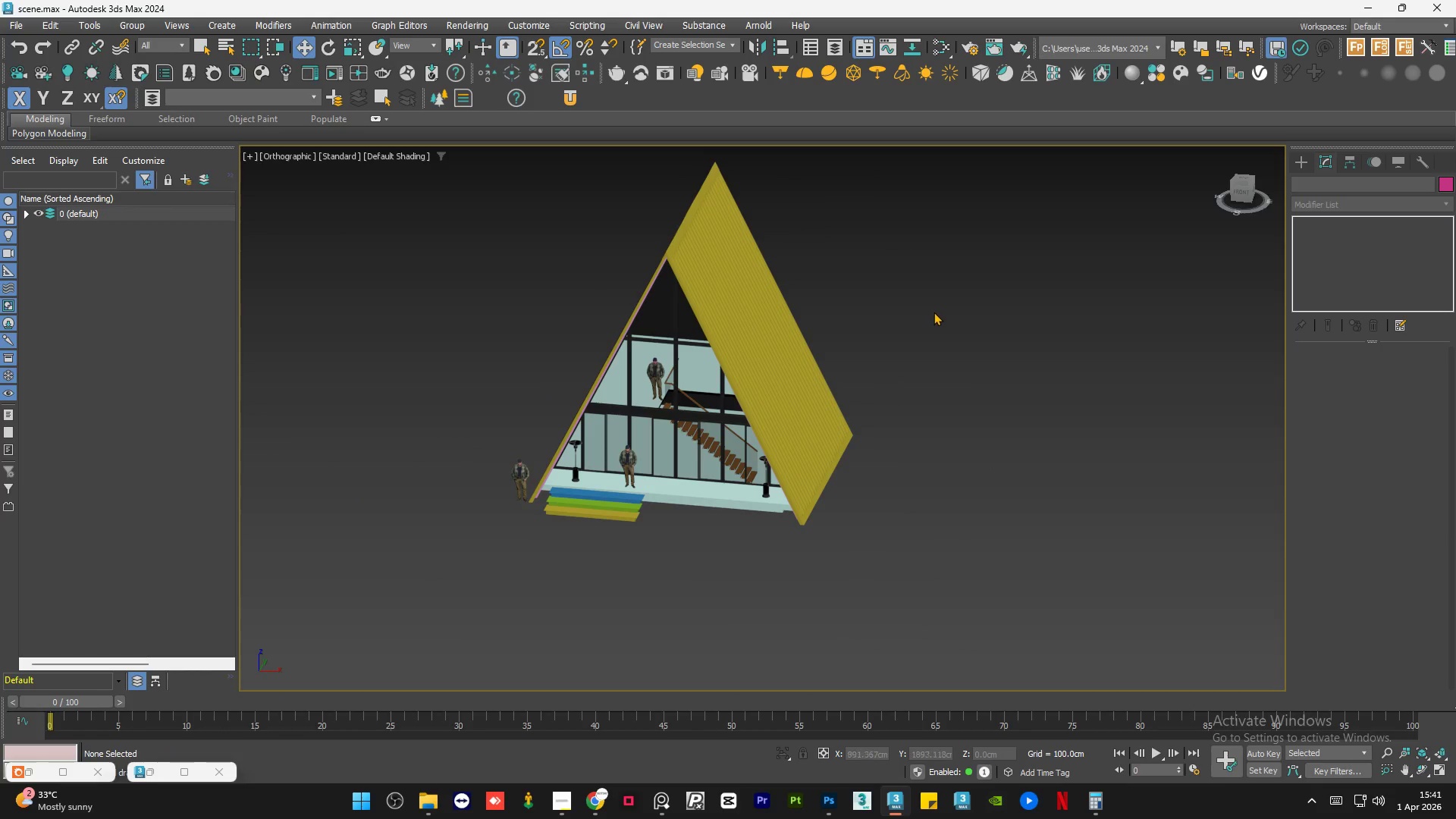 
hold_key(key=AltLeft, duration=1.14)
 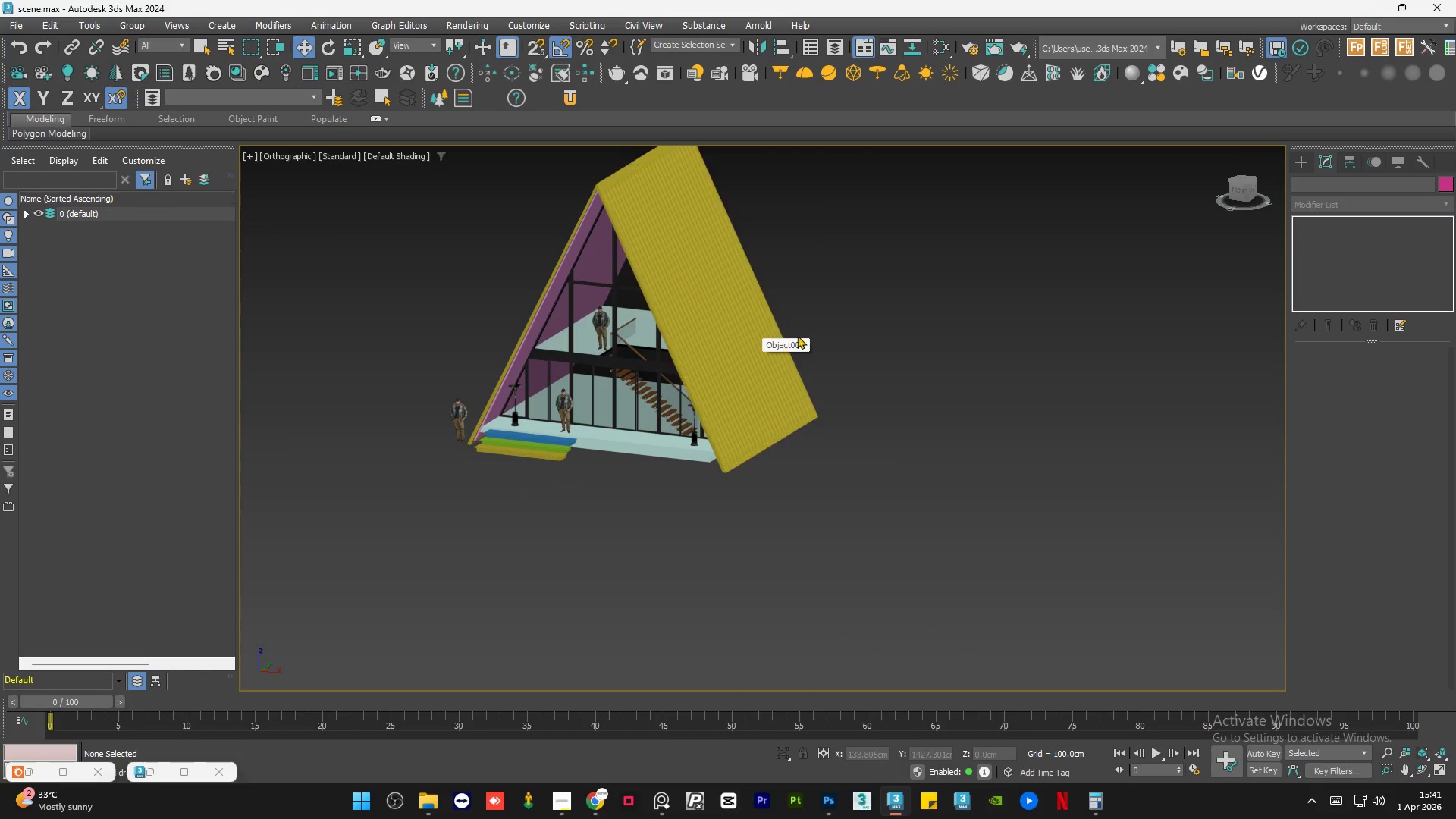 
scroll: coordinate [538, 325], scroll_direction: up, amount: 5.0
 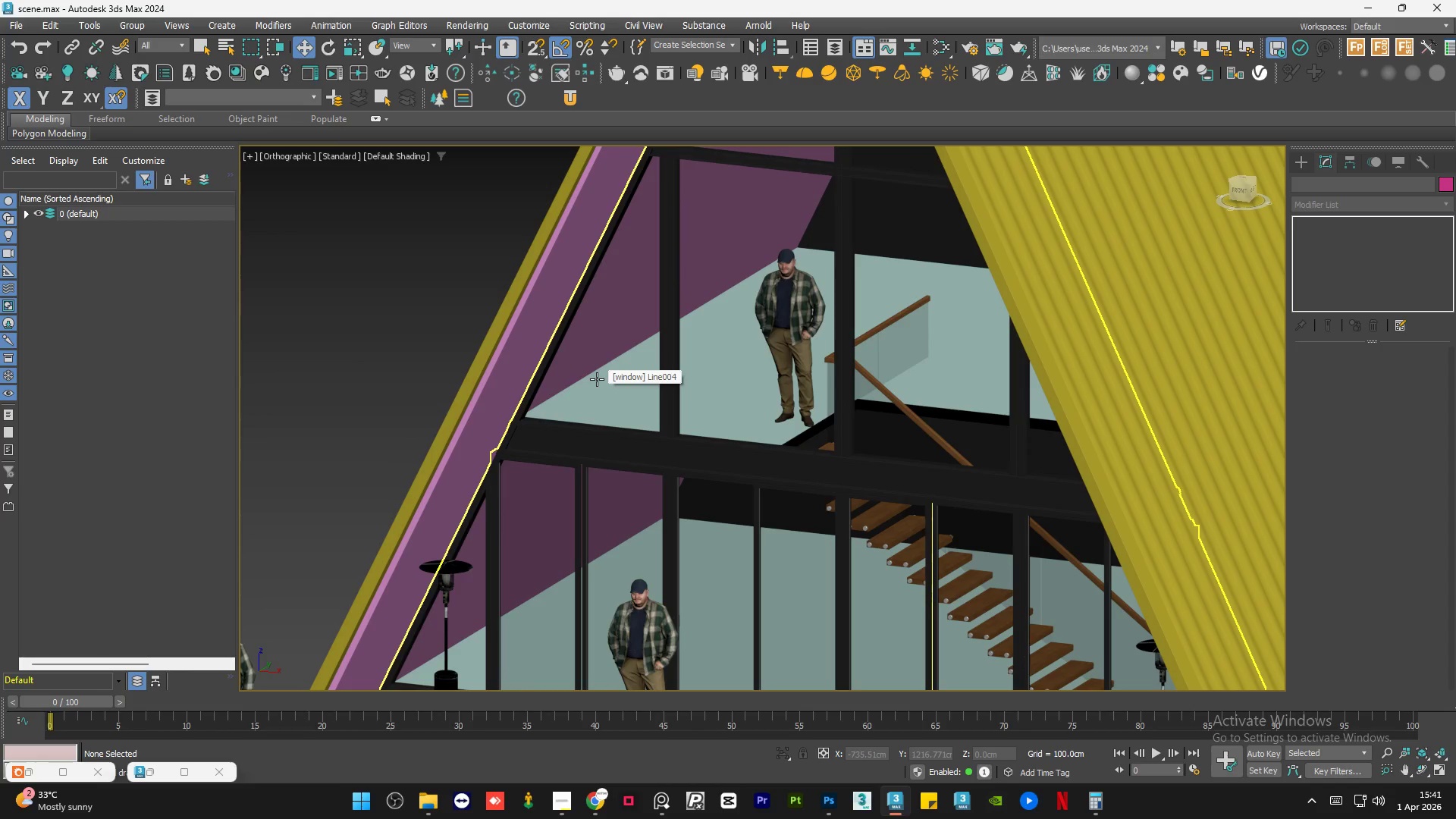 
scroll: coordinate [595, 408], scroll_direction: down, amount: 2.0
 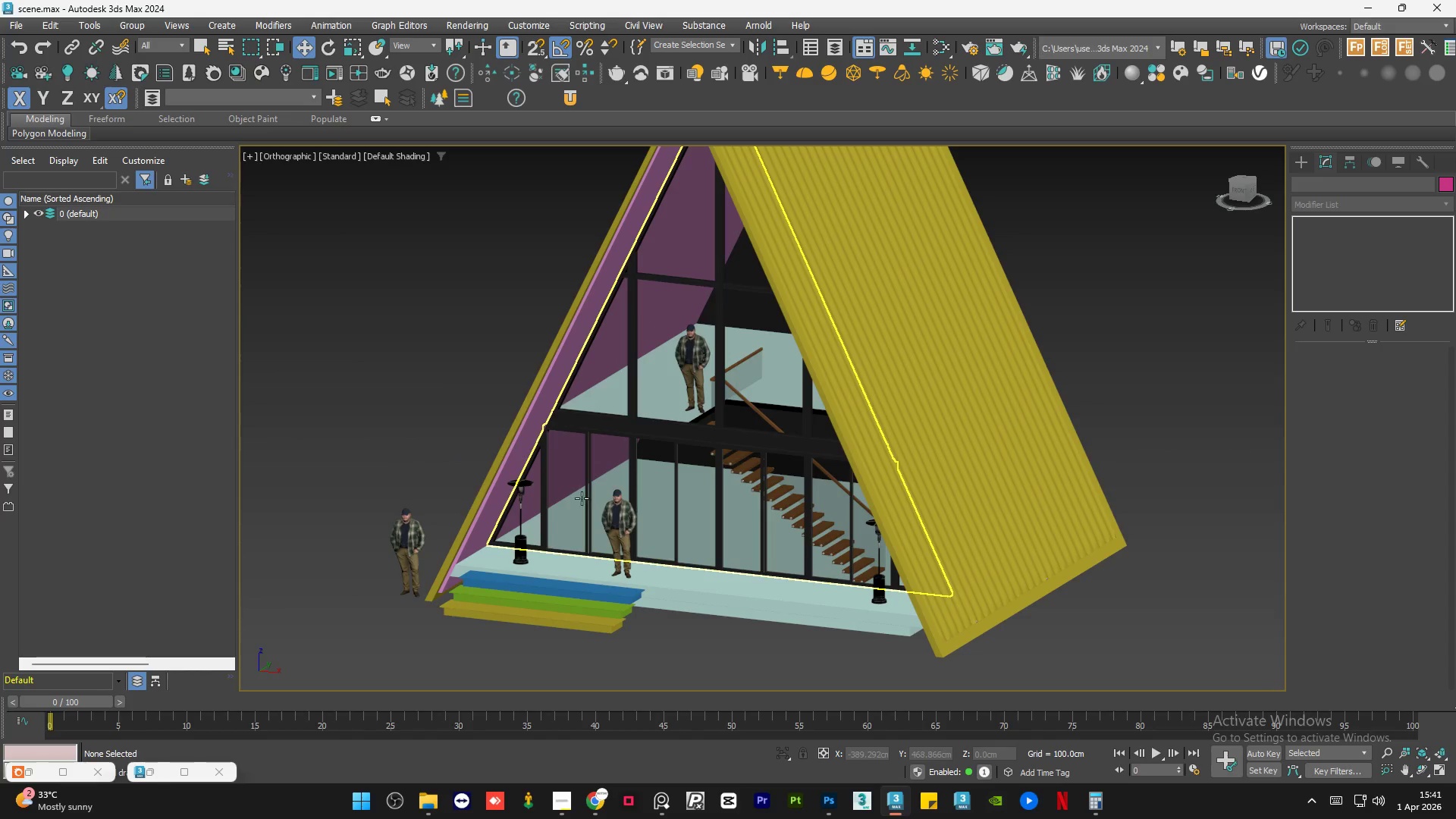 
left_click([469, 399])
 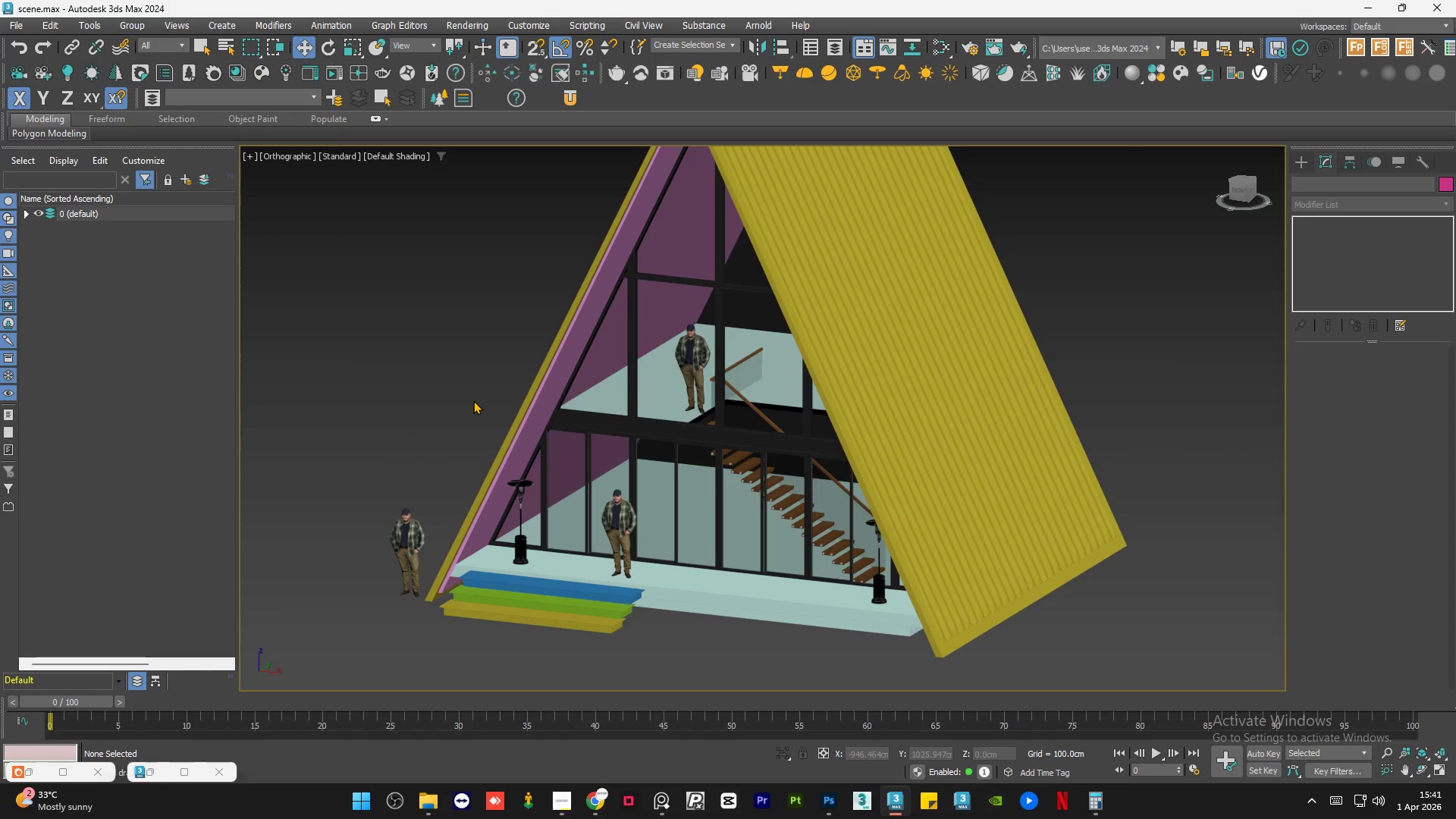 
left_click([473, 400])
 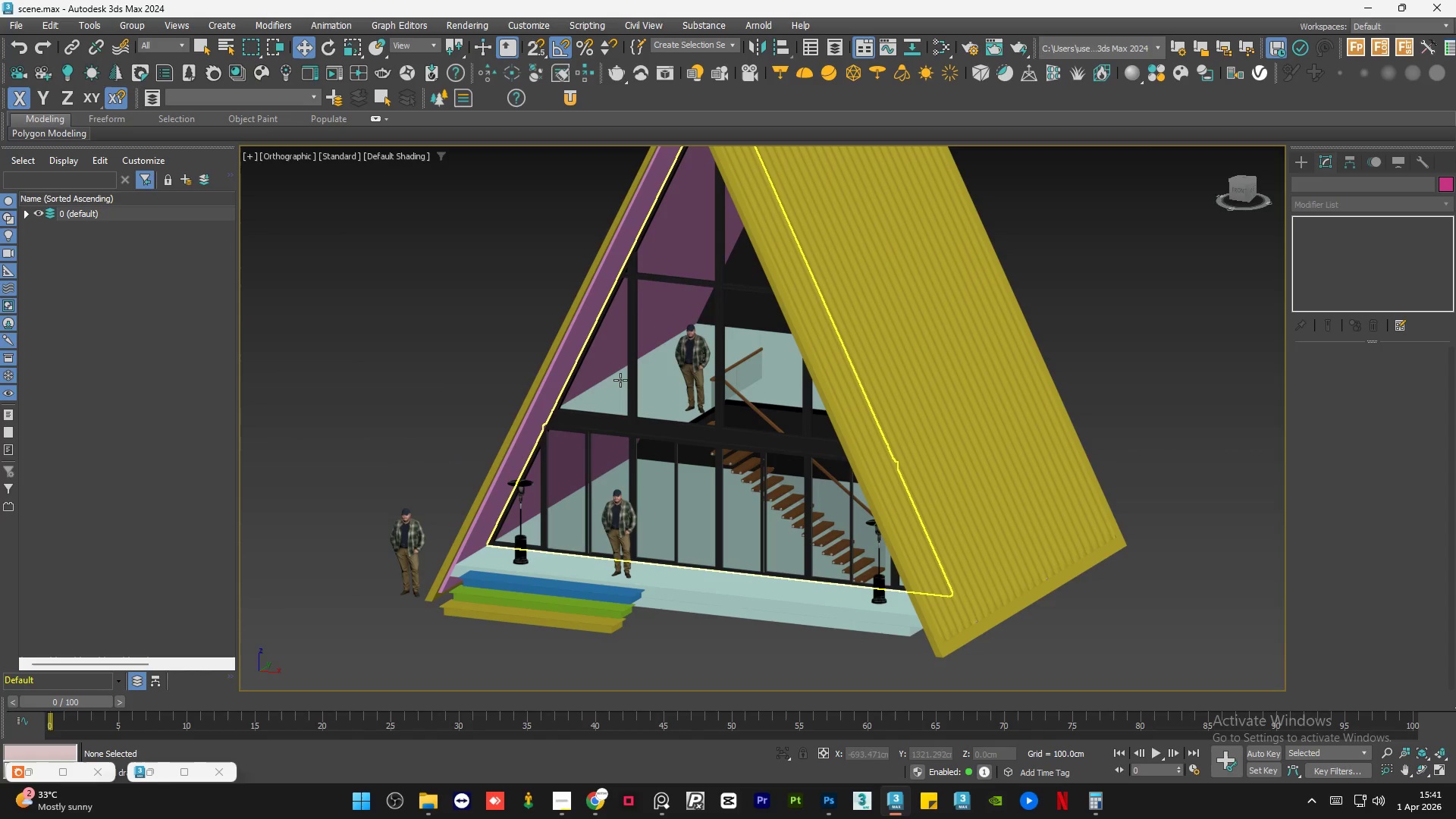 
scroll: coordinate [686, 382], scroll_direction: up, amount: 4.0
 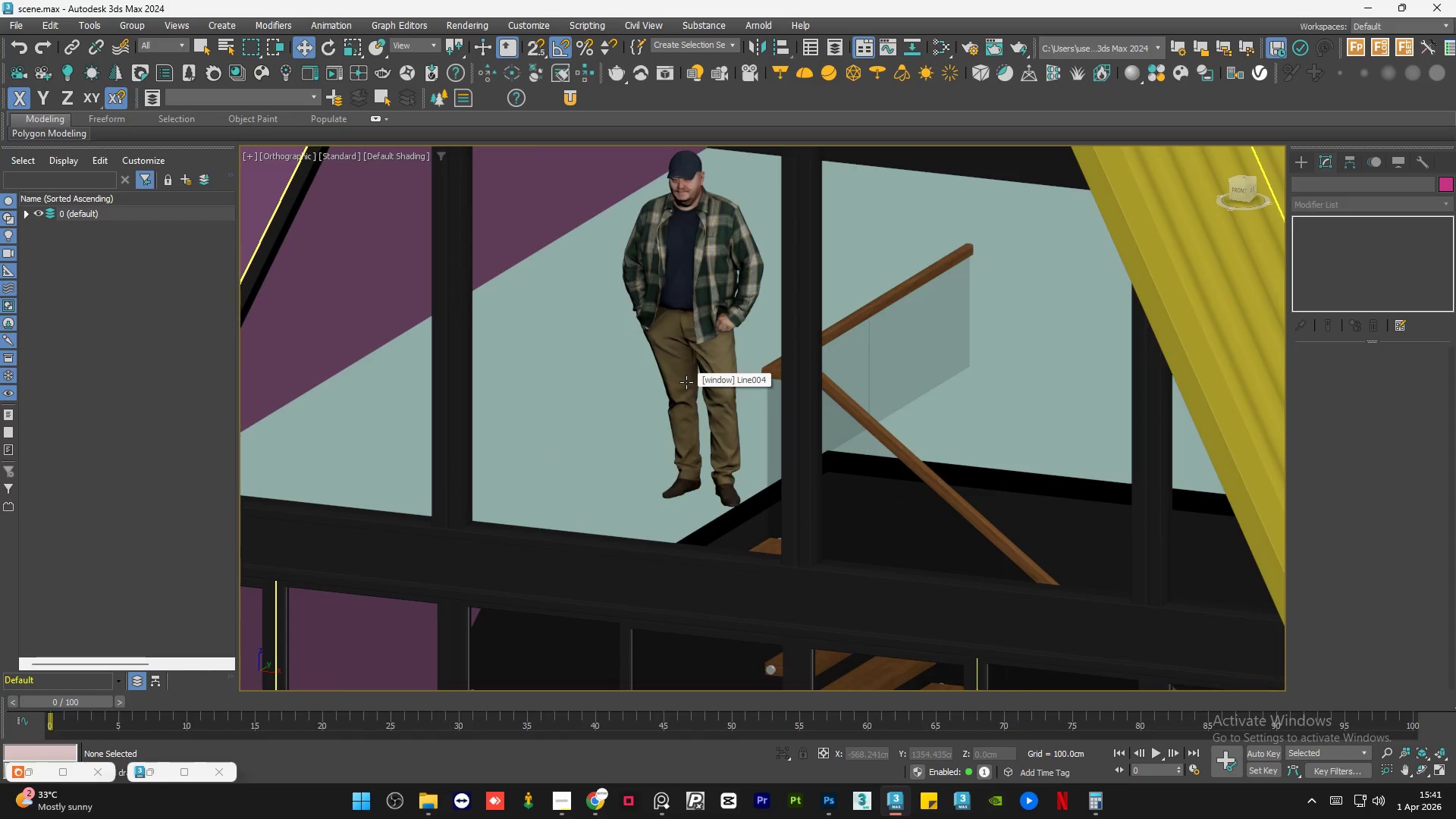 
hold_key(key=AltLeft, duration=0.34)
 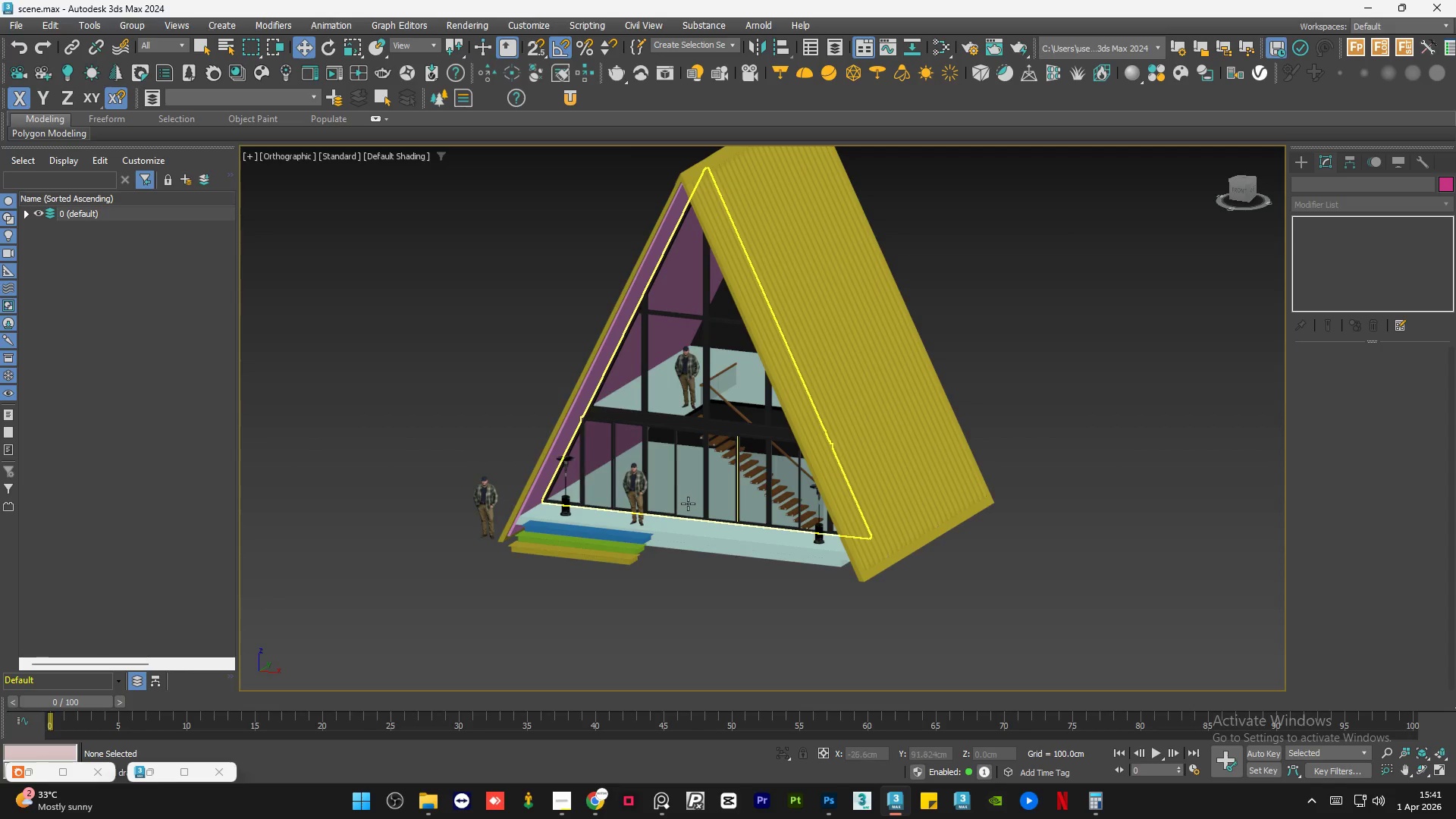 
scroll: coordinate [686, 389], scroll_direction: down, amount: 5.0
 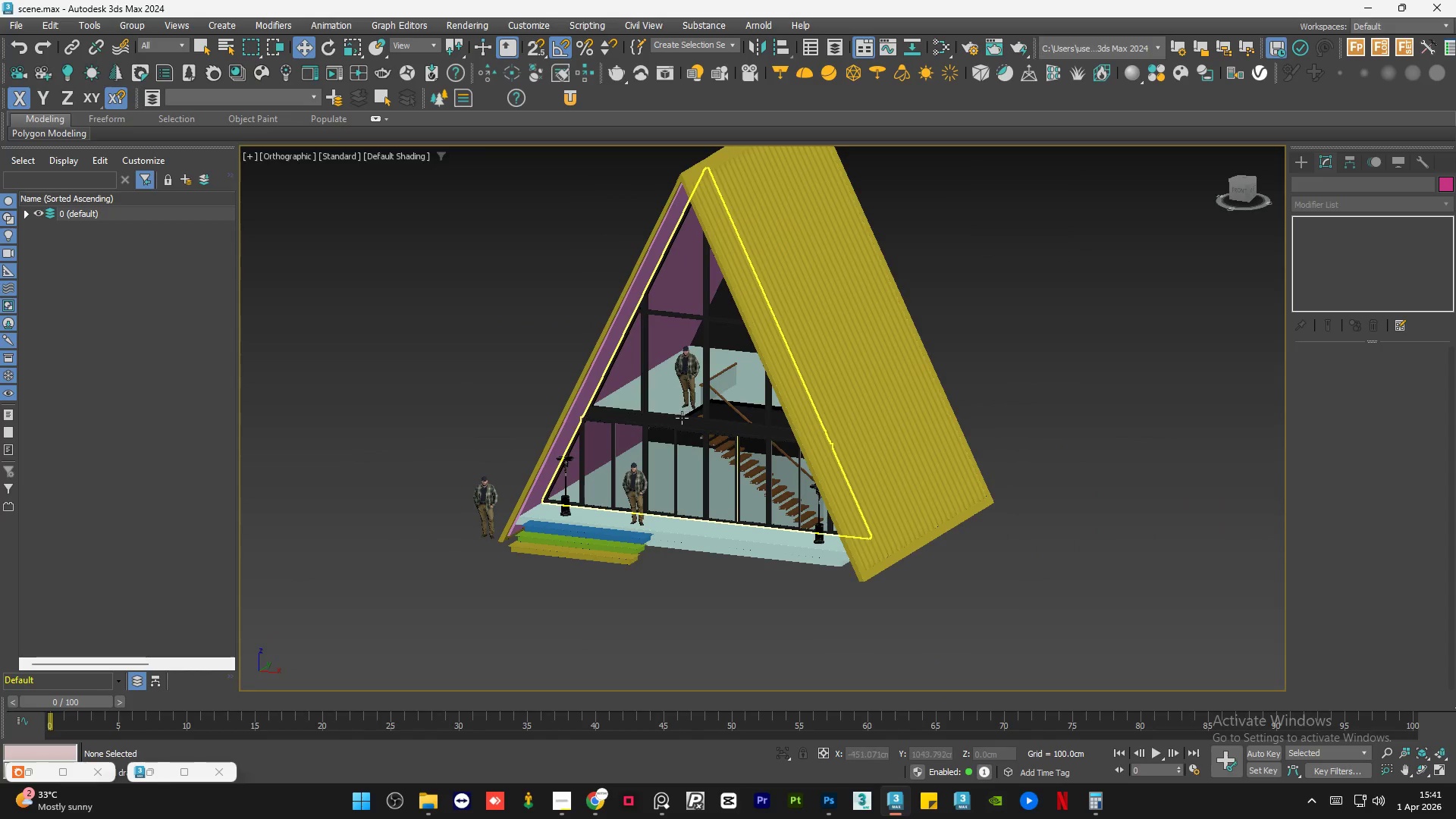 
hold_key(key=AltLeft, duration=0.64)
 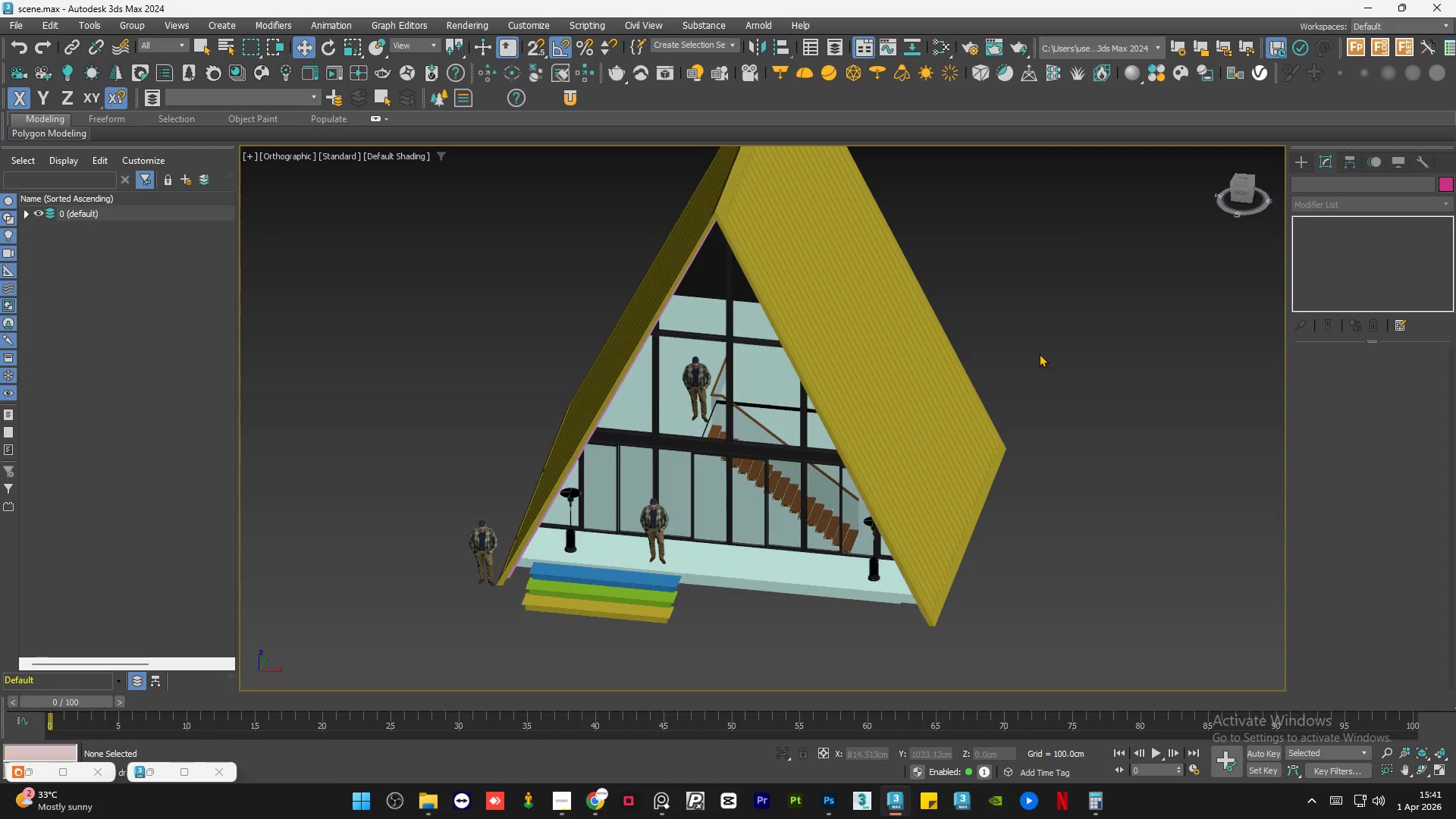 
left_click([1039, 353])
 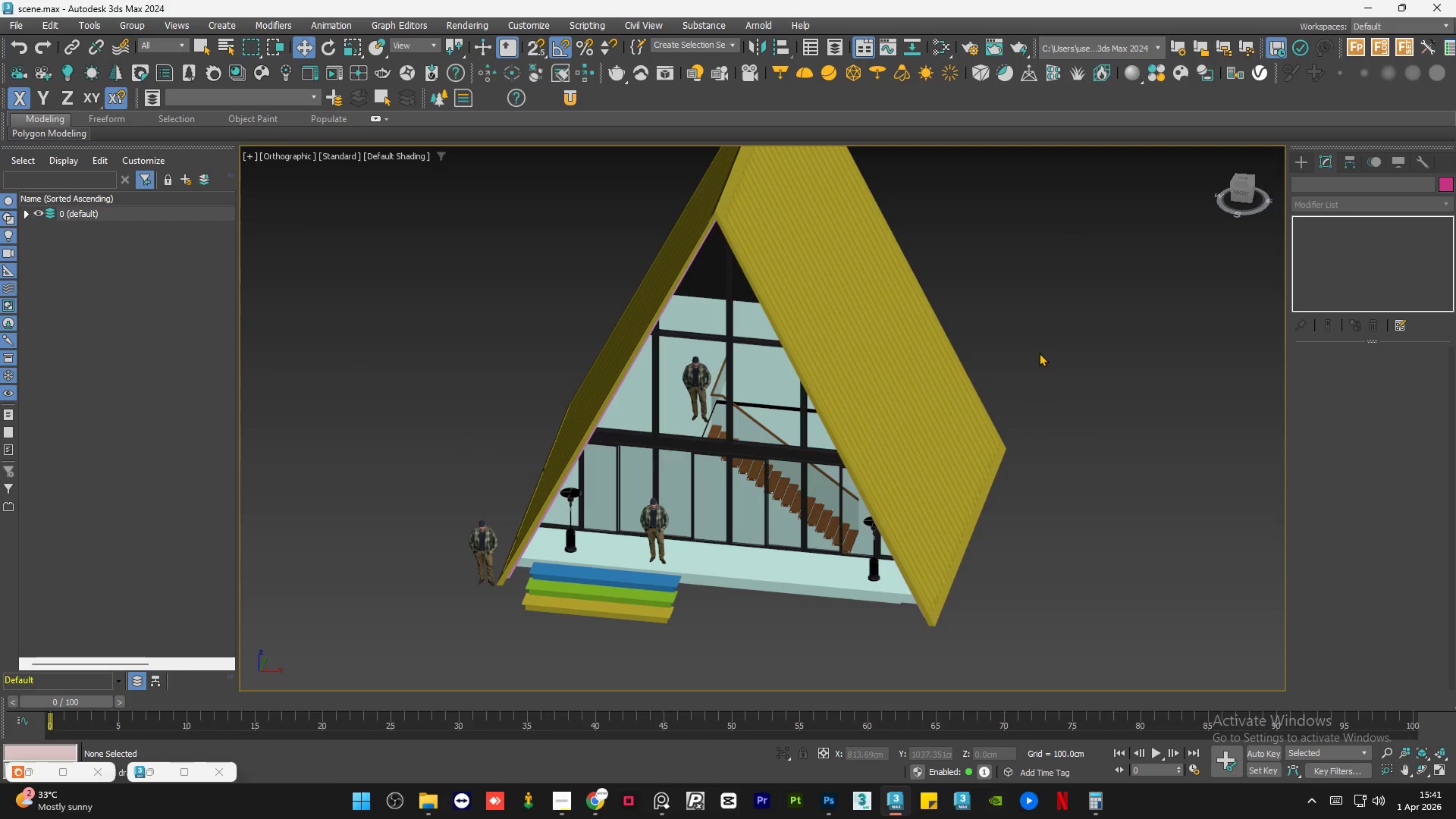 
scroll: coordinate [714, 535], scroll_direction: up, amount: 1.0
 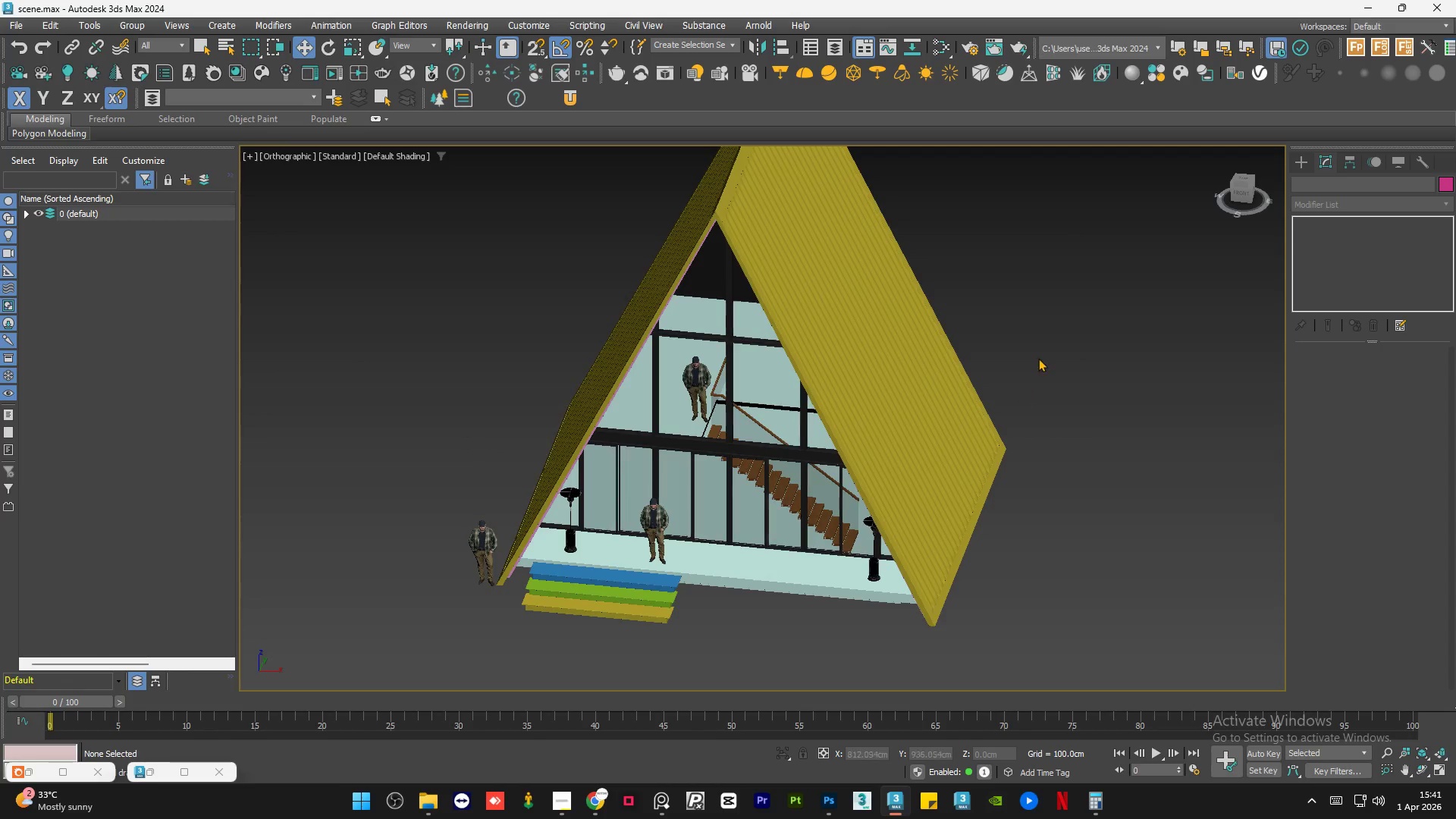 
key(Control+S)
 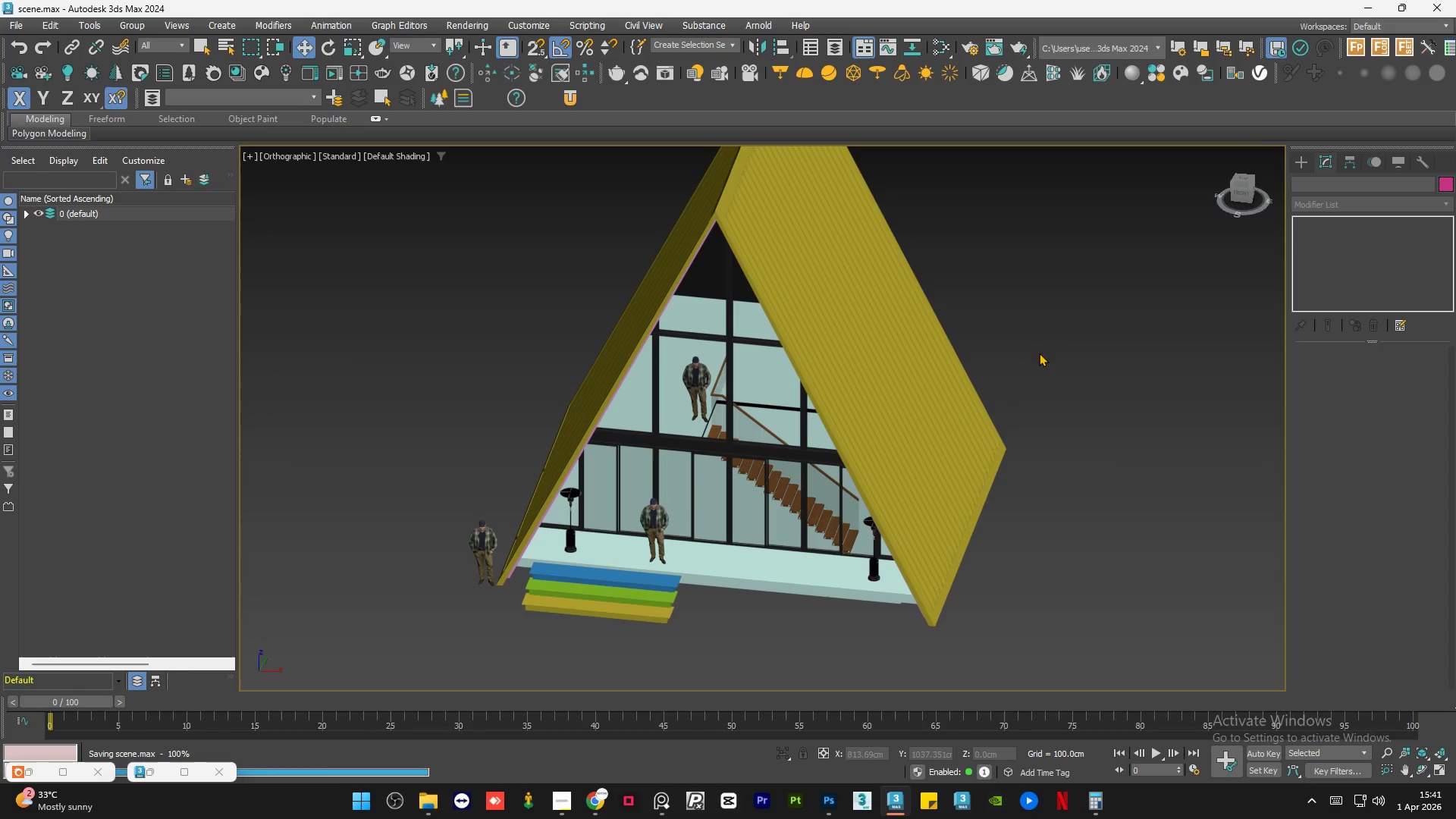 
left_click([1039, 353])
 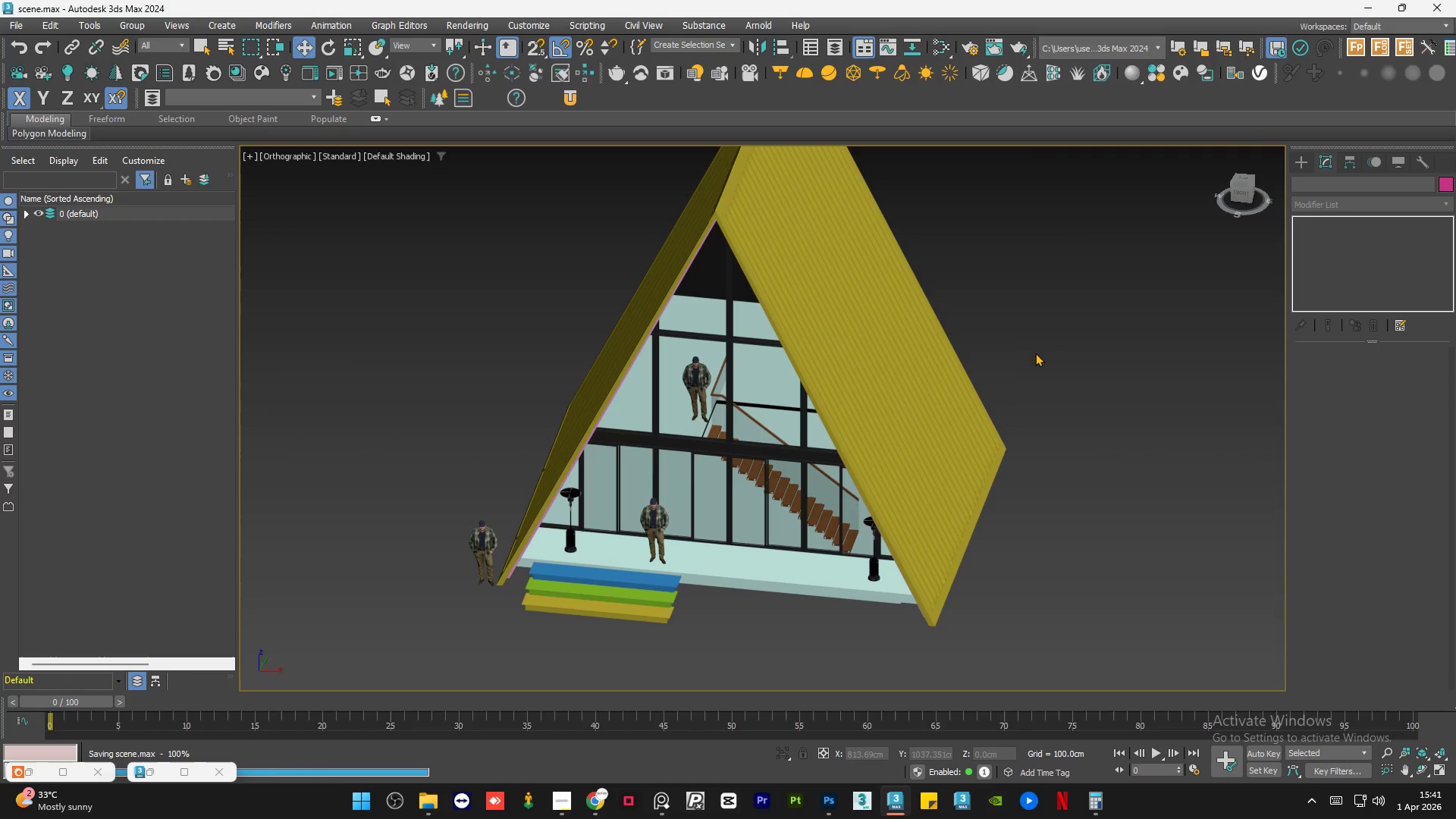 
left_click([1034, 354])
 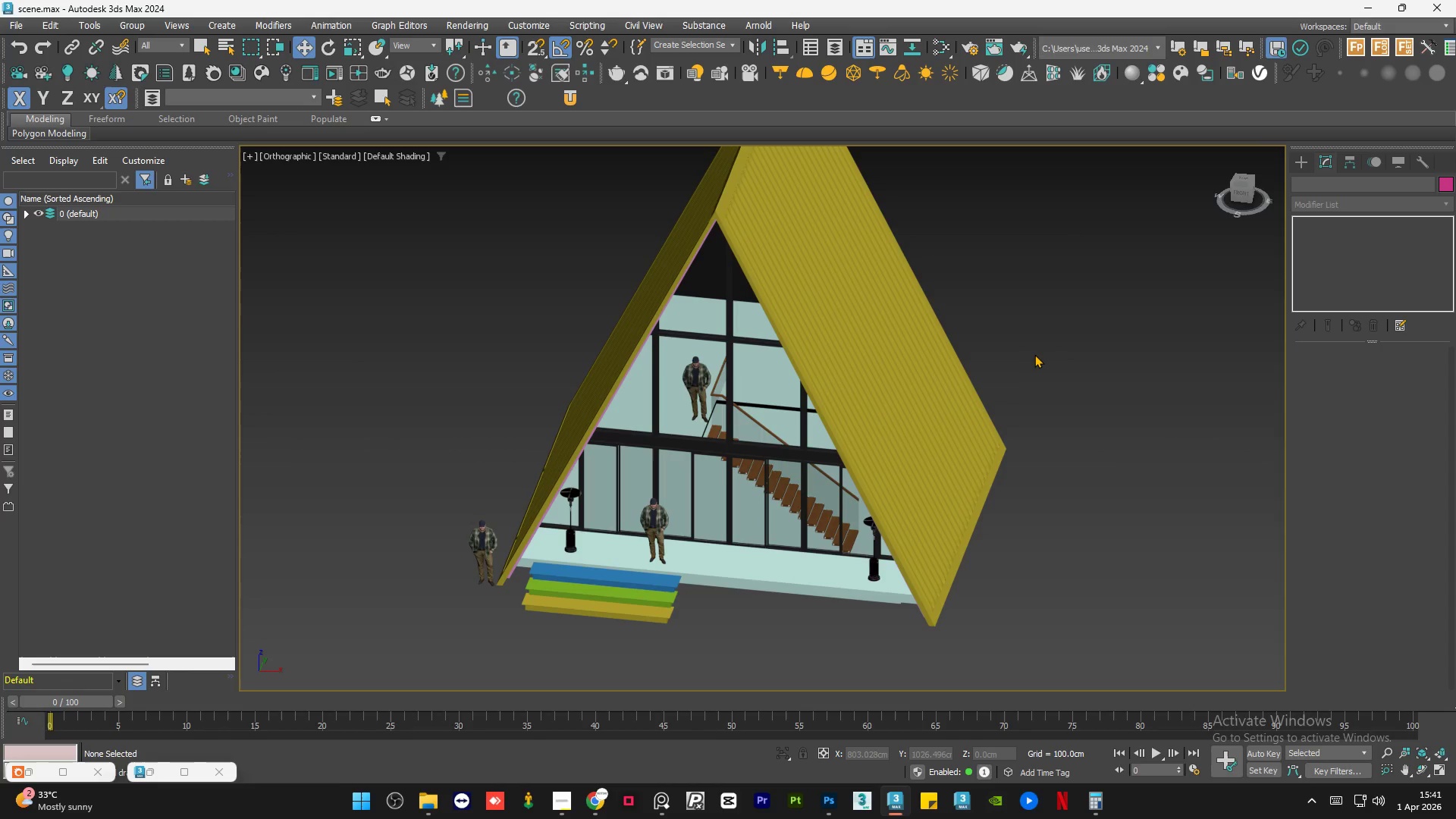 
key(Control+S)
 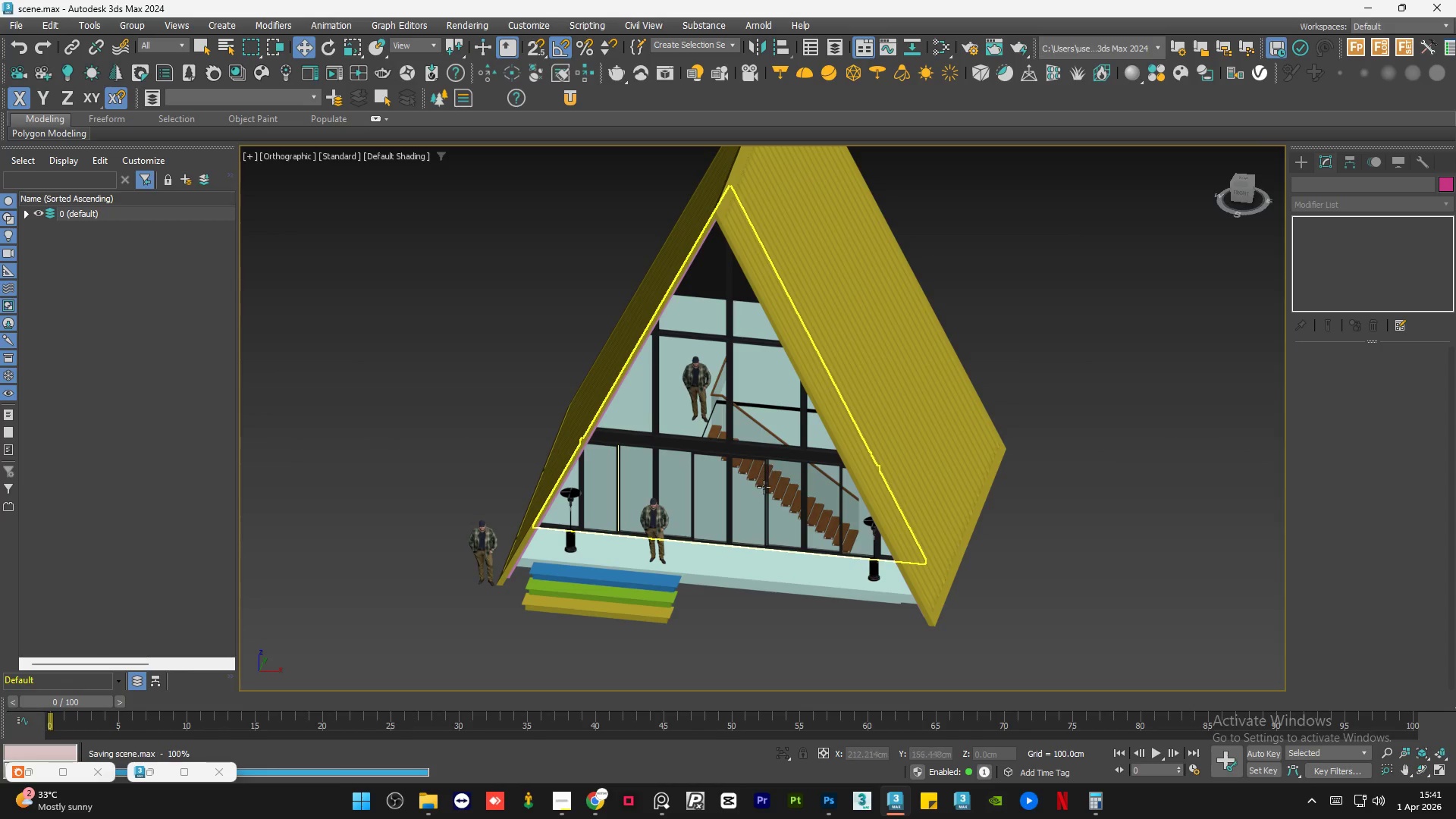 
hold_key(key=AltLeft, duration=0.98)
 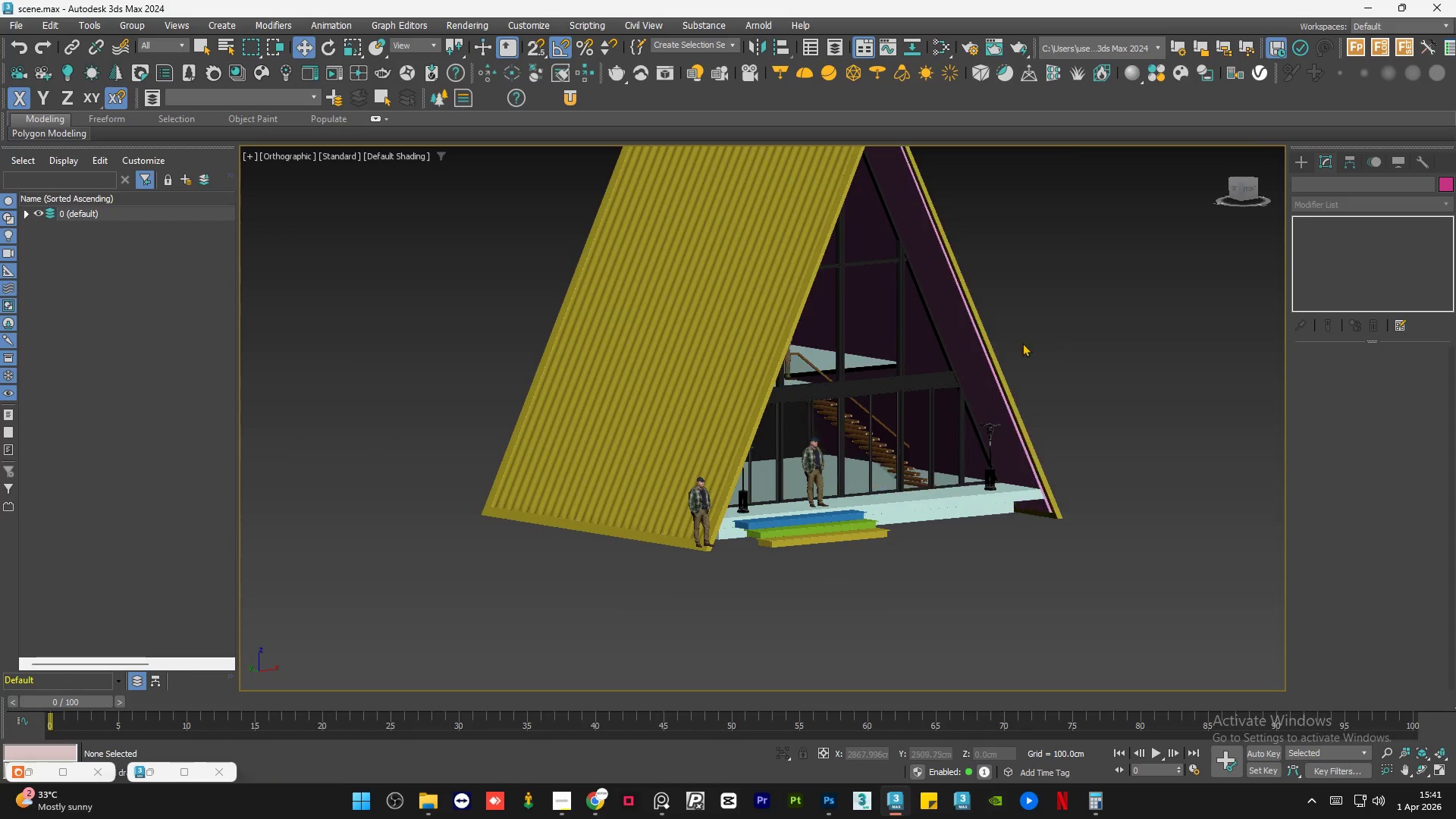 
left_click([1043, 340])
 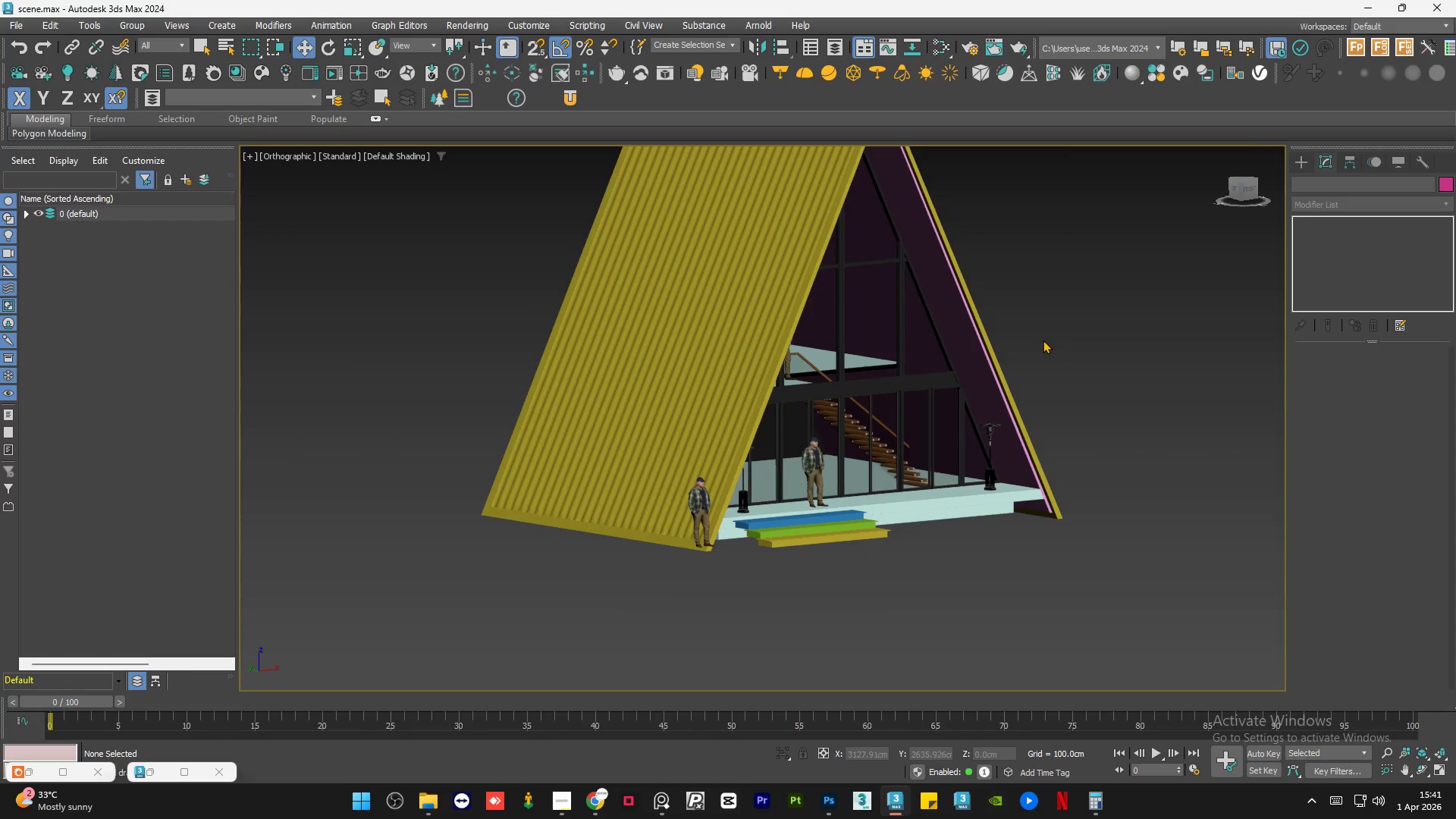 
key(Control+S)
 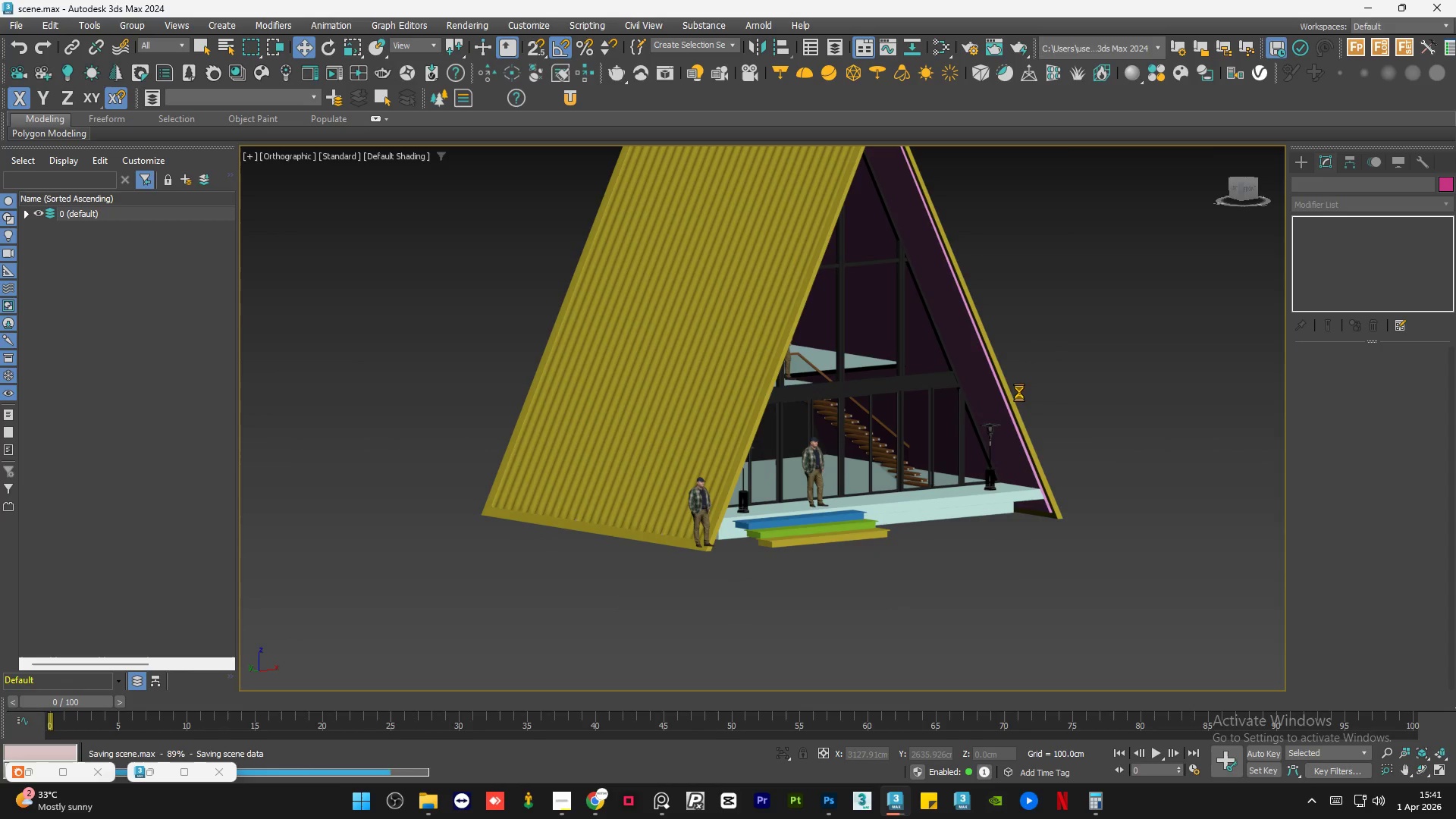 
key(Alt+AltLeft)
 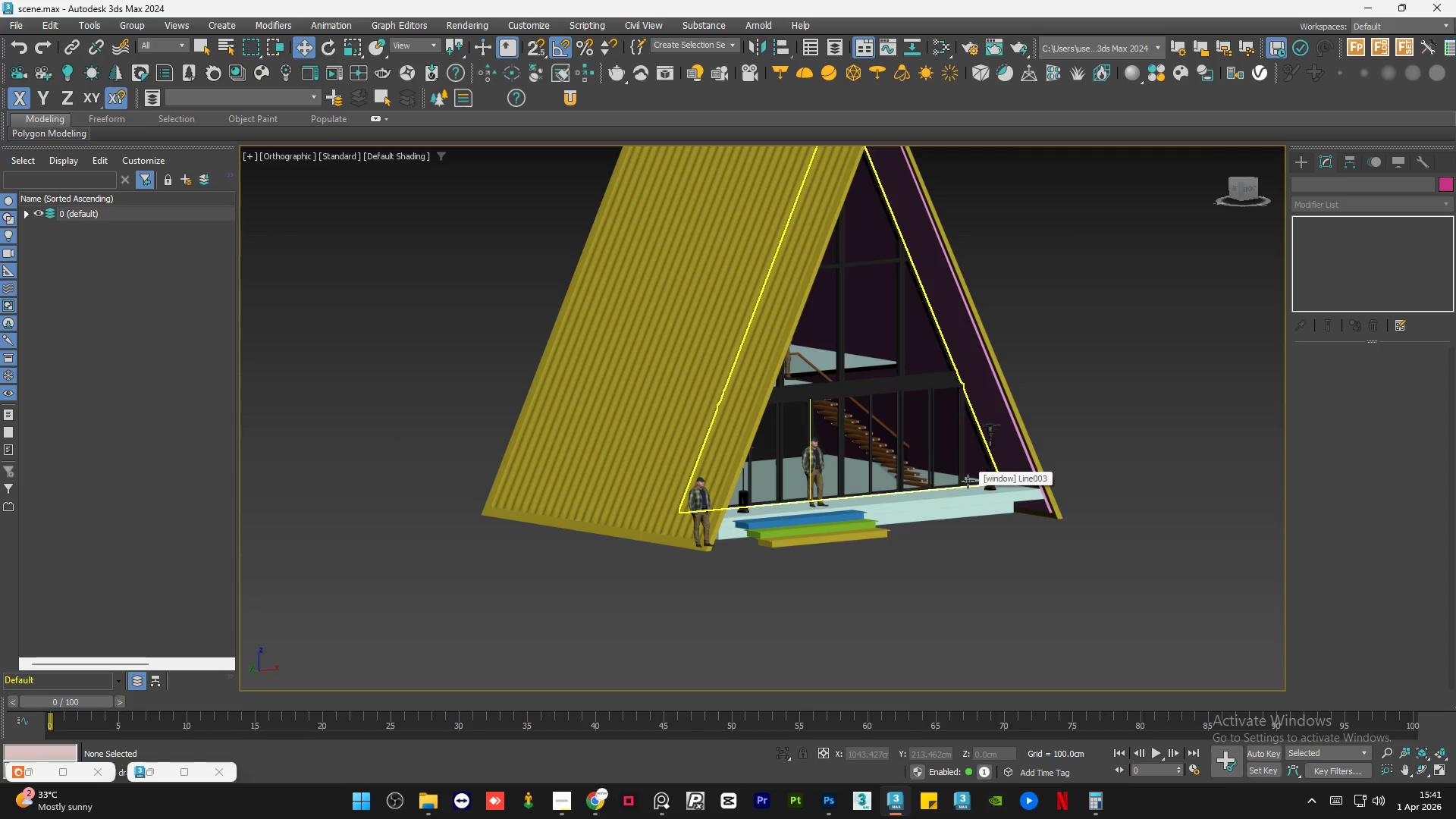 
left_click([1078, 376])
 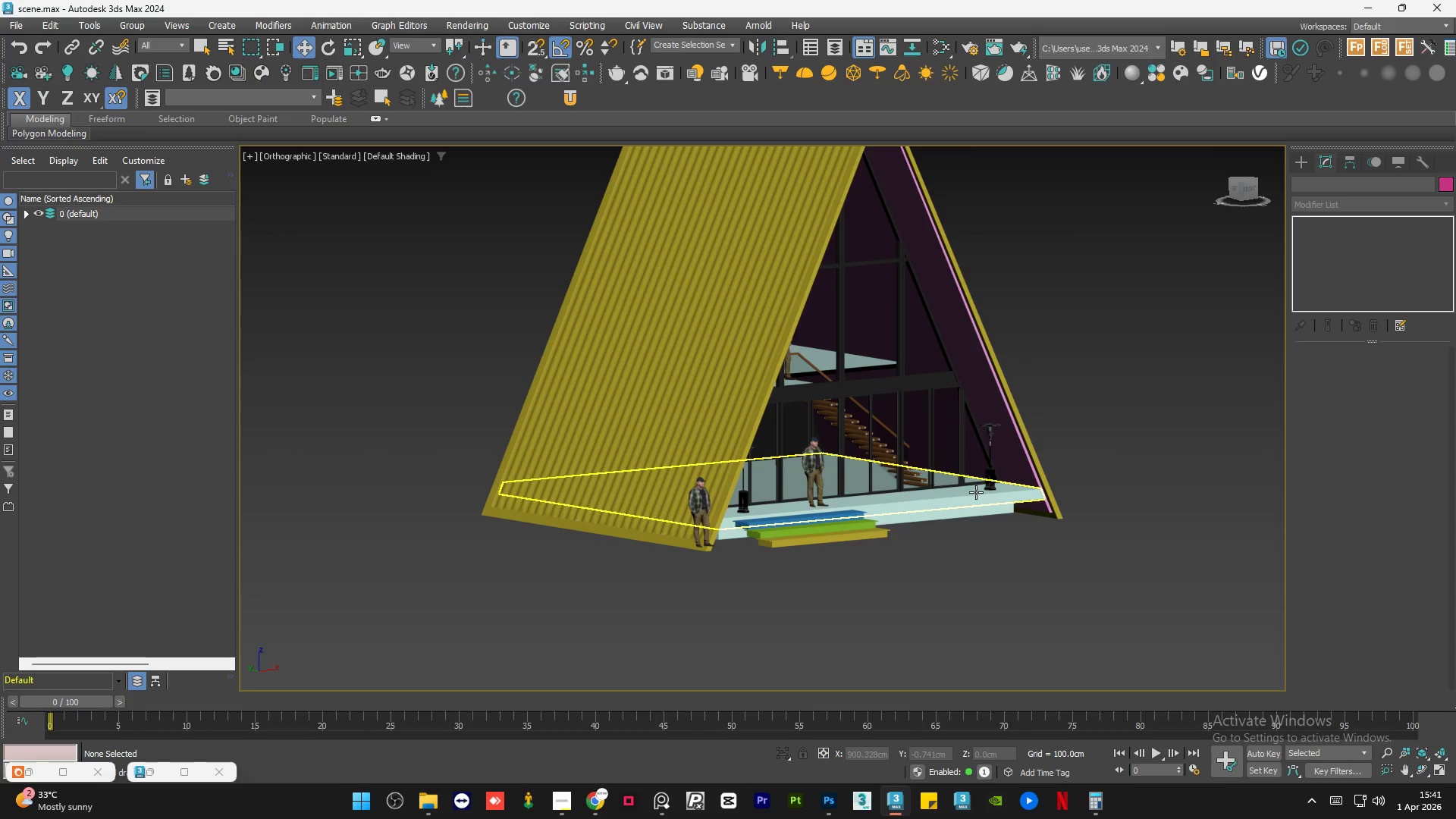 
left_click([1064, 404])
 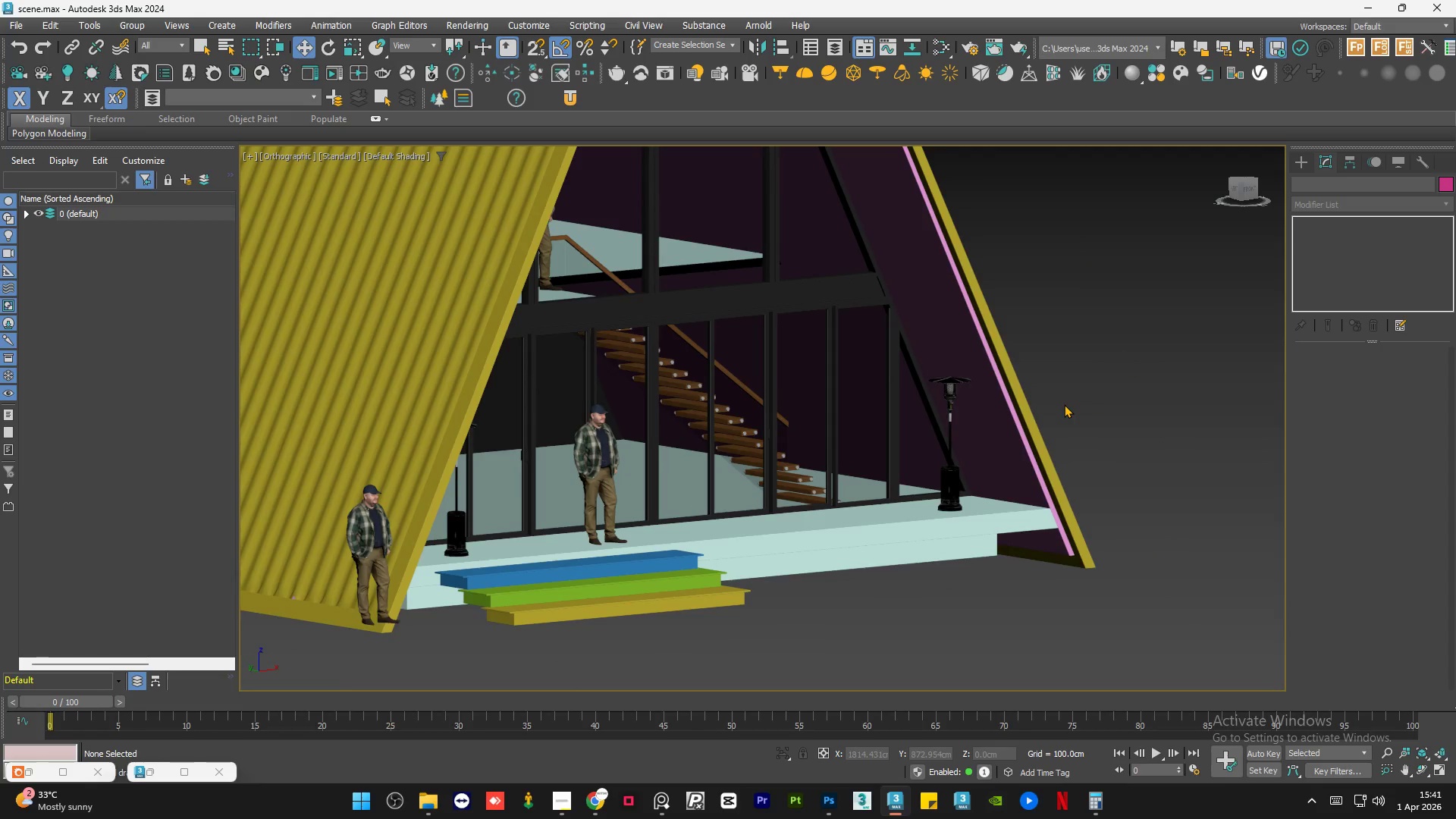 
scroll: coordinate [923, 493], scroll_direction: up, amount: 2.0
 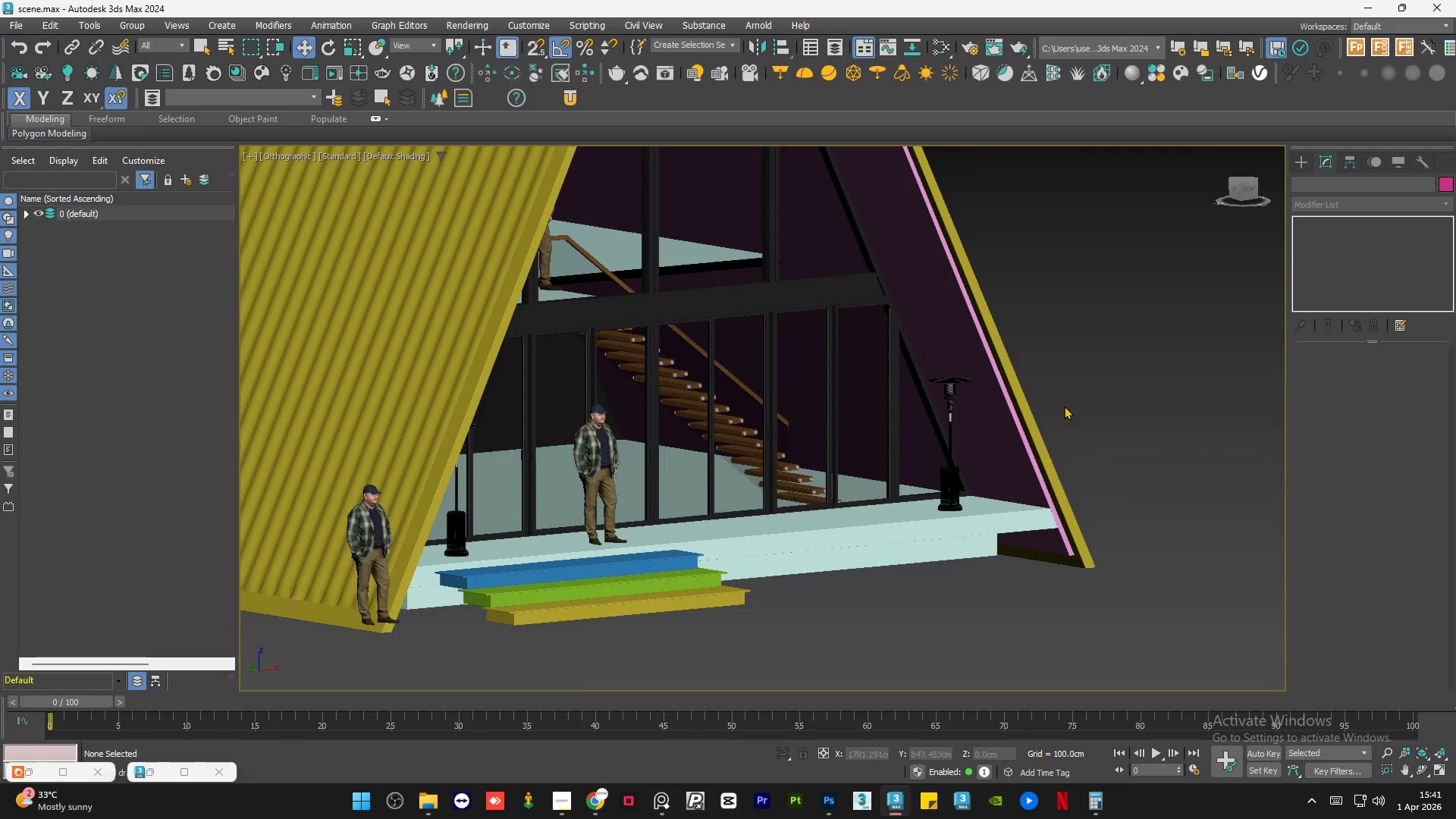 
key(Control+S)
 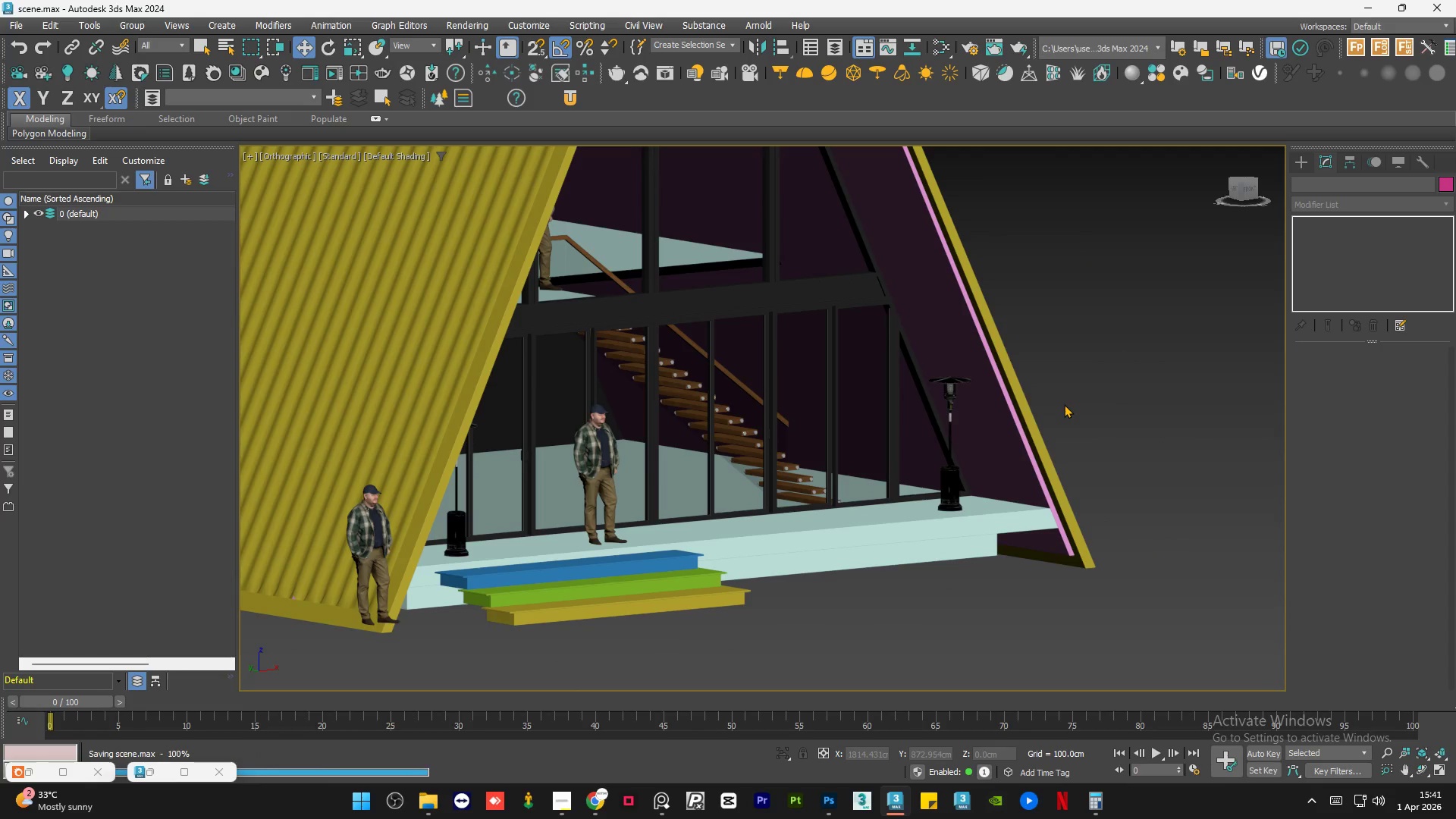 
hold_key(key=AltLeft, duration=1.5)
 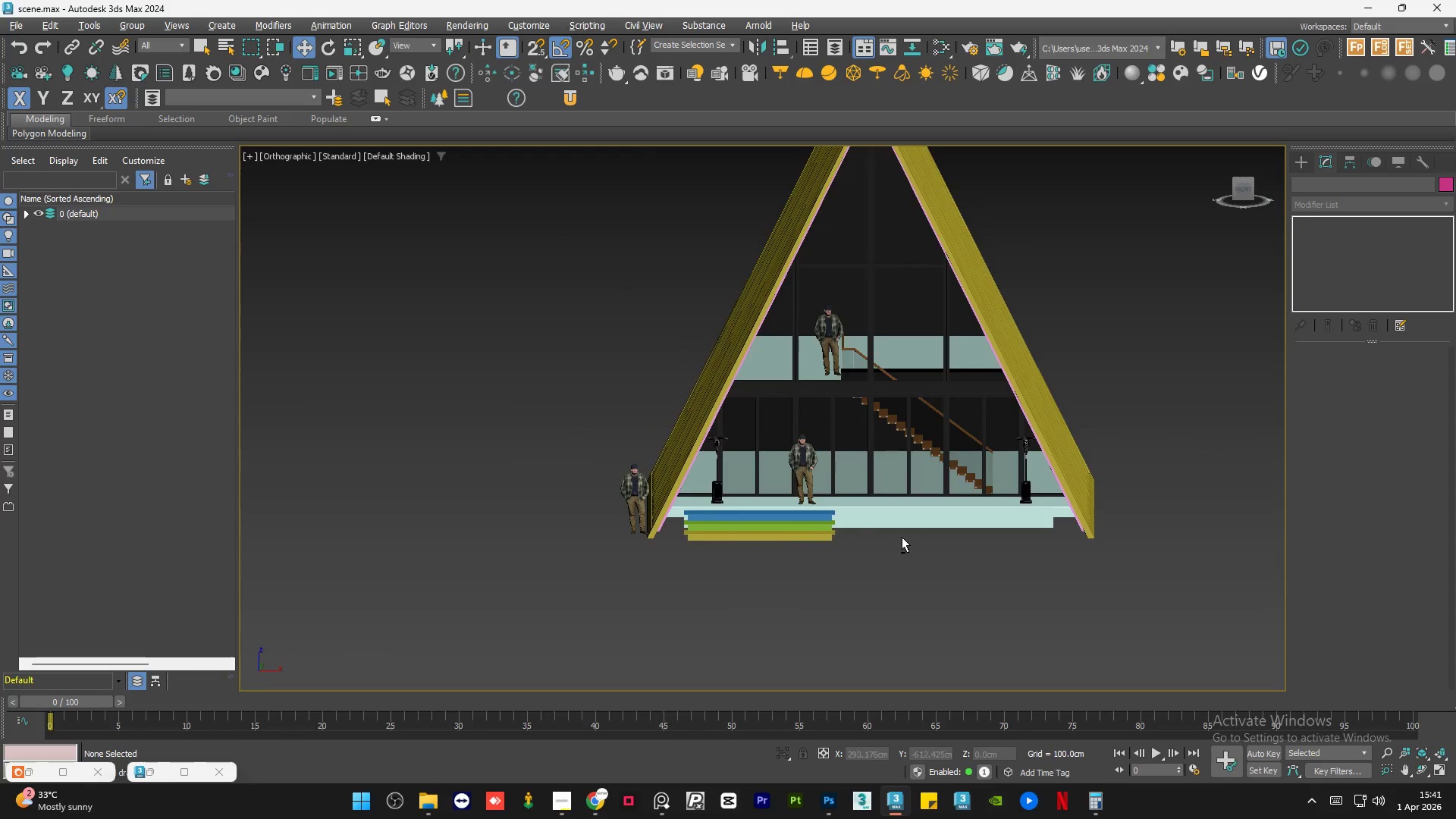 
scroll: coordinate [1017, 497], scroll_direction: down, amount: 2.0
 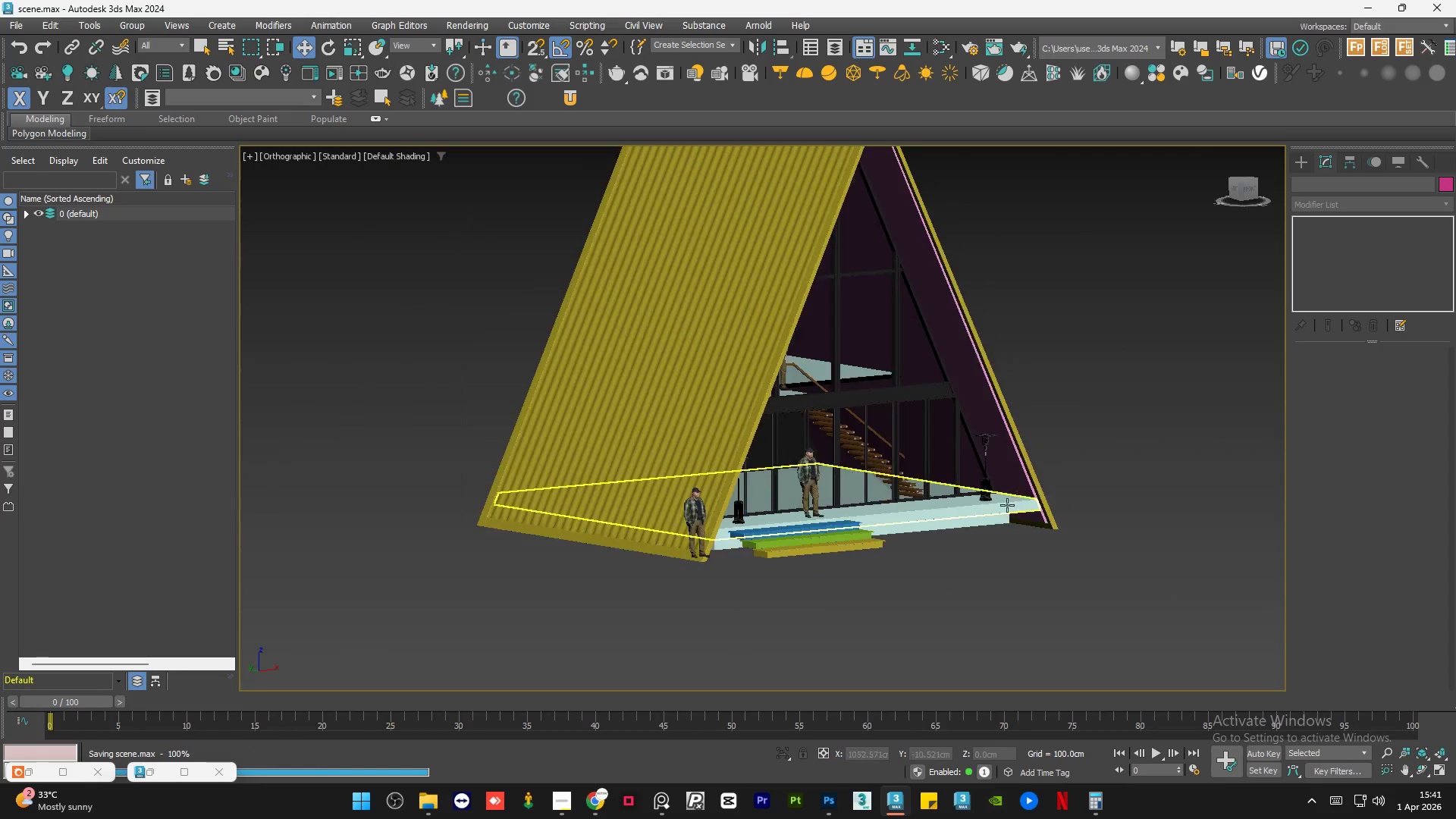 
key(Alt+AltLeft)
 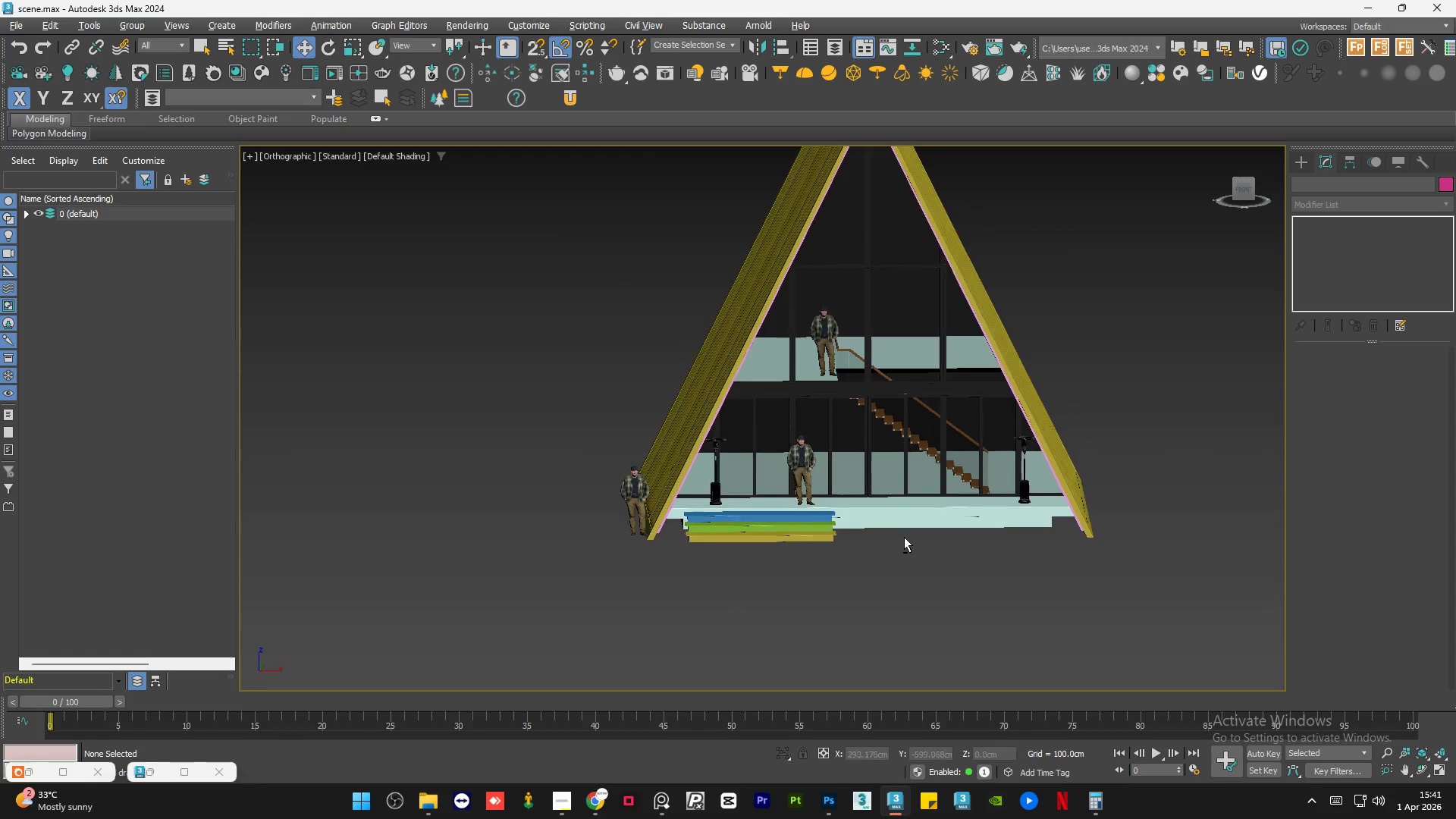 
key(Alt+AltLeft)
 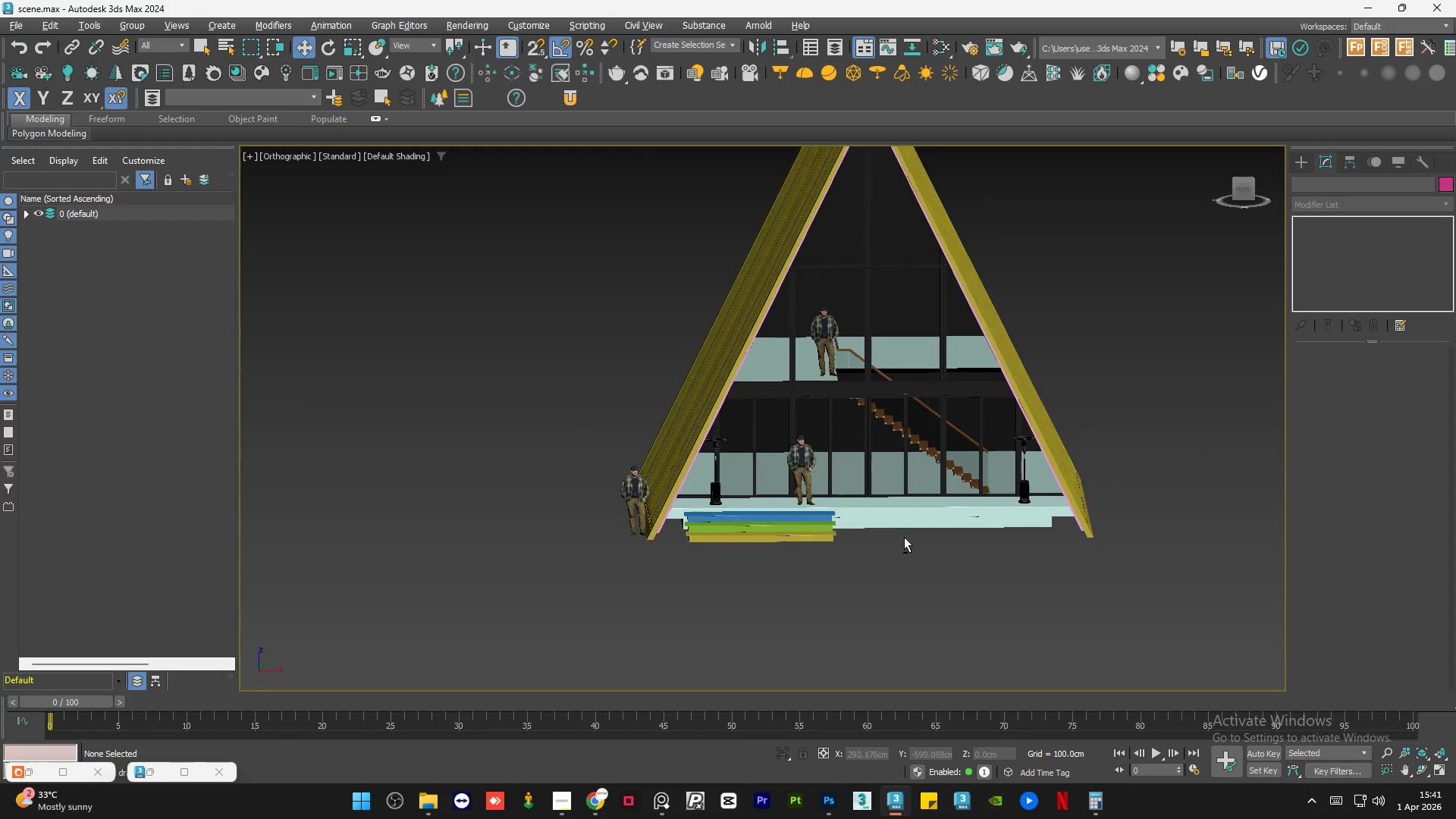 
key(Alt+AltLeft)
 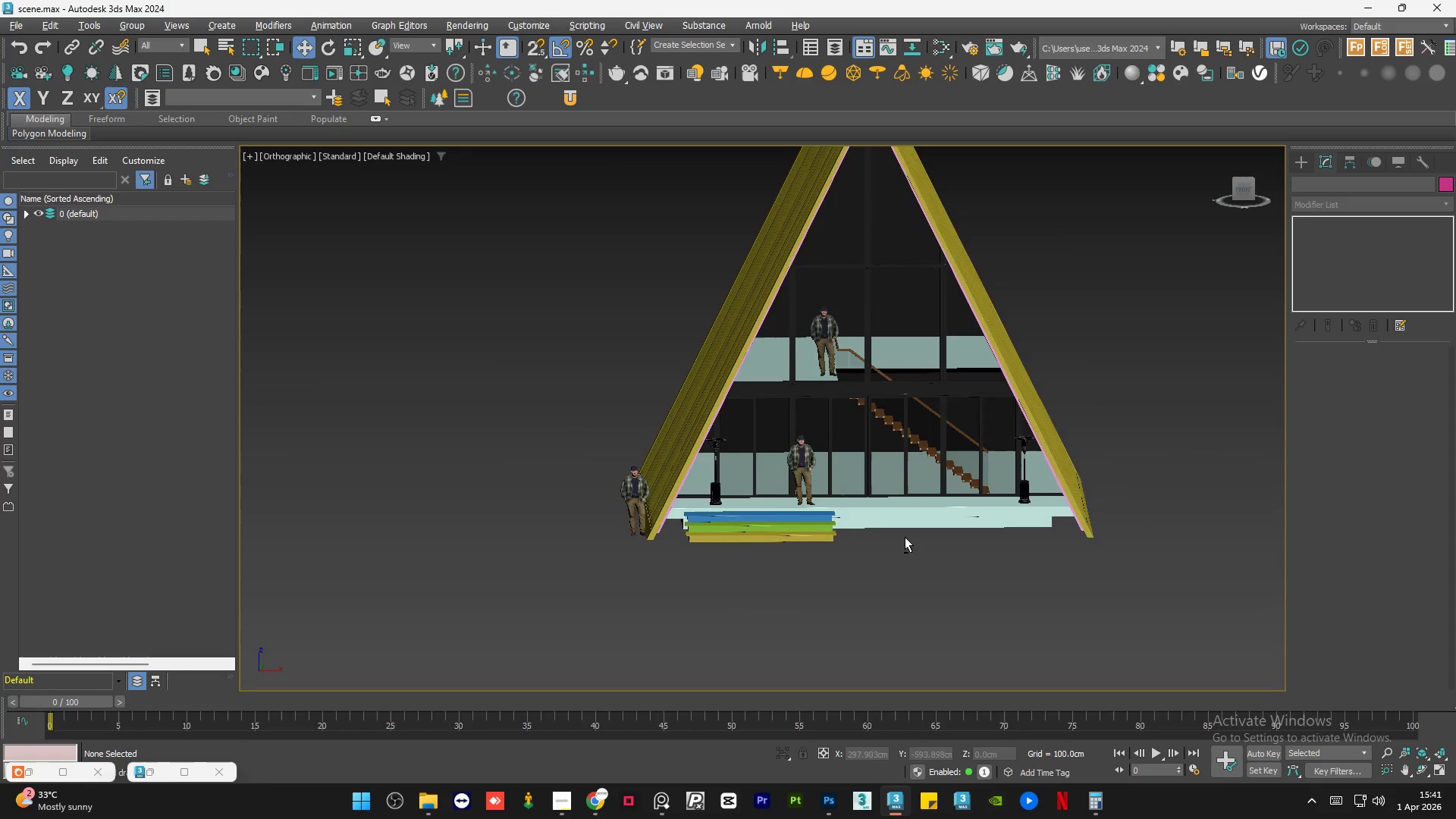 
key(Alt+AltLeft)
 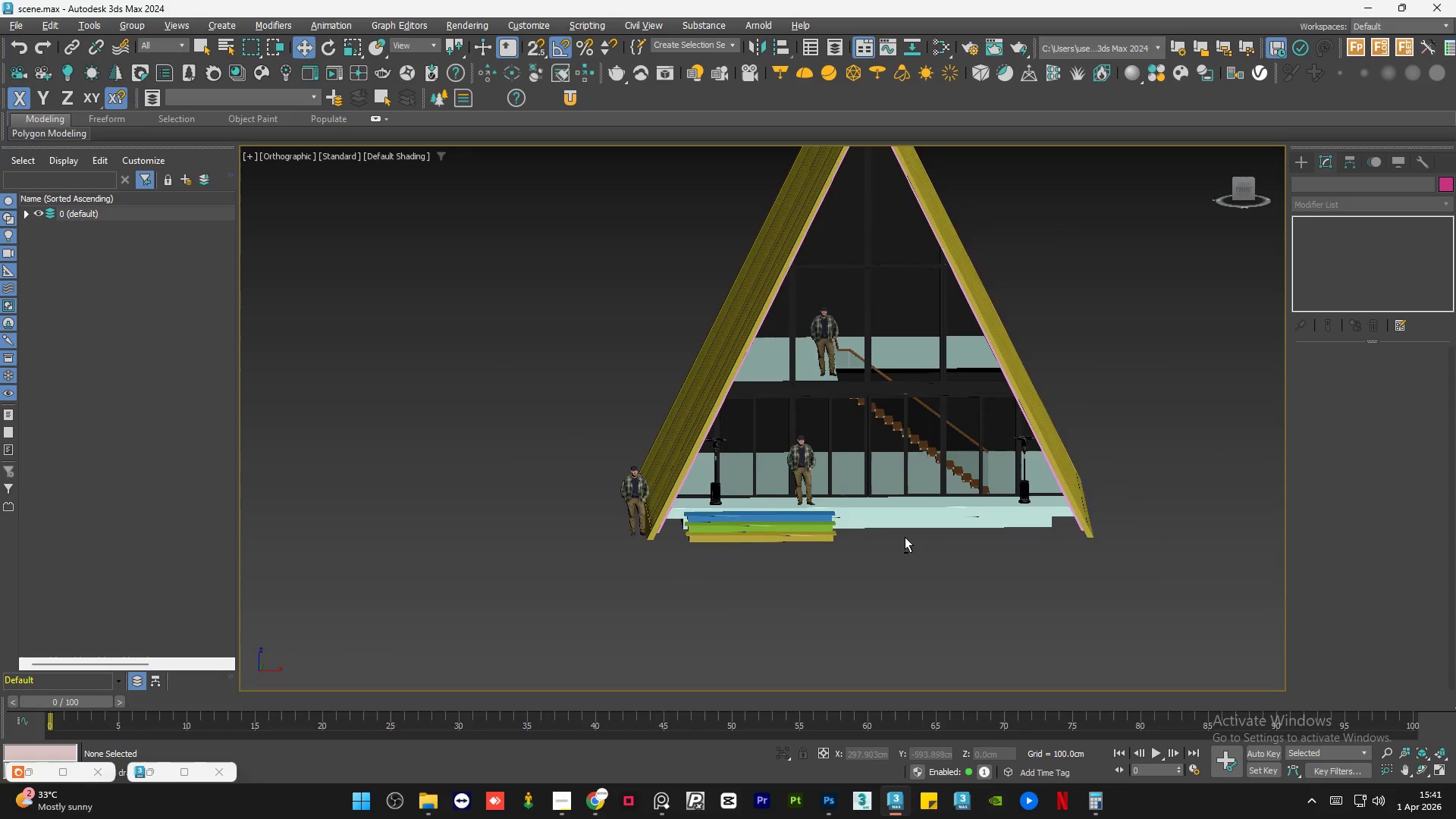 
key(Alt+AltLeft)
 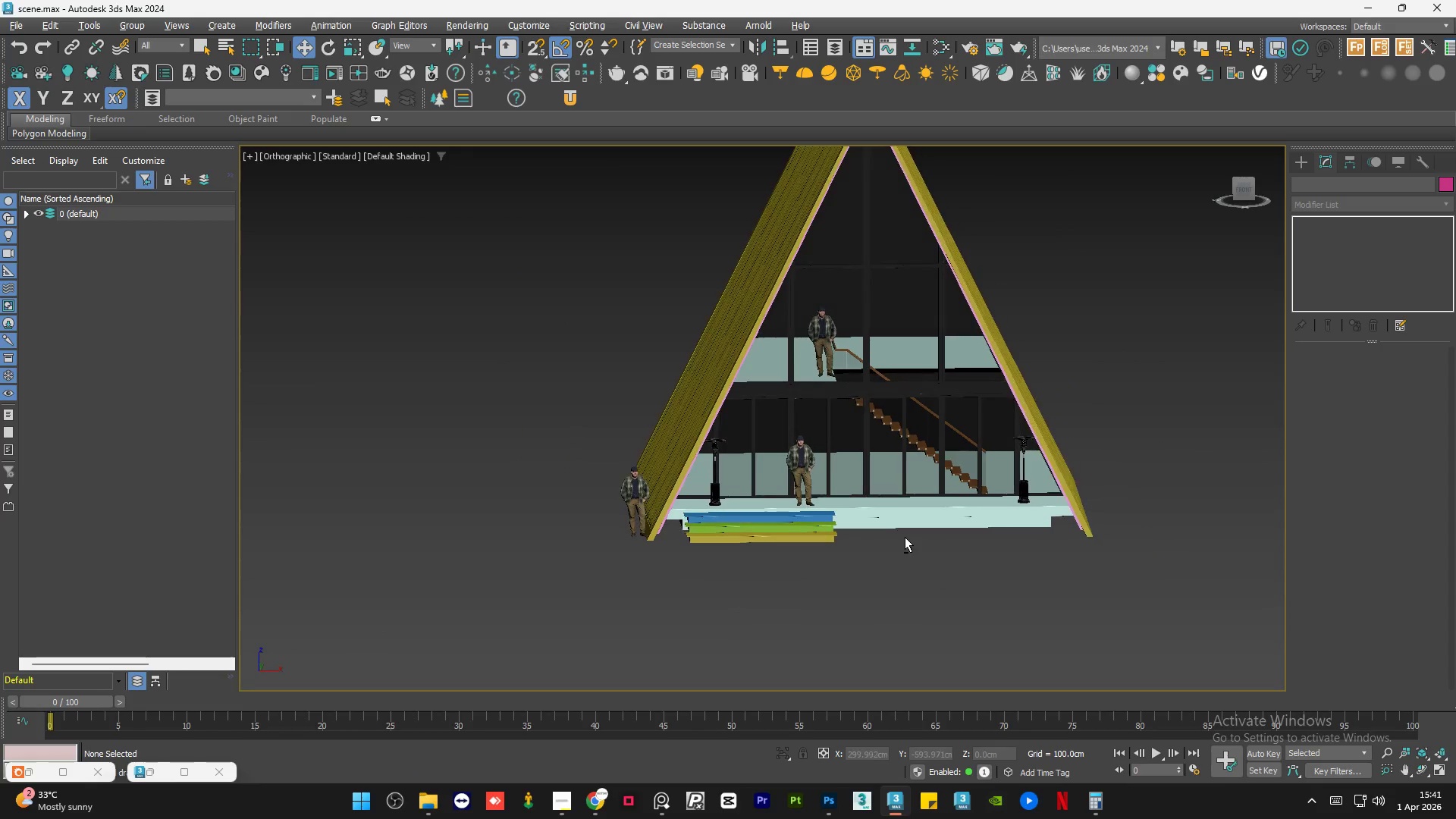 
key(Alt+AltLeft)
 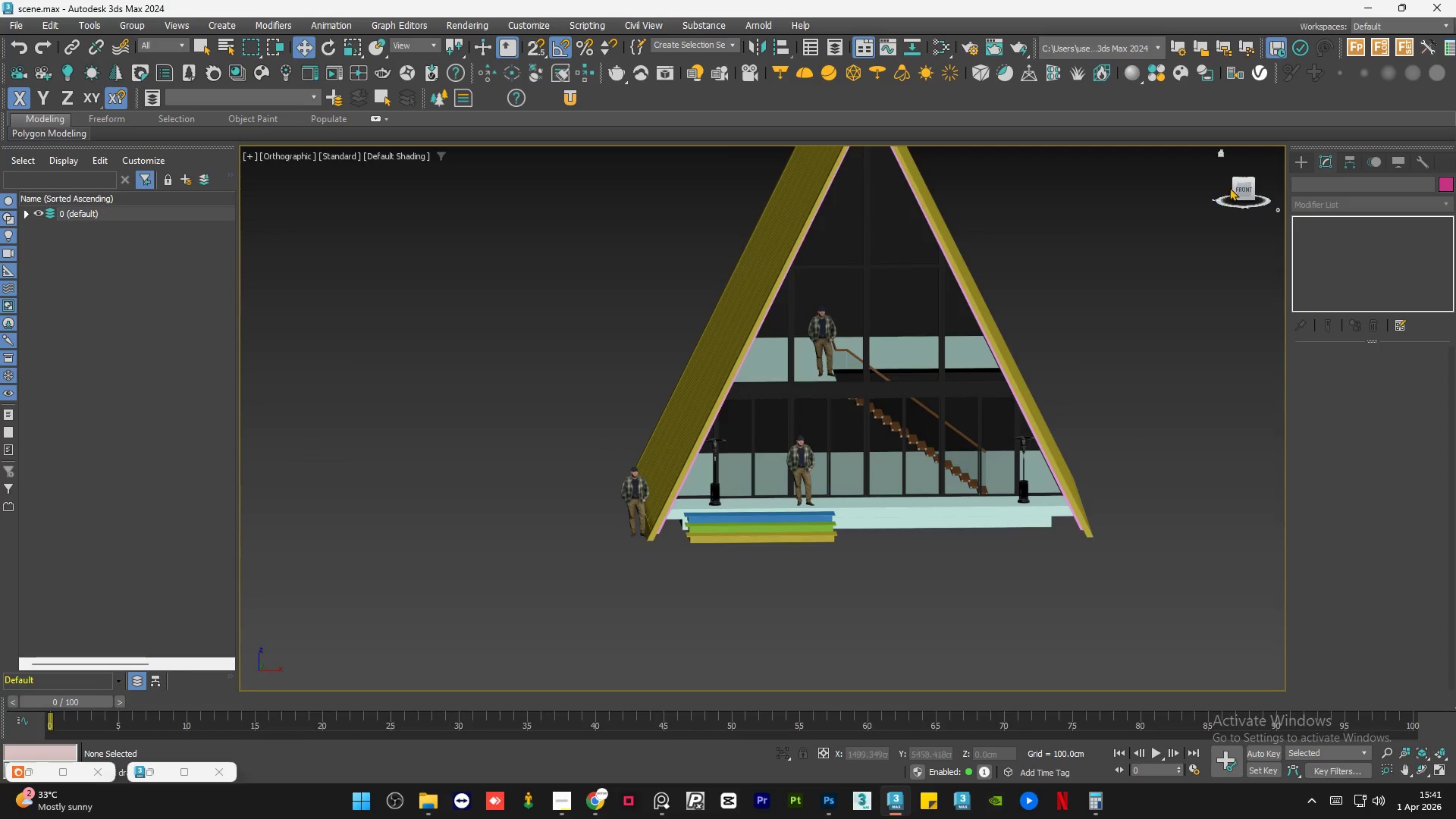 
left_click([1243, 188])
 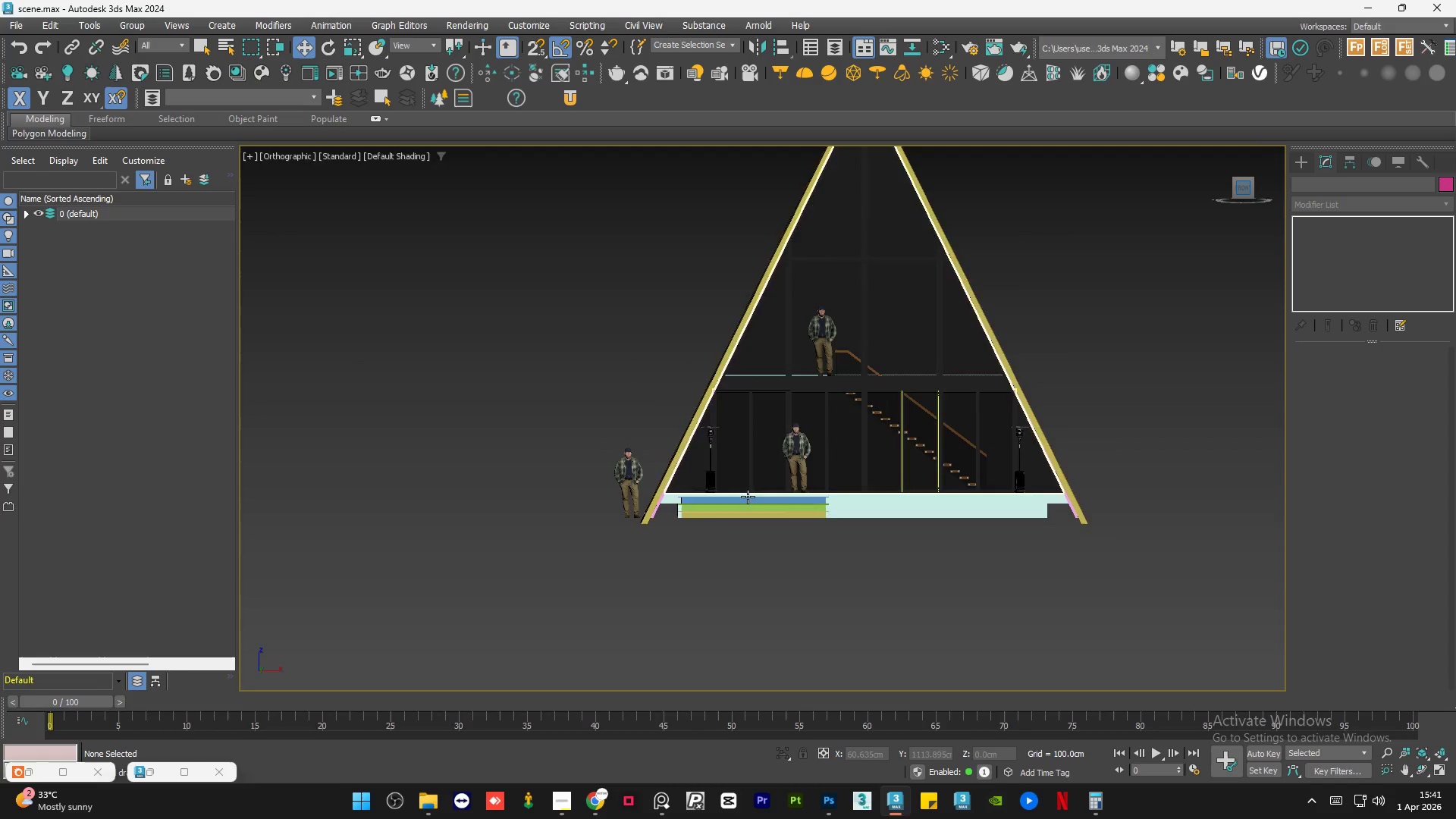 
scroll: coordinate [706, 471], scroll_direction: up, amount: 5.0
 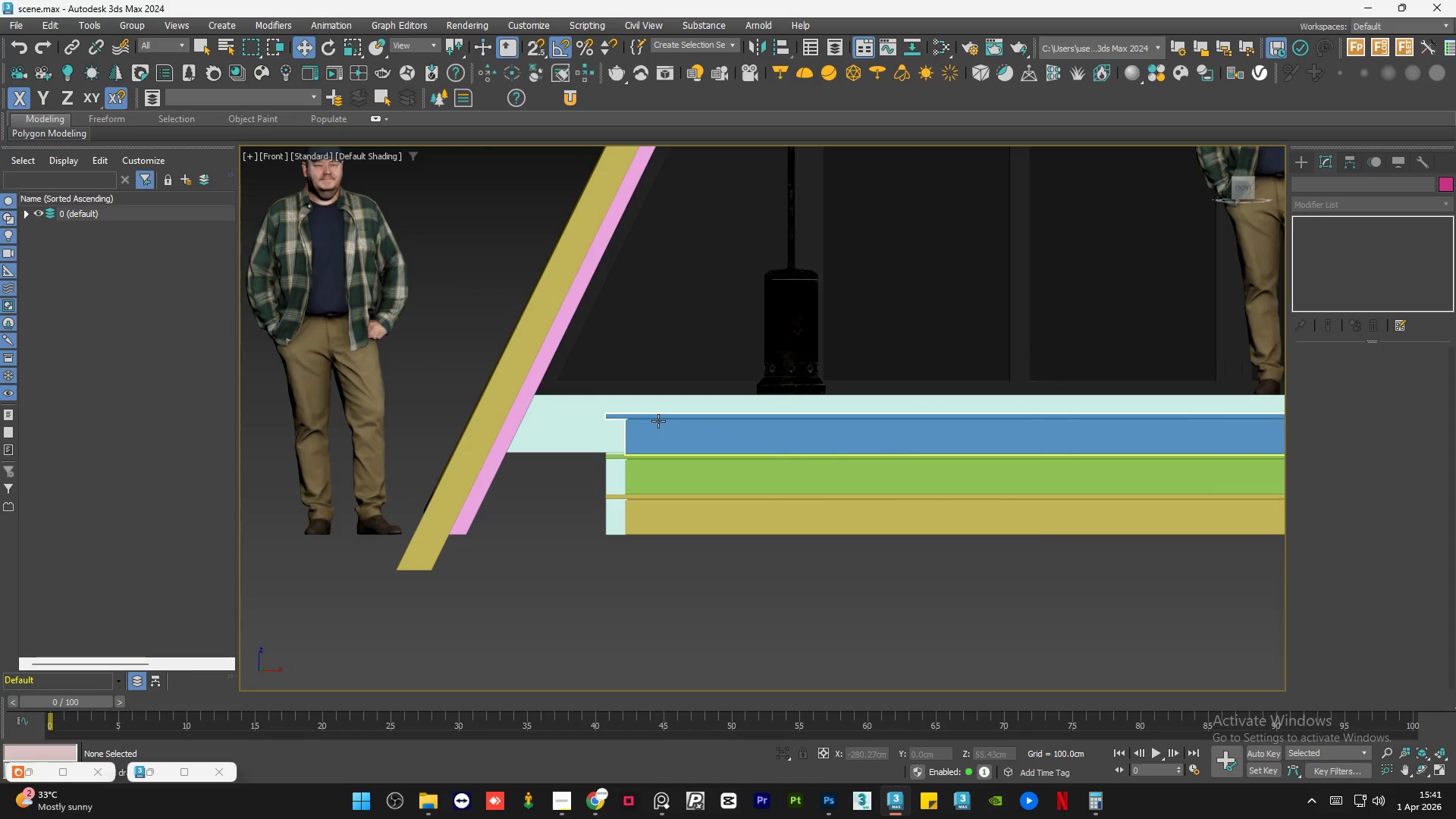 
left_click([658, 421])
 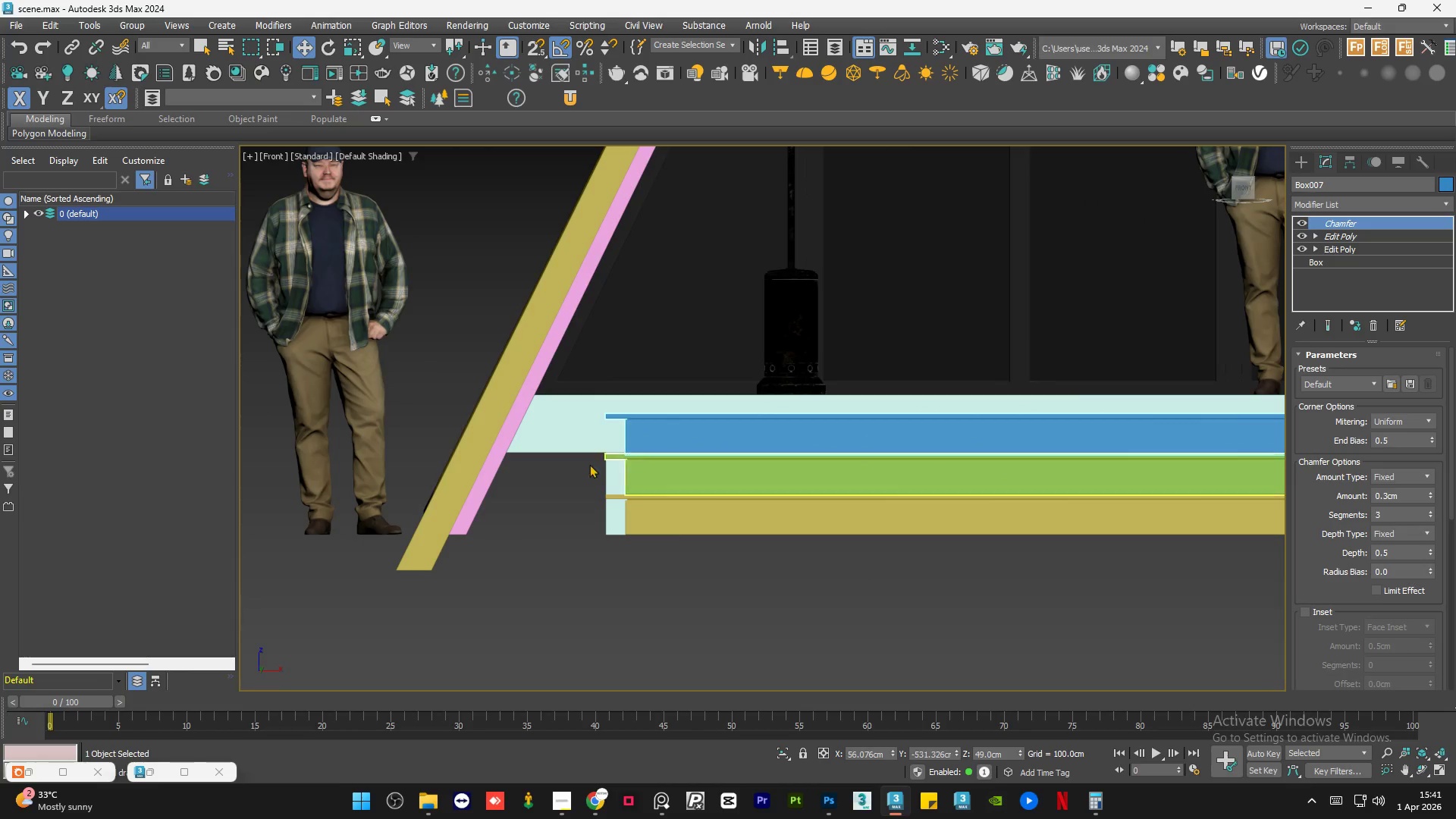 
scroll: coordinate [609, 450], scroll_direction: up, amount: 4.0
 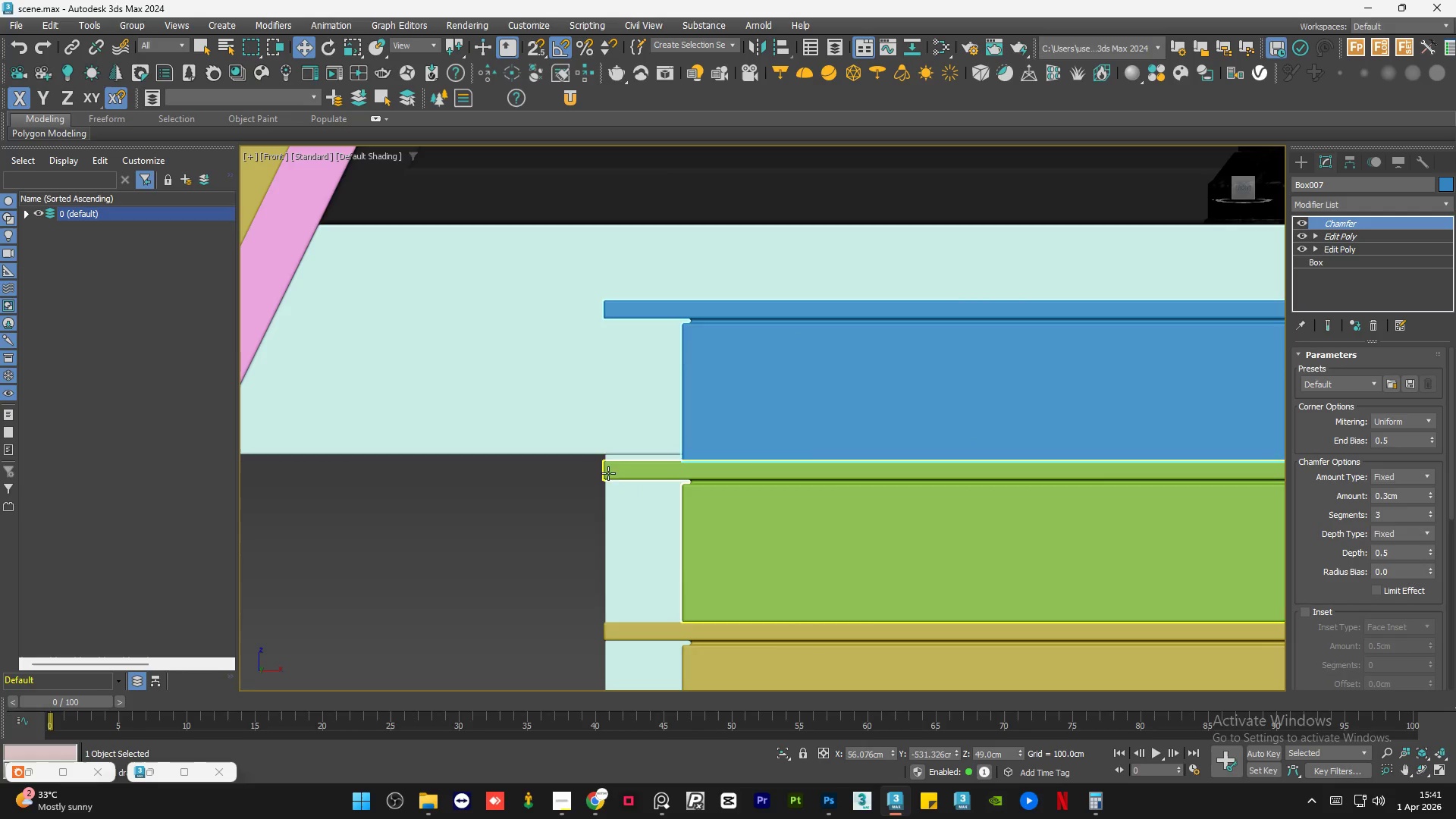 
left_click([568, 497])
 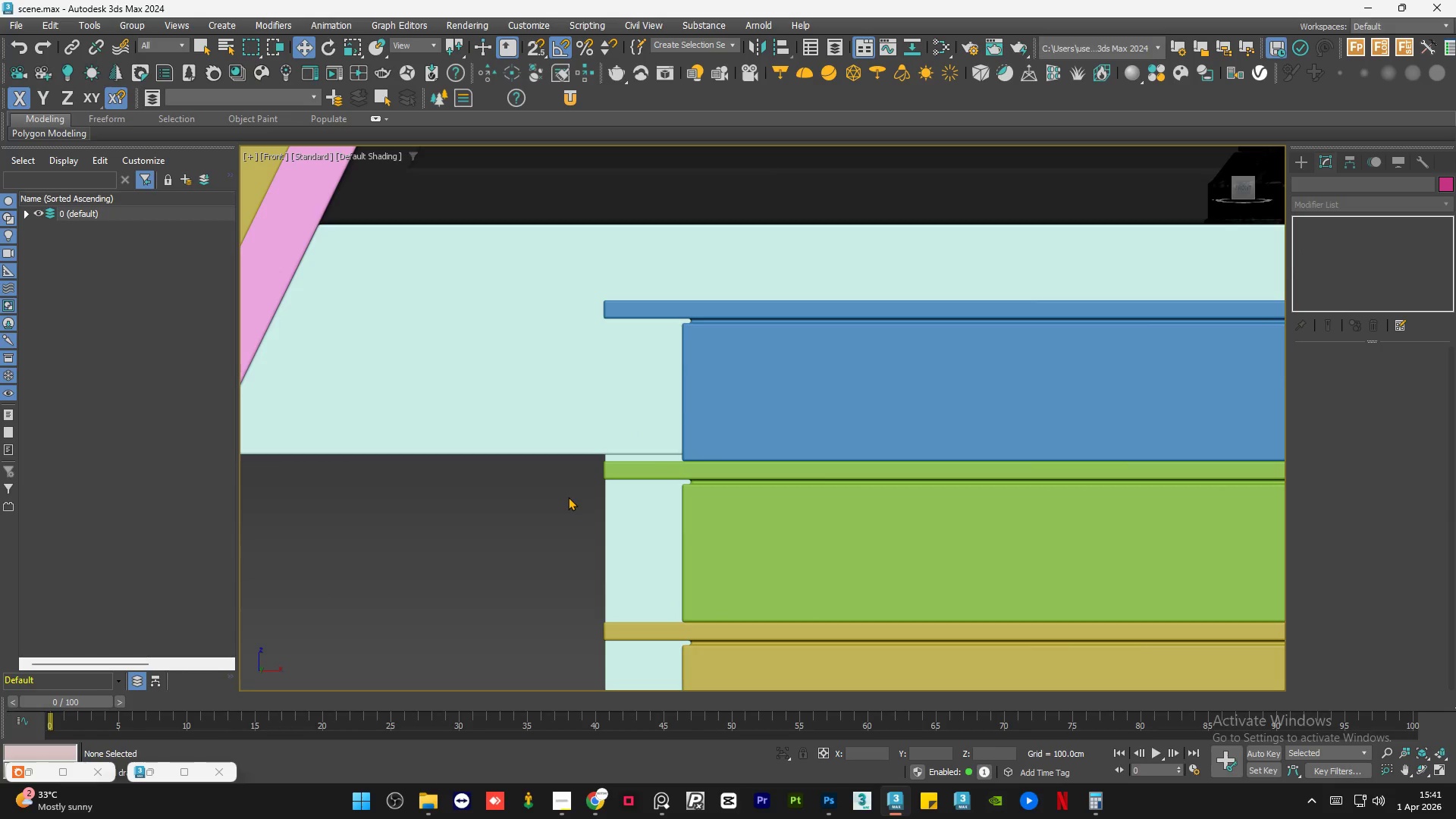 
scroll: coordinate [568, 497], scroll_direction: down, amount: 2.0
 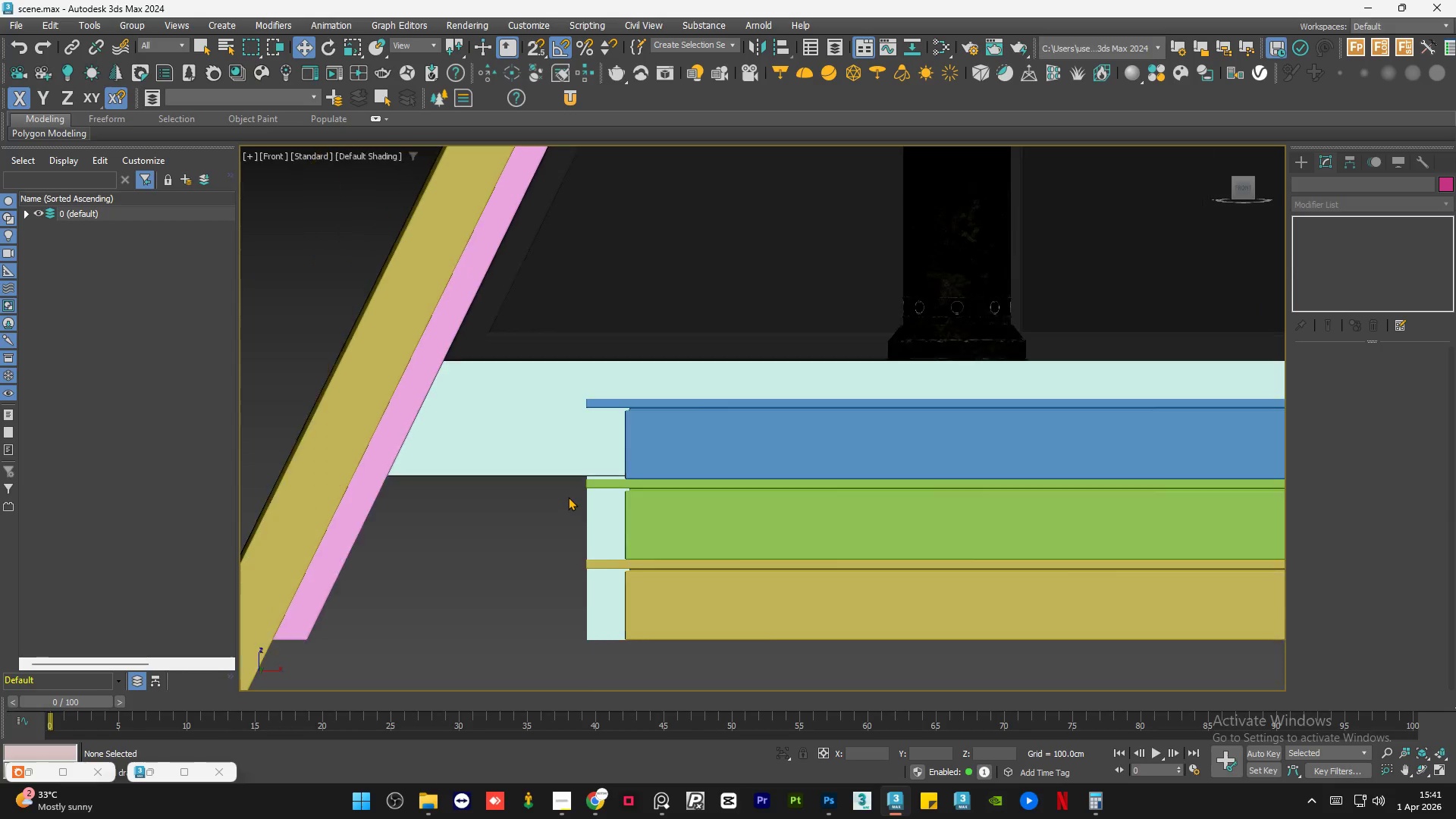 
key(Control+S)
 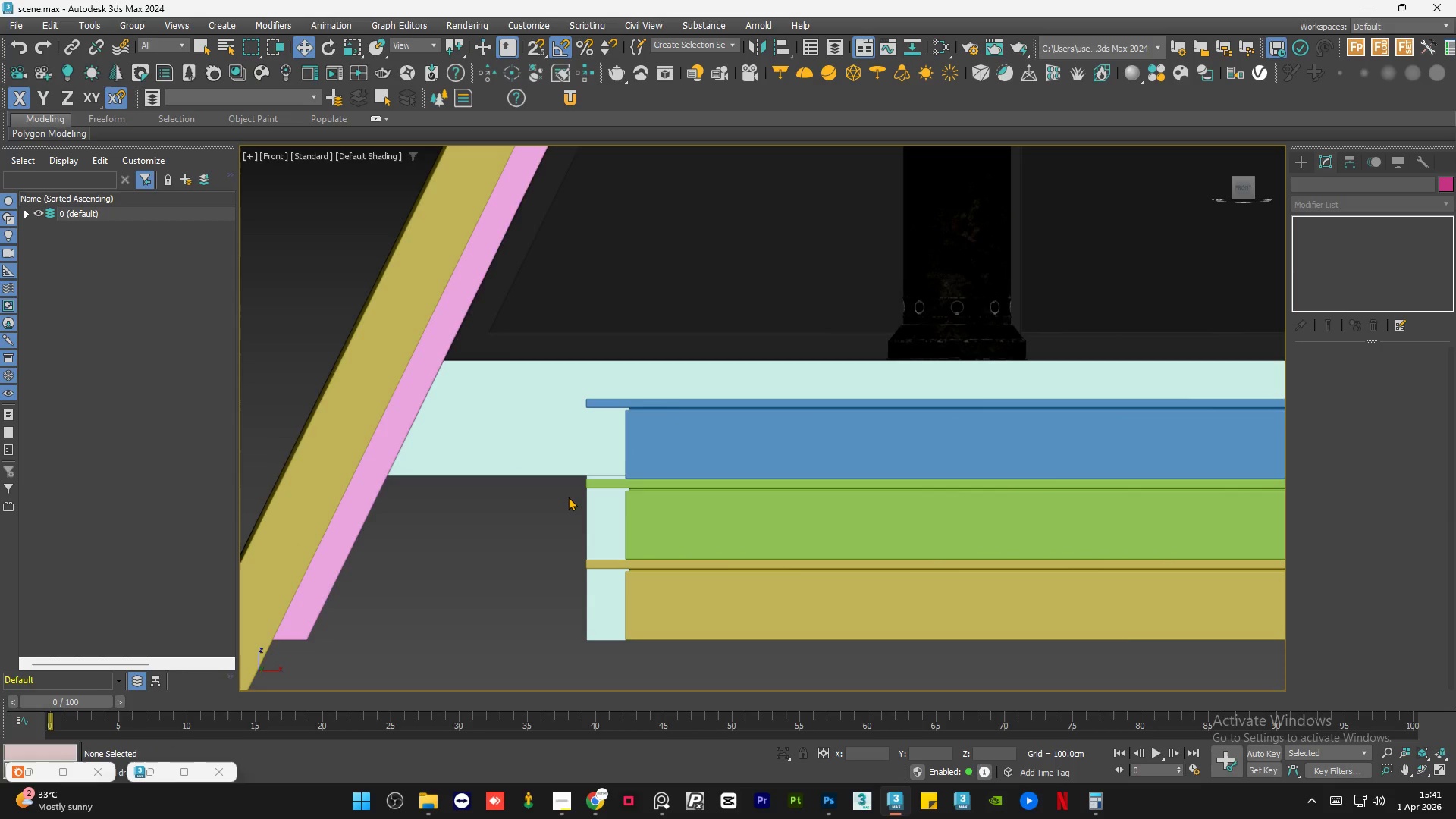 
wait(5.09)
 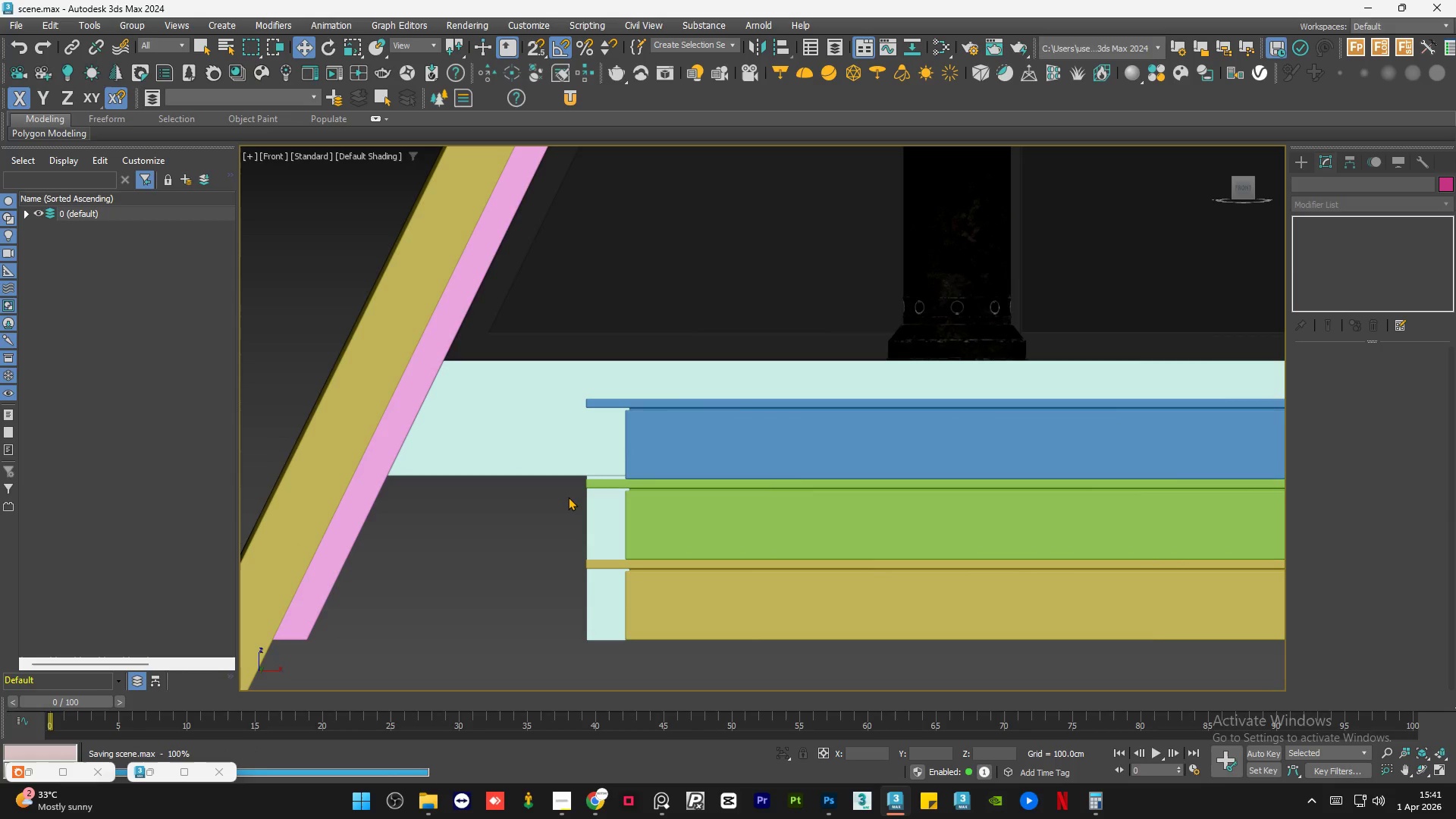 
scroll: coordinate [568, 497], scroll_direction: down, amount: 1.0
 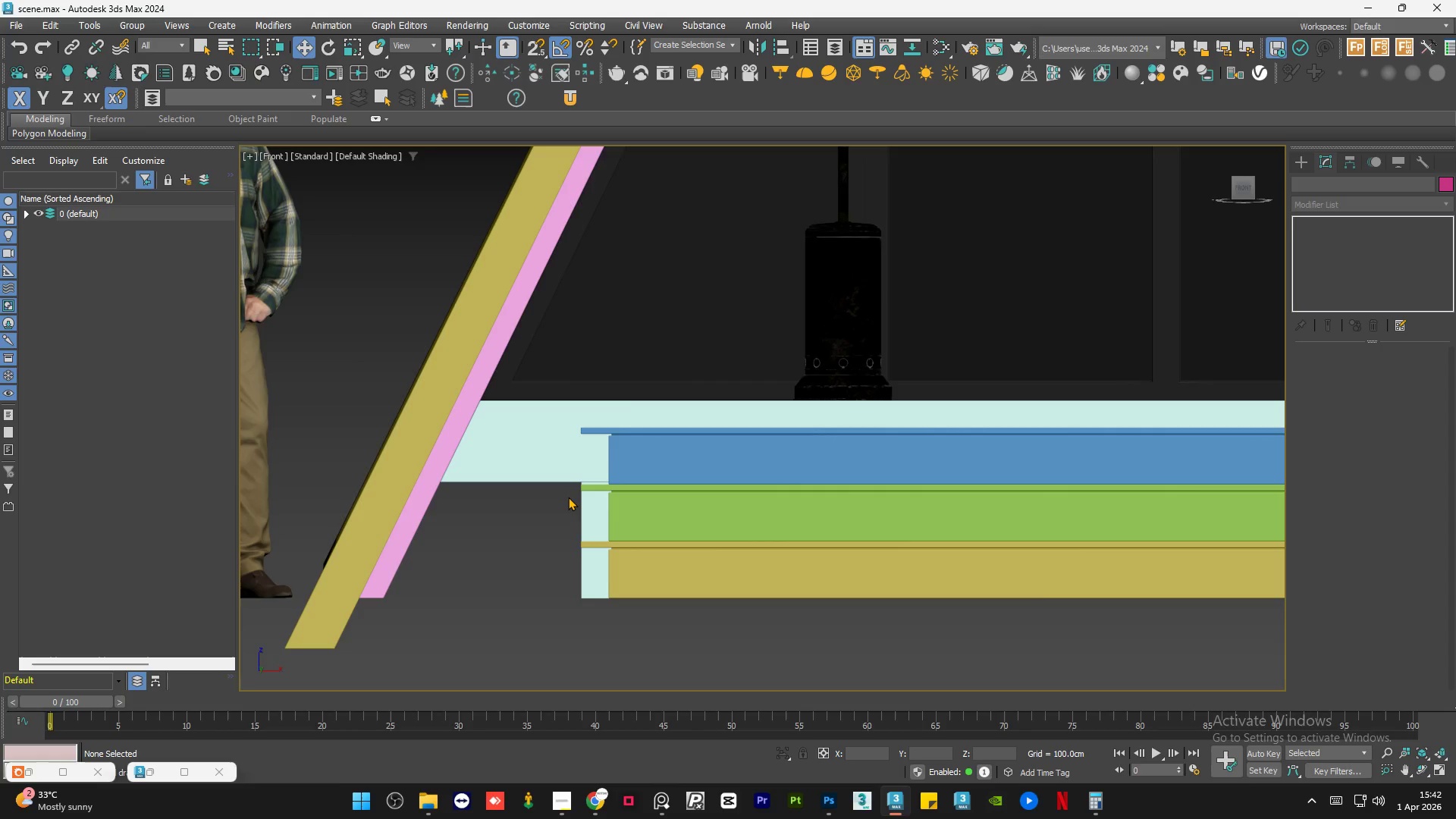 
wait(7.41)
 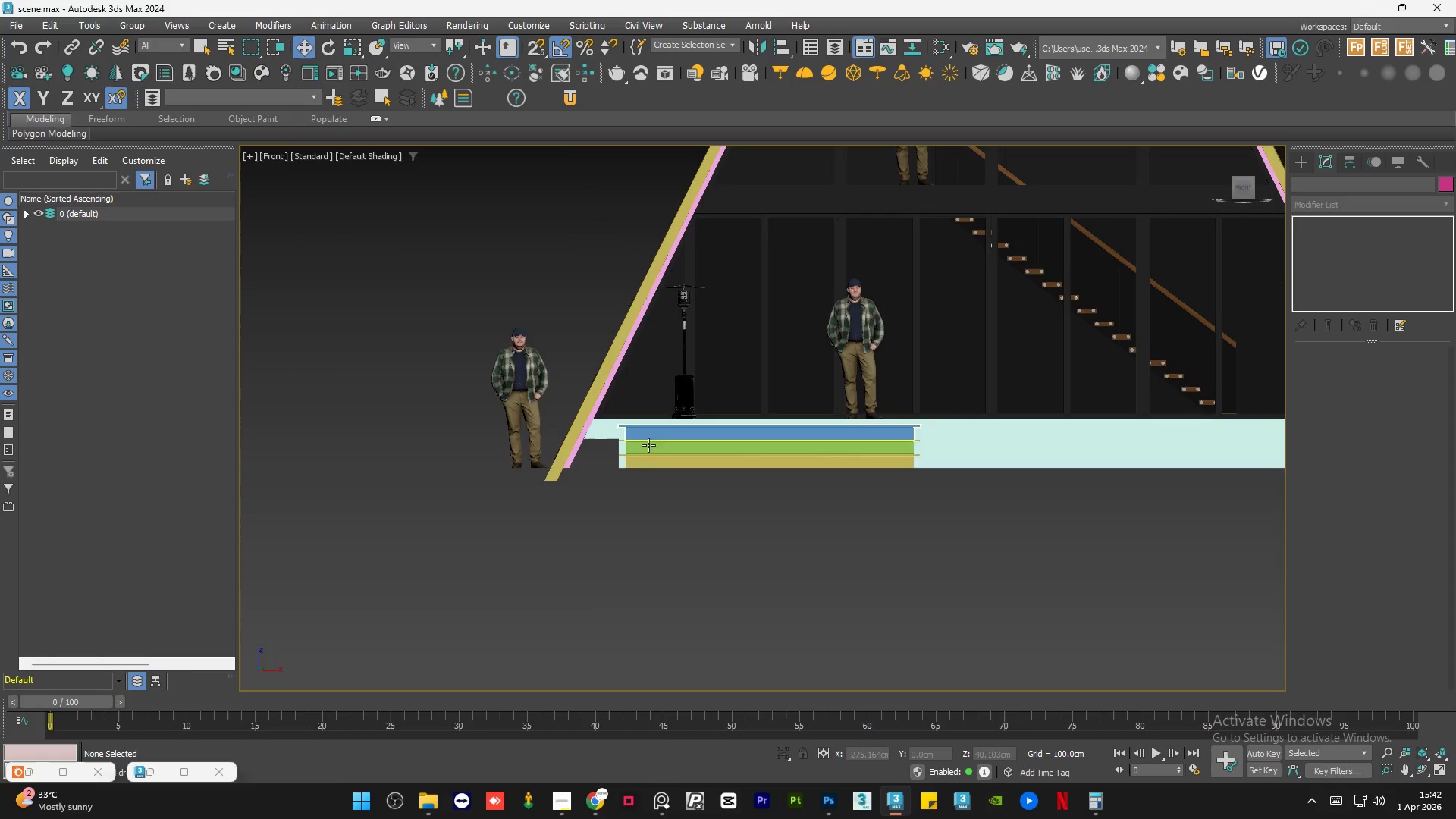 
hold_key(key=AltLeft, duration=0.86)
 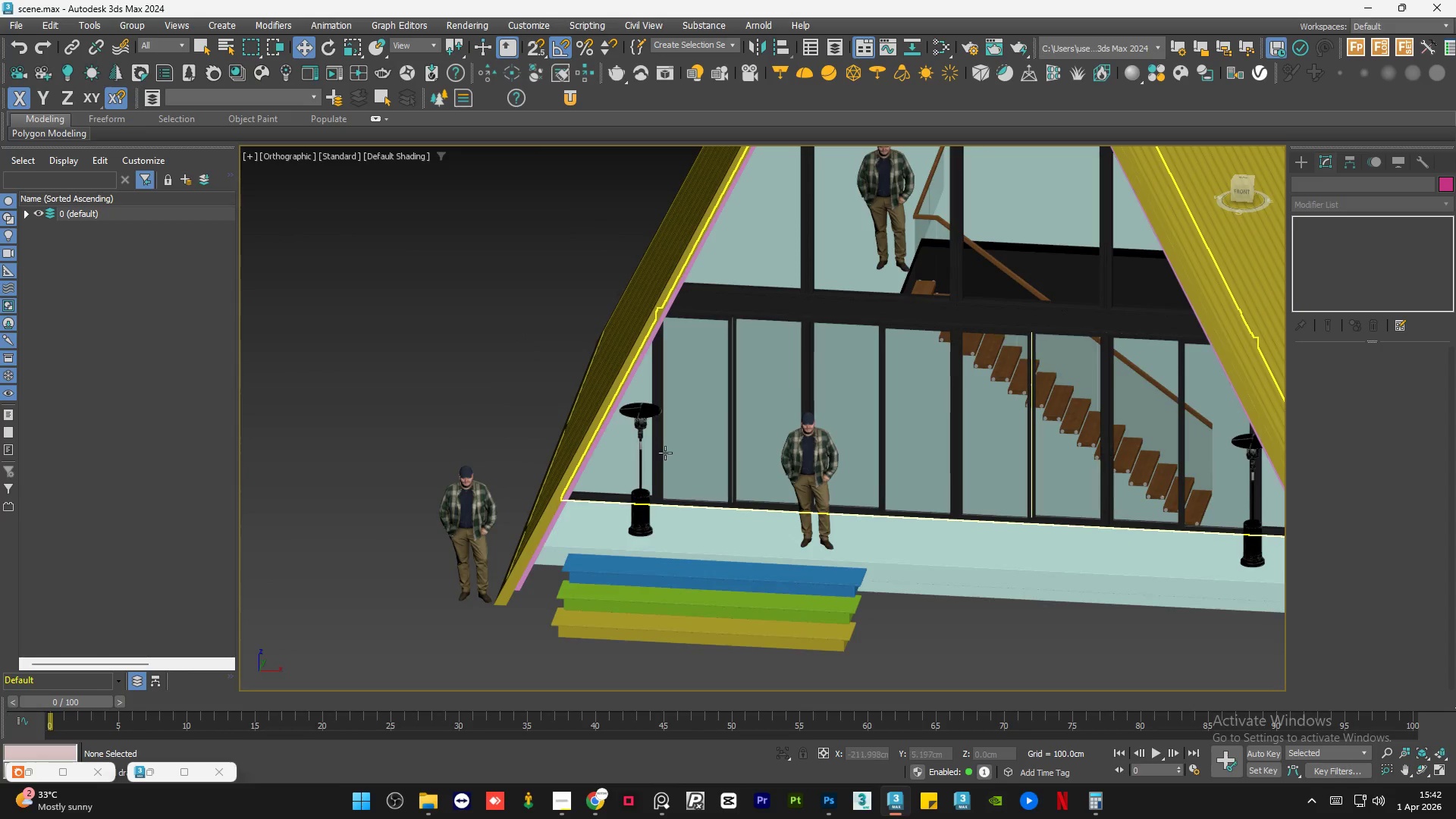 
scroll: coordinate [630, 427], scroll_direction: down, amount: 4.0
 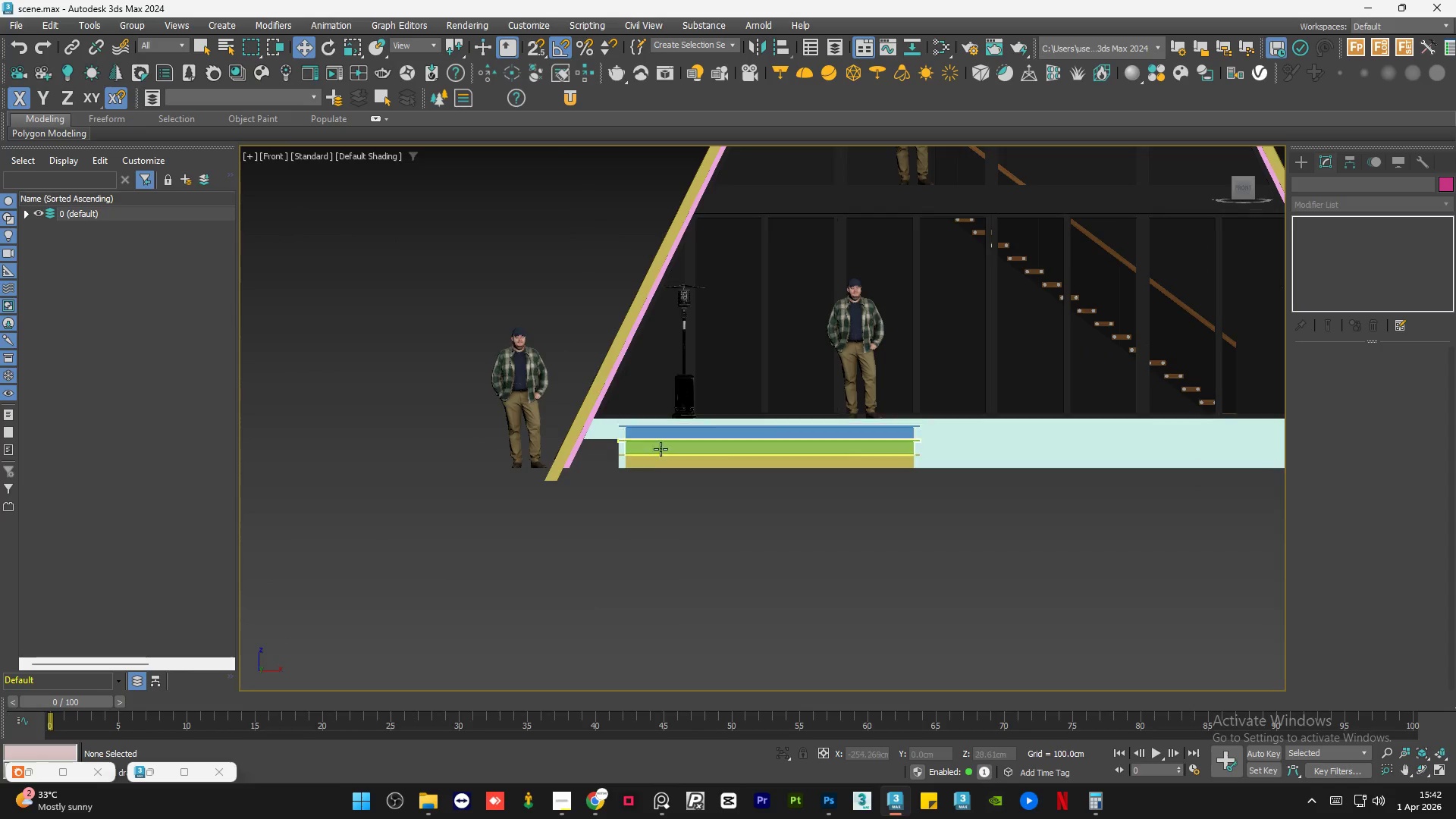 
hold_key(key=AltLeft, duration=0.69)
 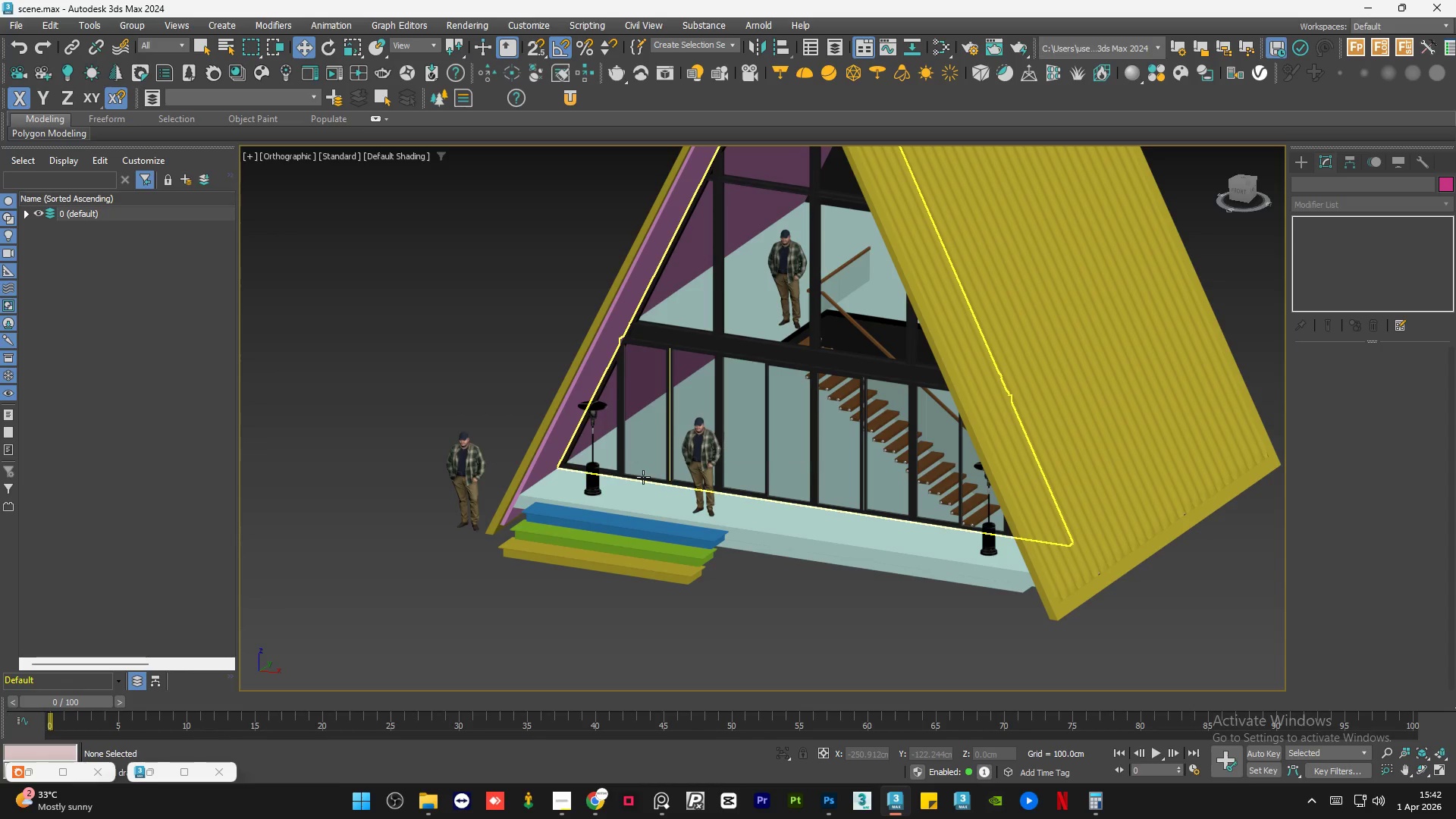 
scroll: coordinate [663, 452], scroll_direction: down, amount: 1.0
 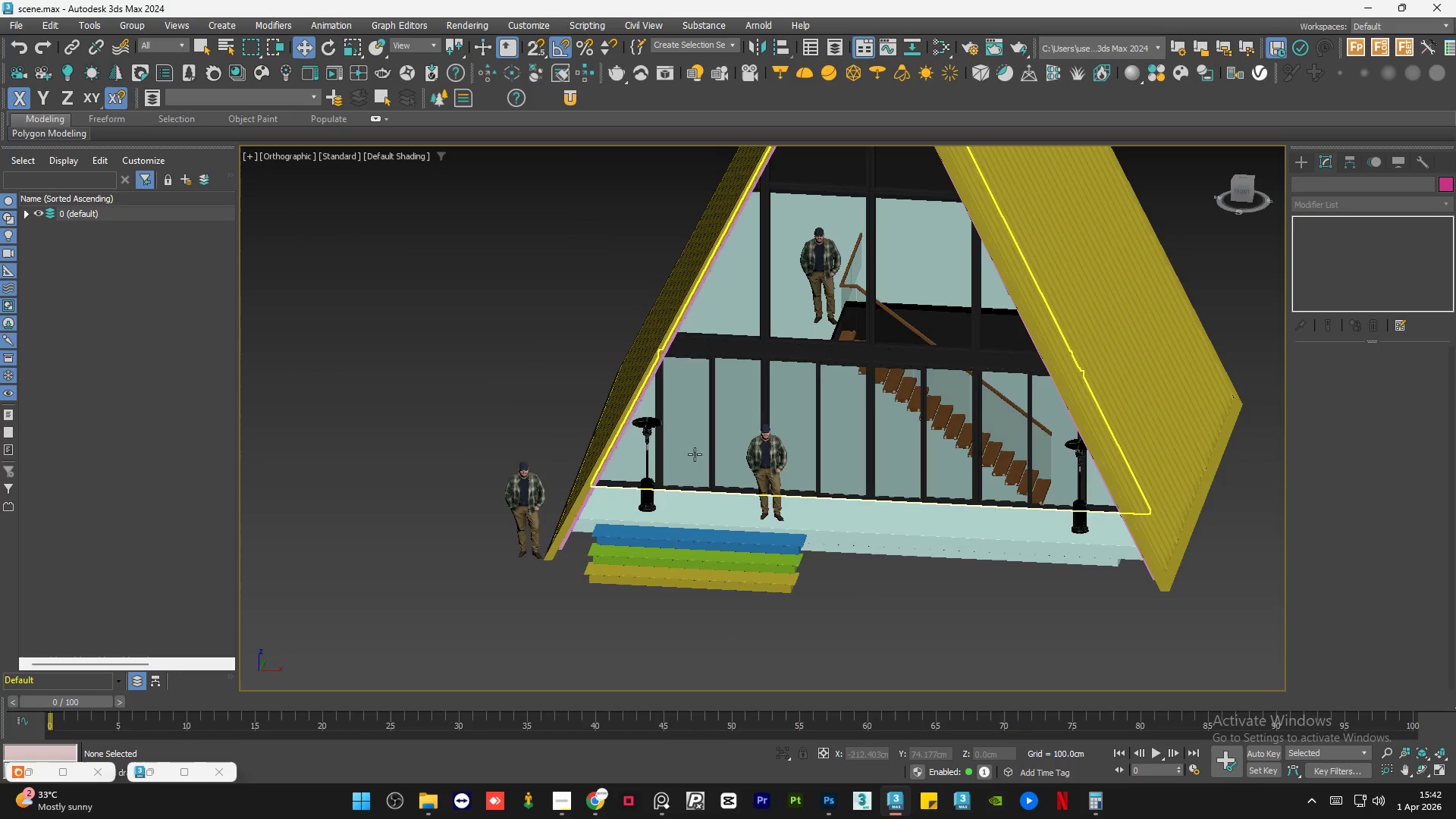 
left_click([617, 494])
 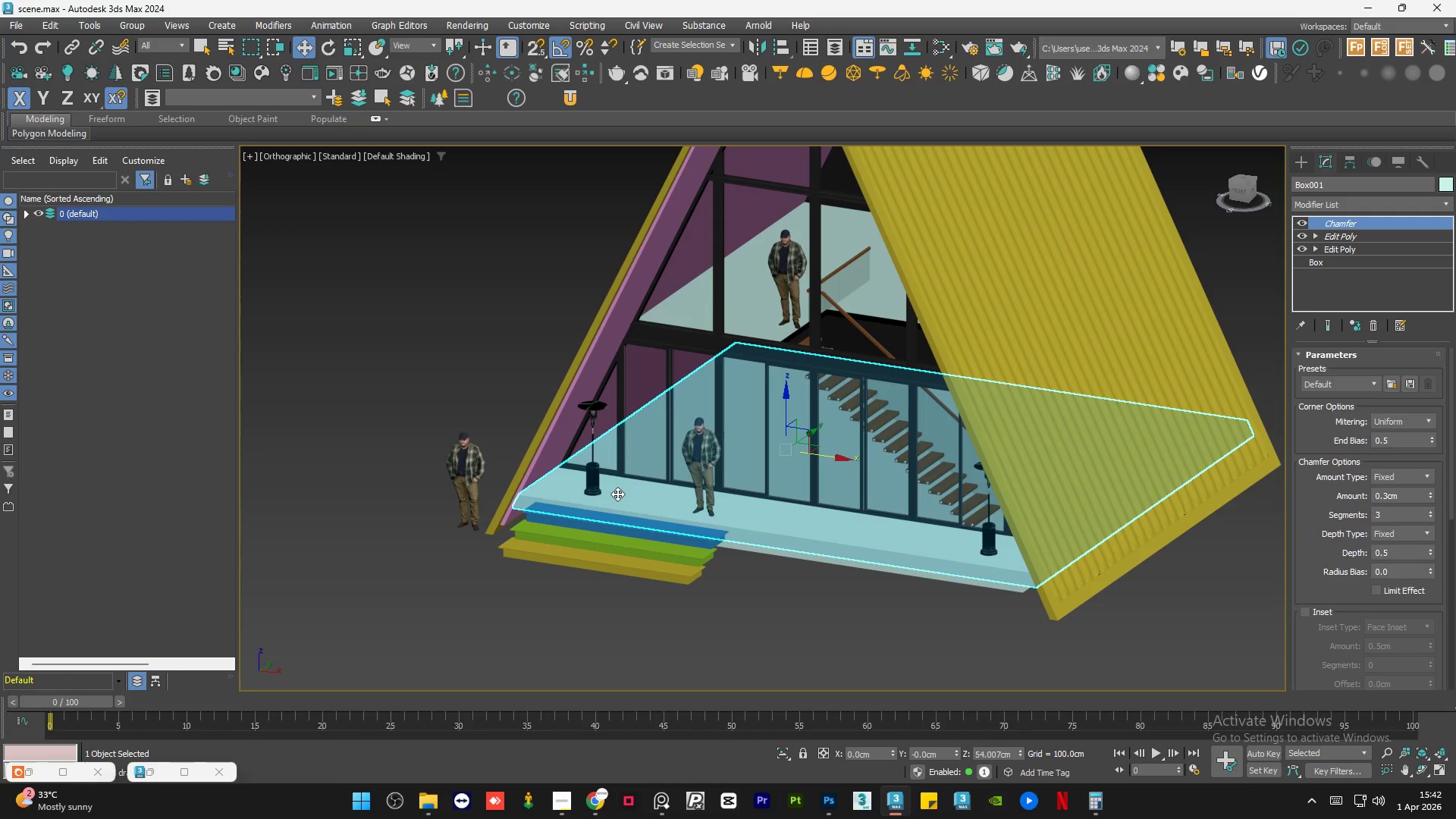 
wait(8.06)
 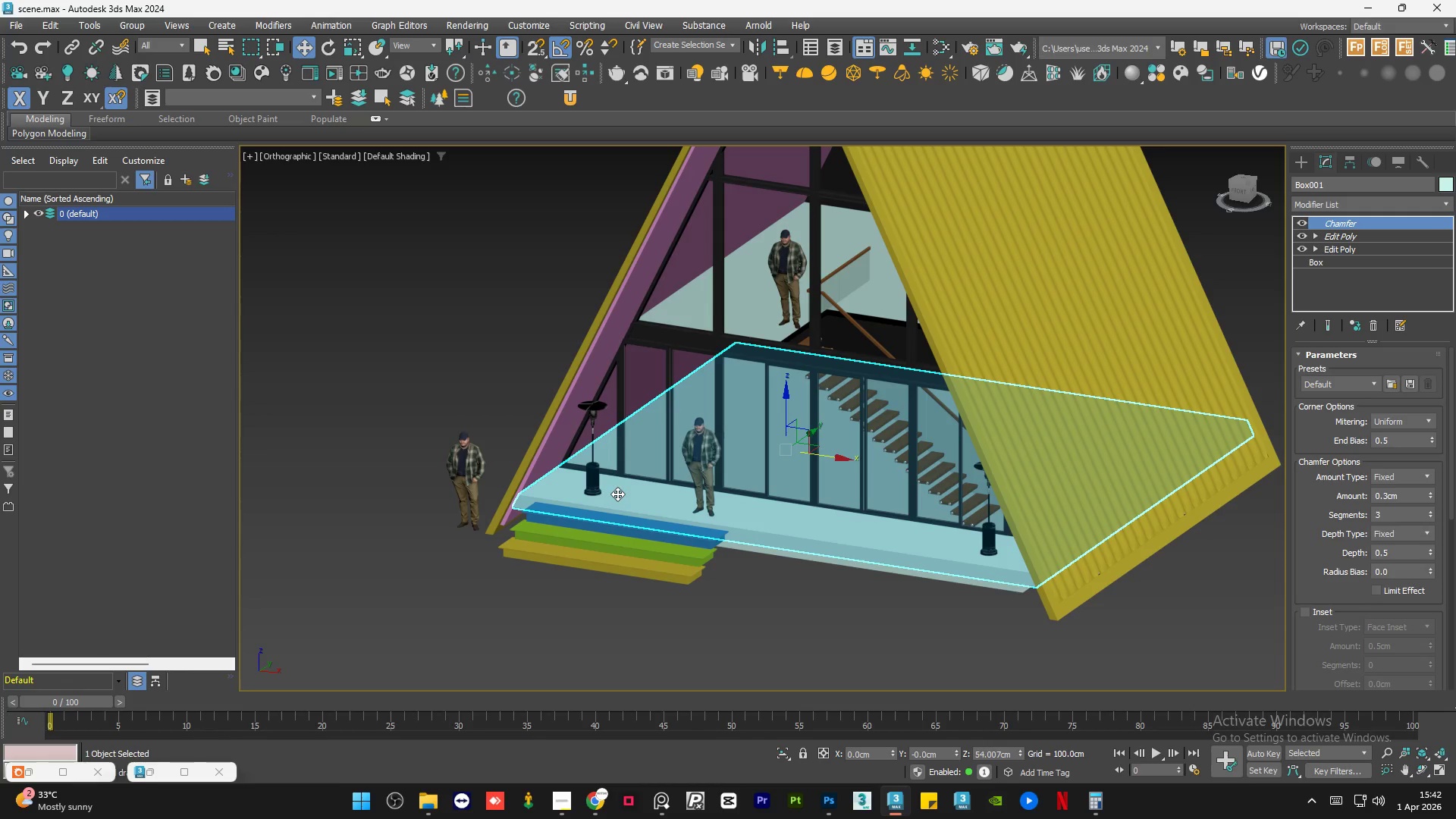 
hold_key(key=AltLeft, duration=1.5)
 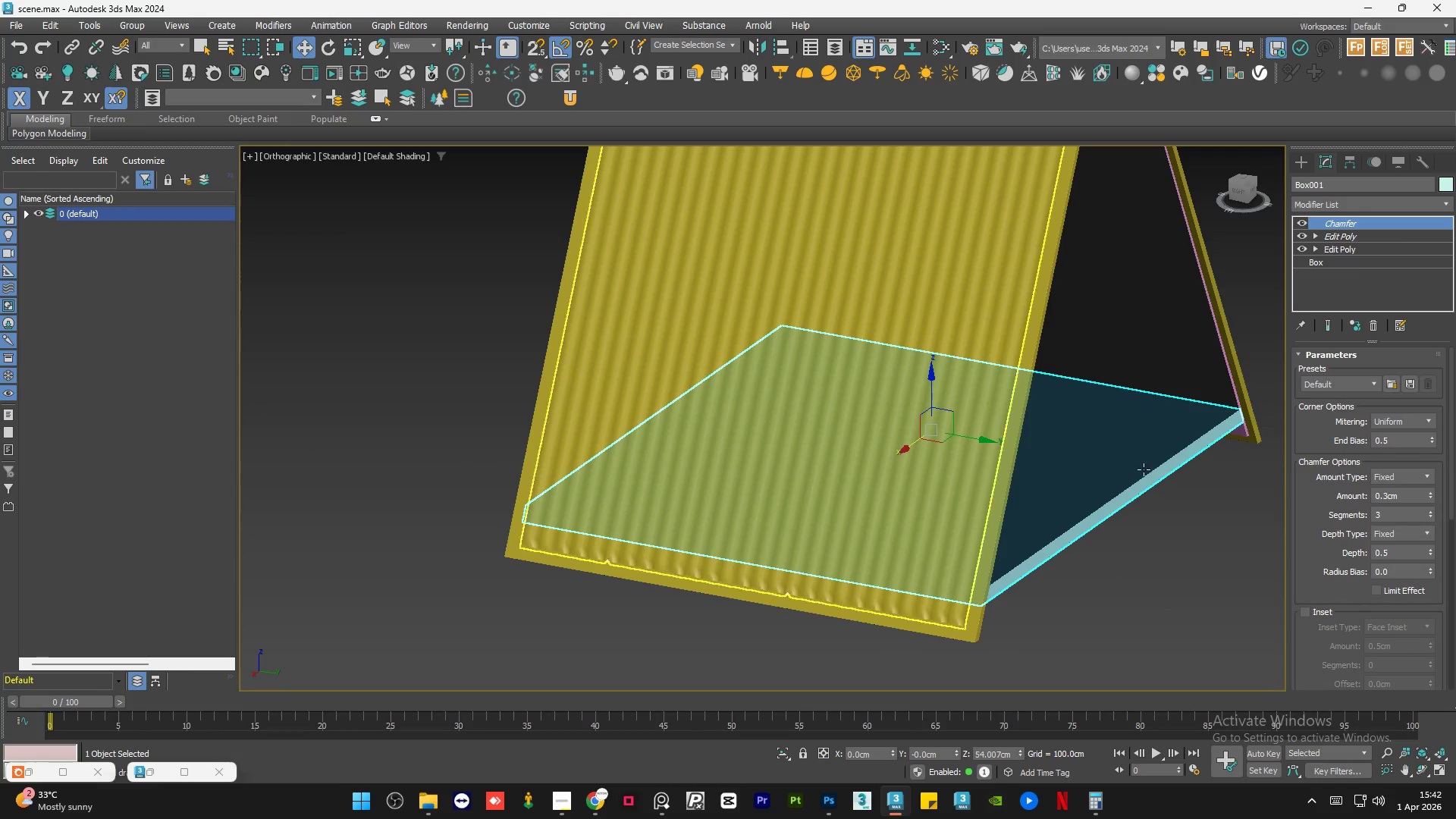 
hold_key(key=AltLeft, duration=0.34)
 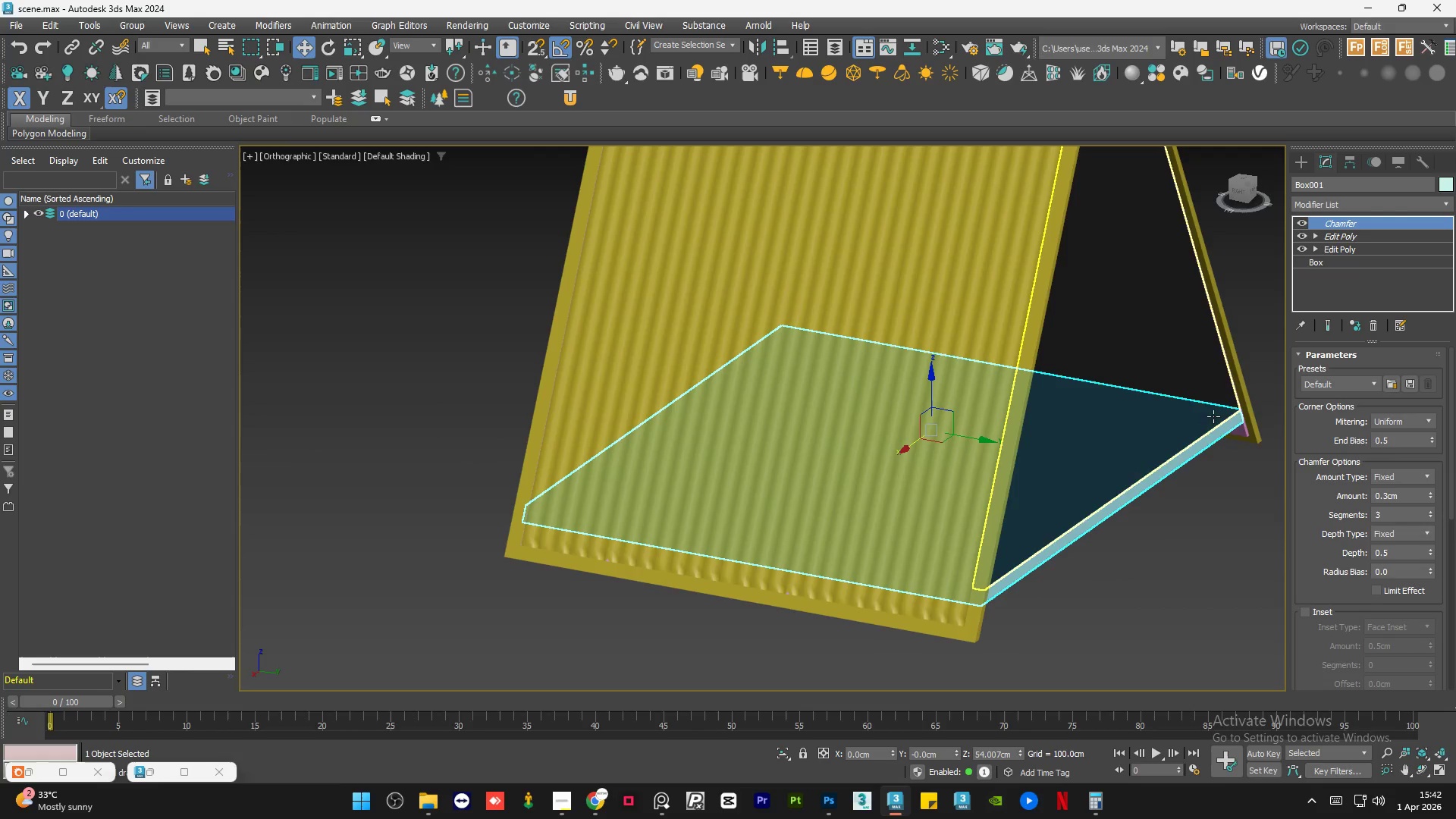 
scroll: coordinate [1185, 407], scroll_direction: up, amount: 11.0
 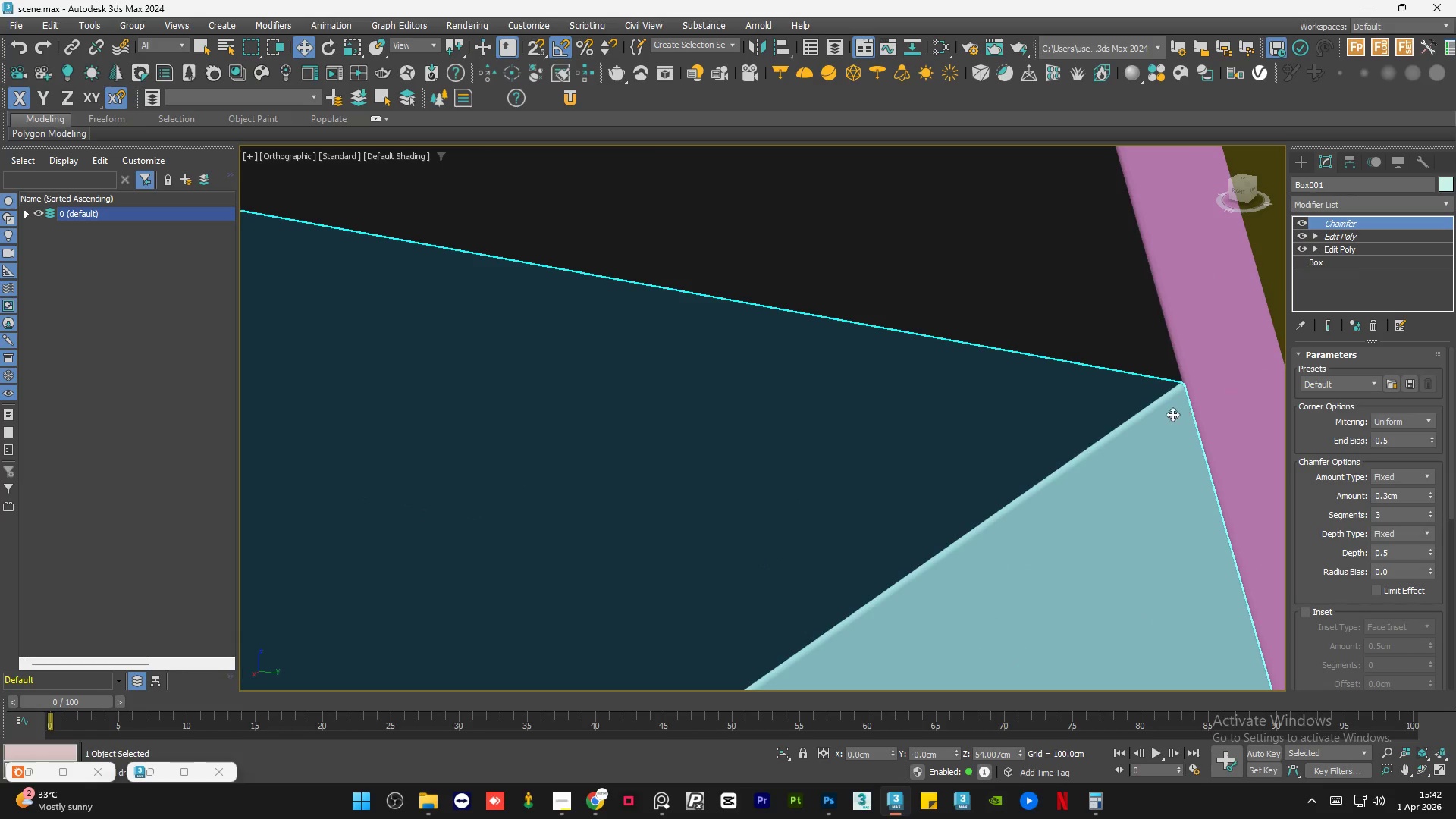 
scroll: coordinate [1086, 420], scroll_direction: down, amount: 13.0
 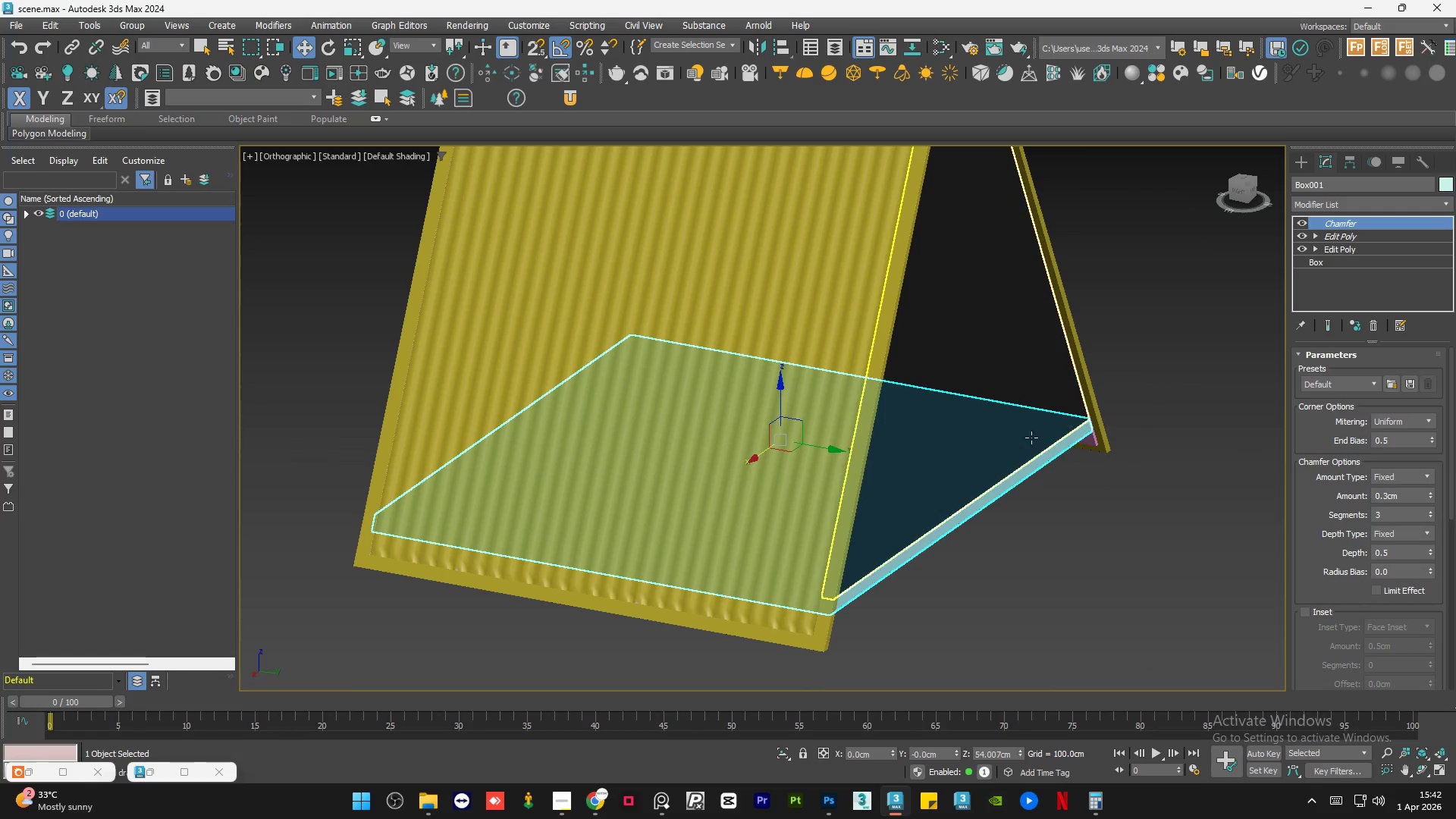 
hold_key(key=AltLeft, duration=0.75)
 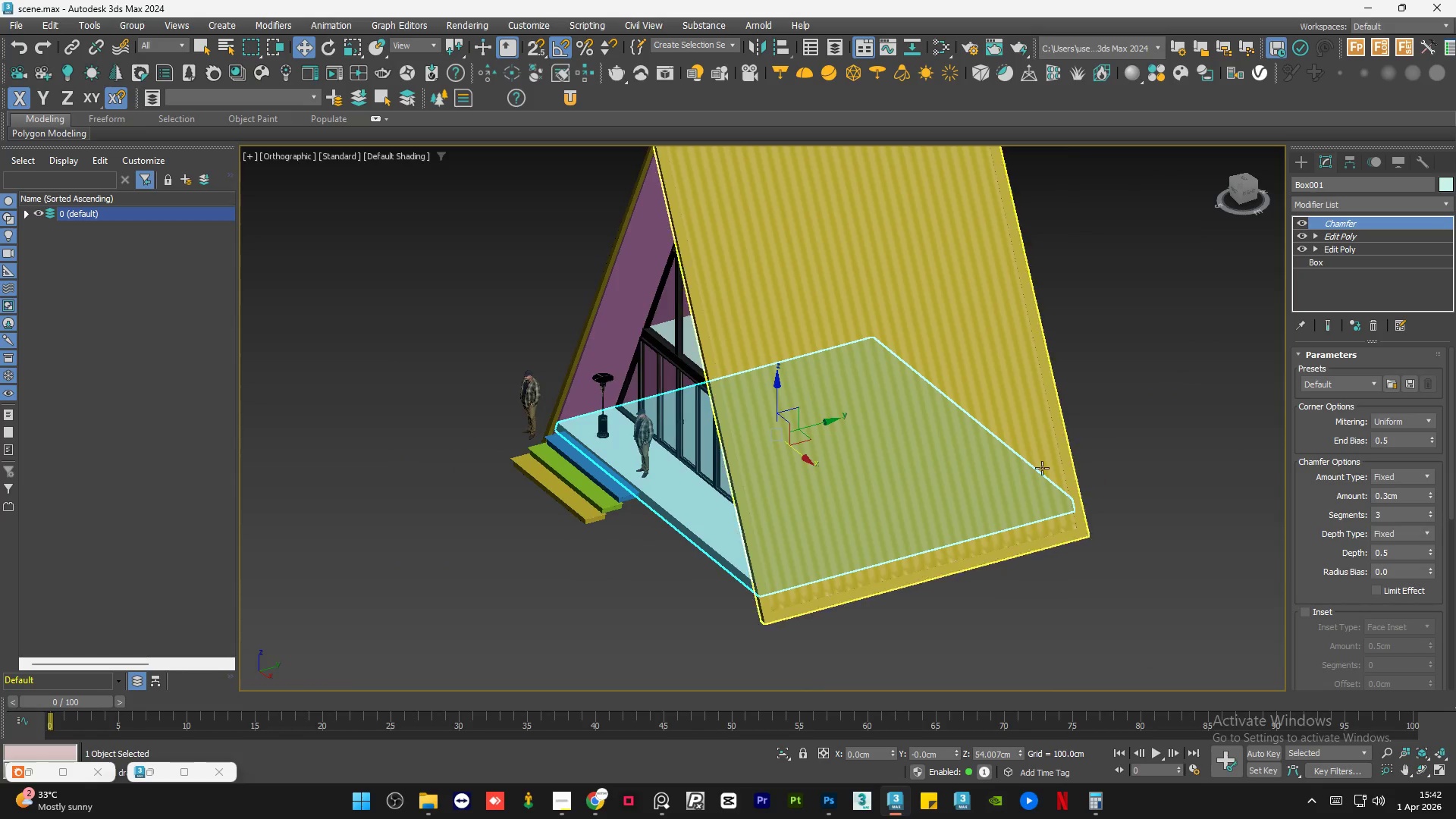 
scroll: coordinate [1015, 445], scroll_direction: down, amount: 1.0
 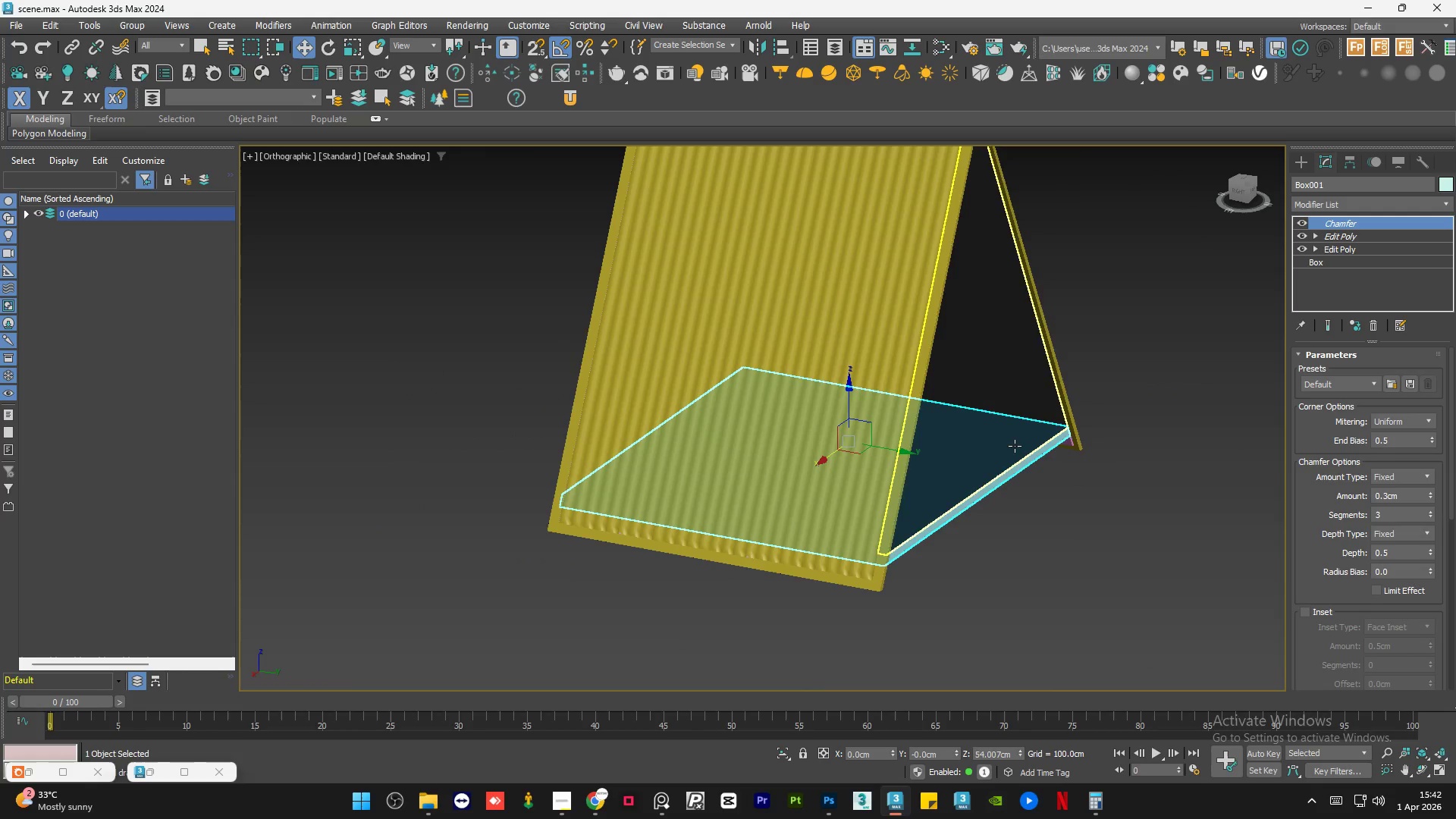 
hold_key(key=AltLeft, duration=0.7)
 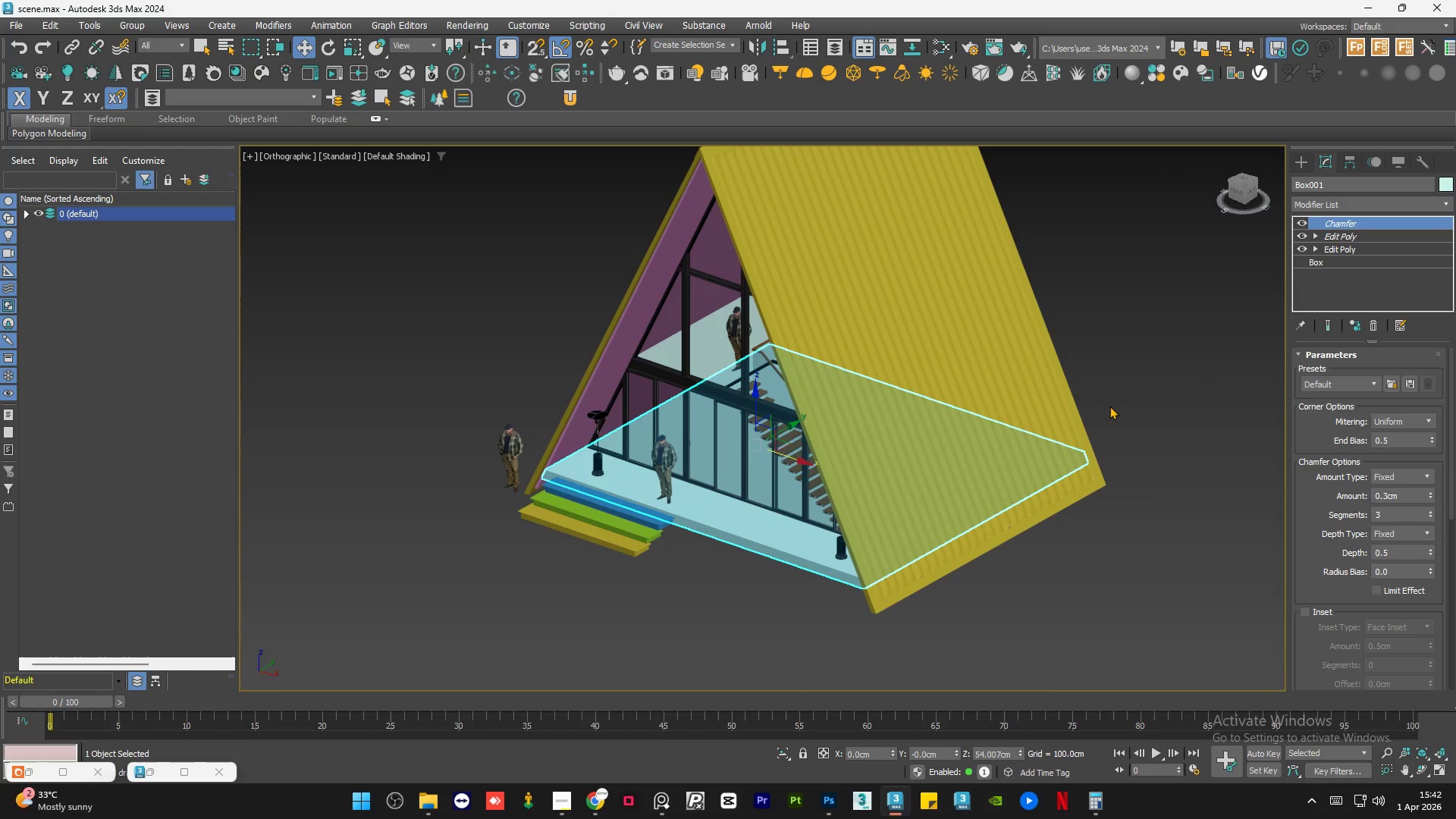 
left_click([1142, 374])
 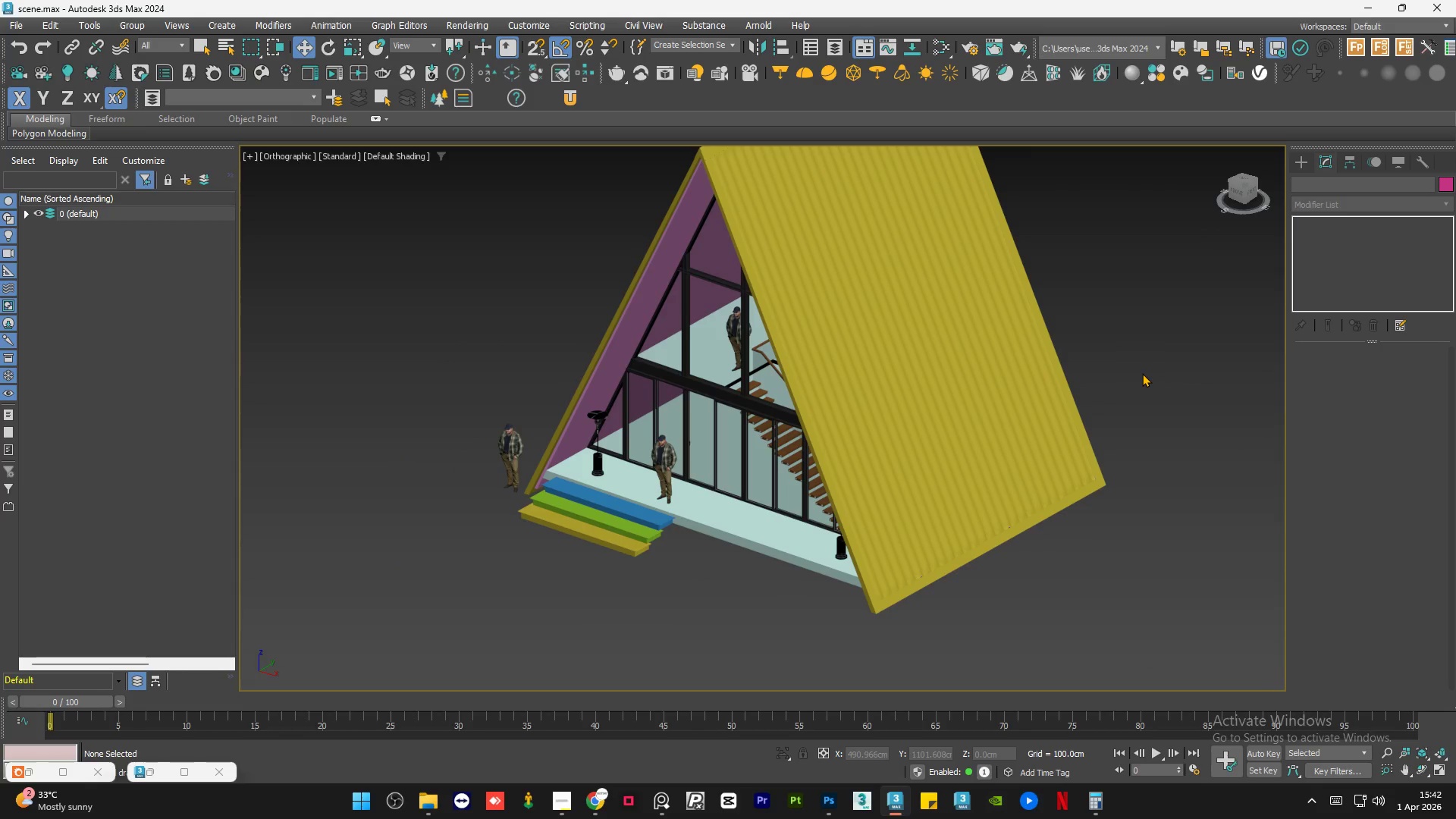 
hold_key(key=AltLeft, duration=0.58)
 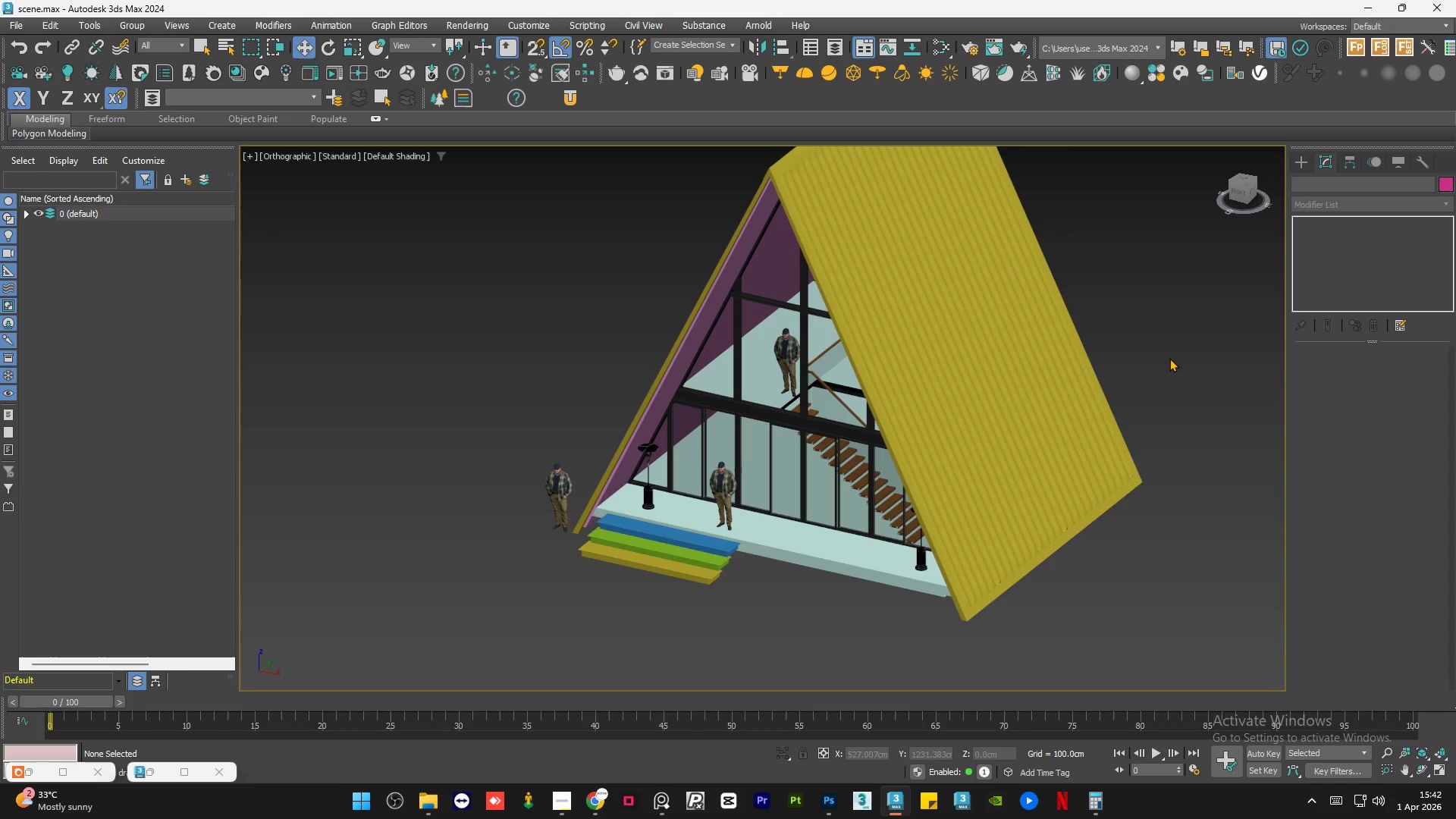 
hold_key(key=AltLeft, duration=22.22)
left_click([1169, 358])
 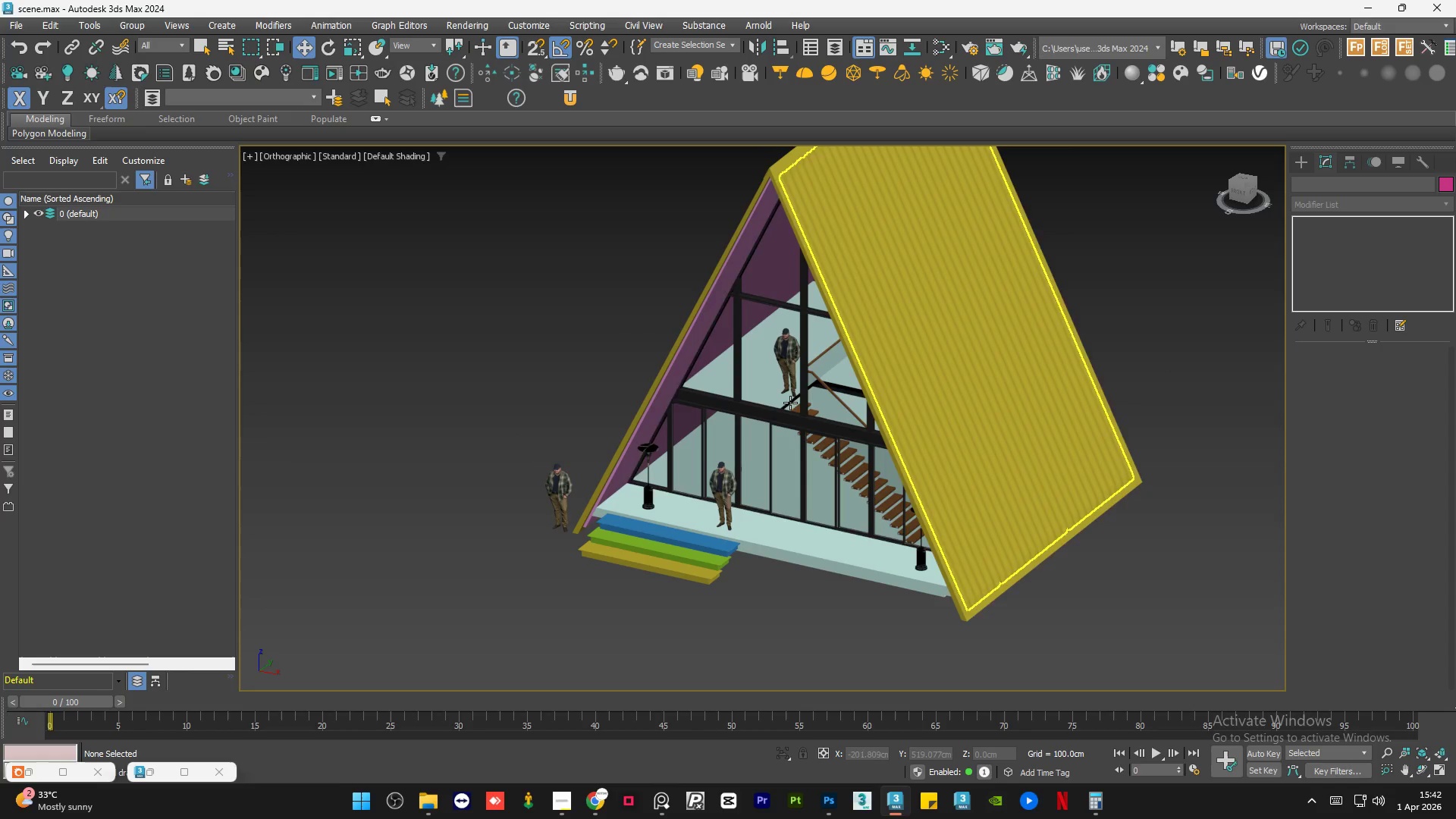 
left_click([544, 359])
 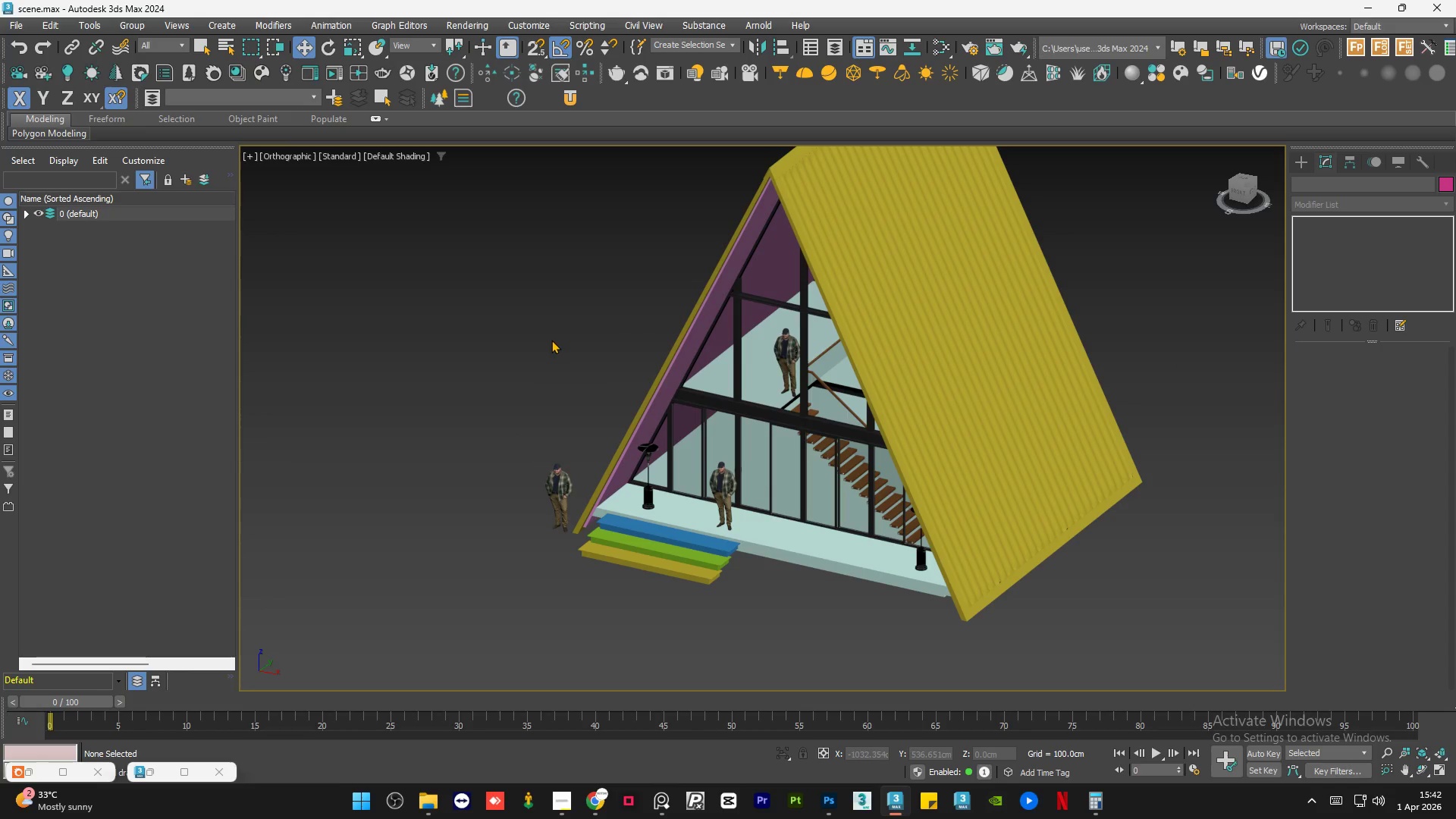 
left_click([551, 339])
 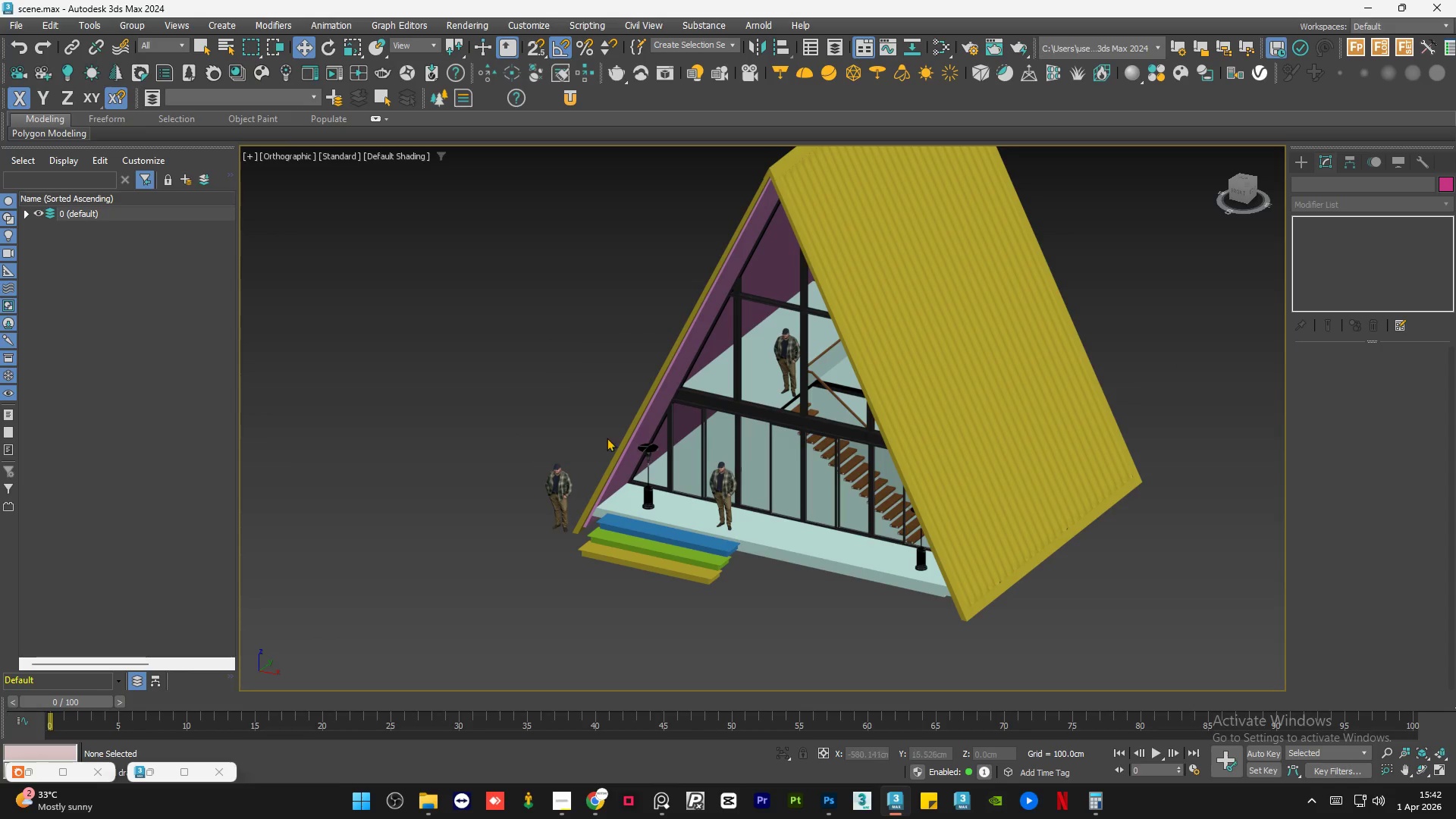 
left_click([590, 359])
 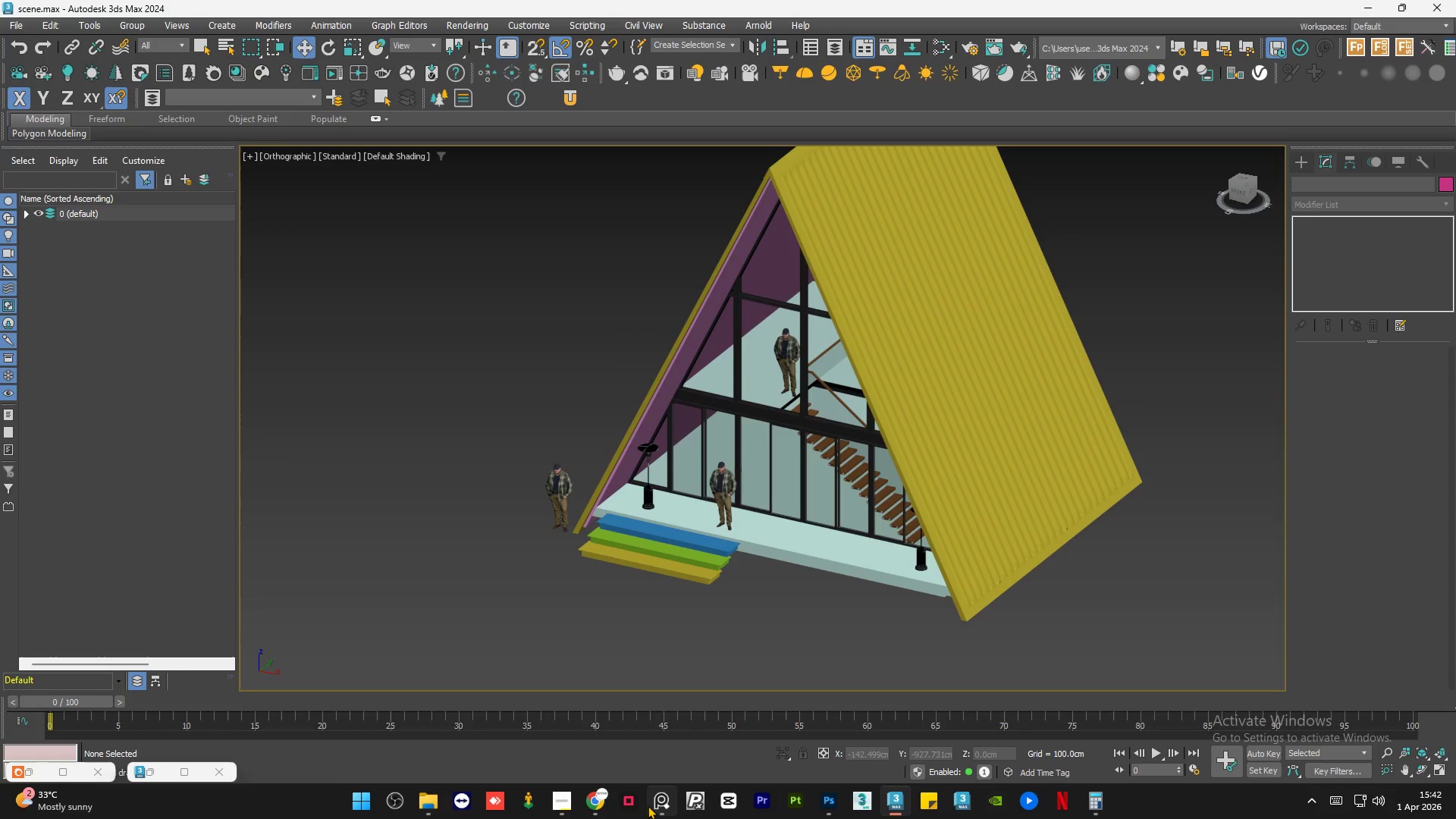 
left_click([653, 805])
 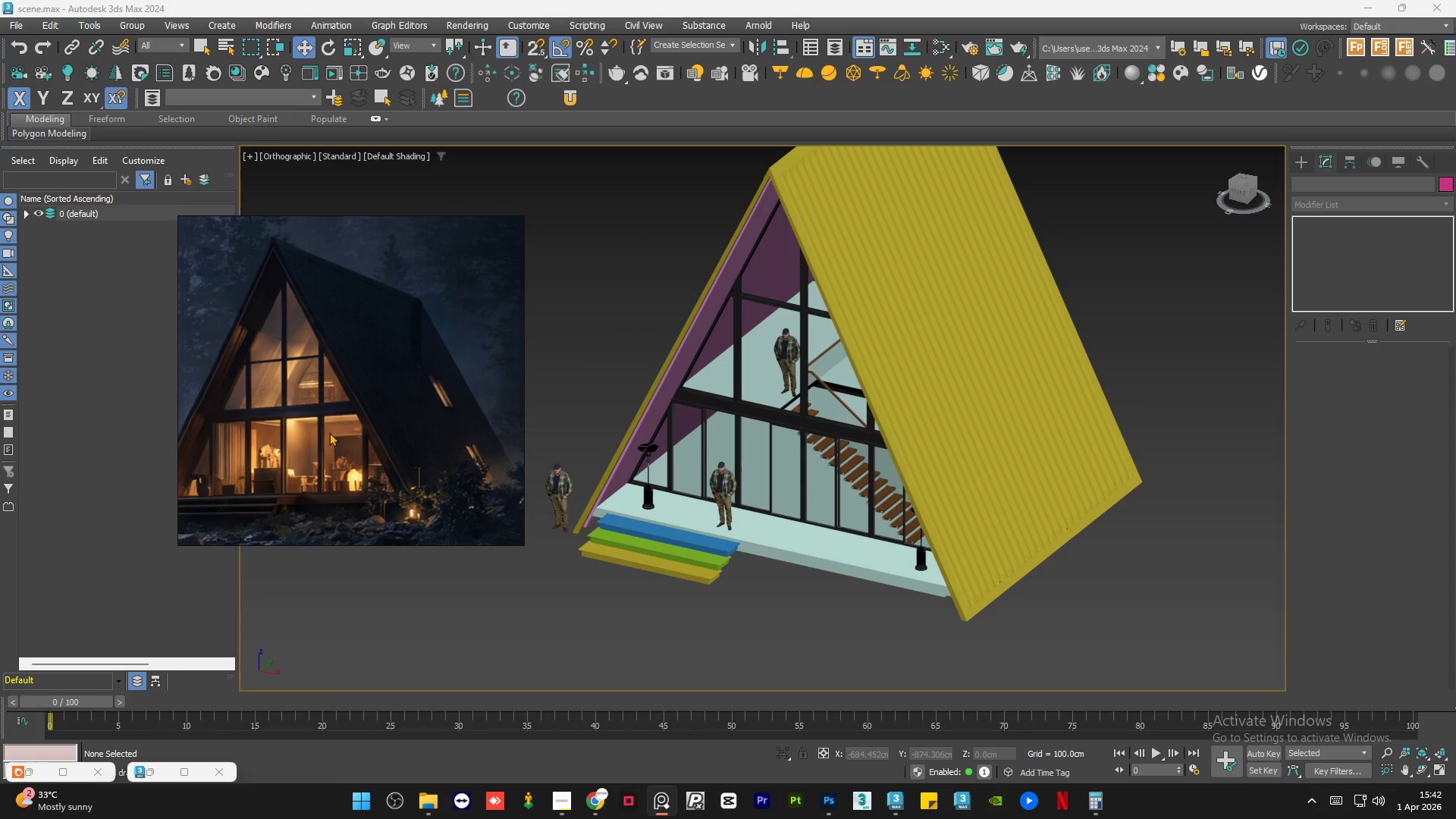 
scroll: coordinate [328, 467], scroll_direction: up, amount: 5.0
 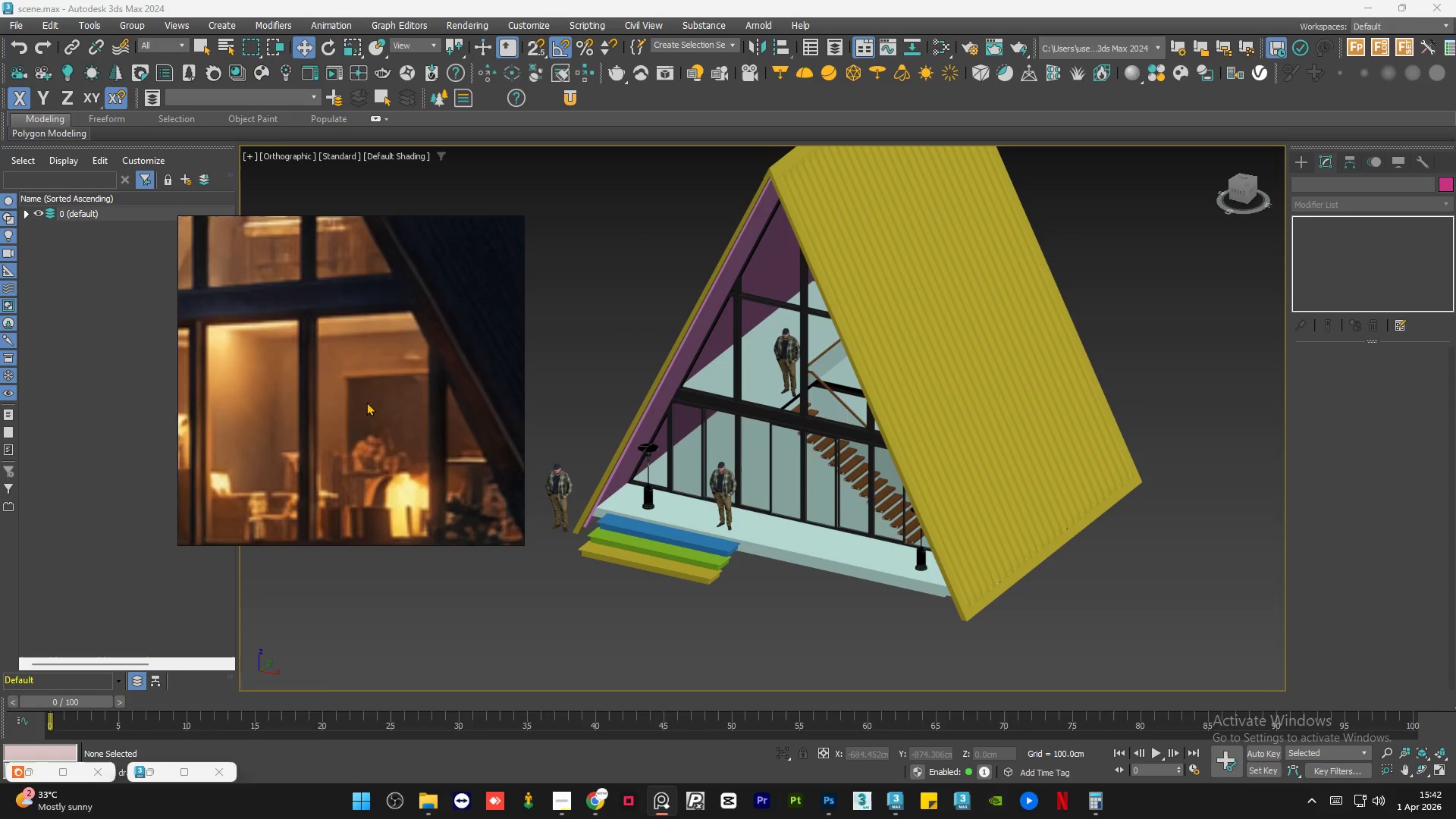 
scroll: coordinate [395, 402], scroll_direction: down, amount: 5.0
 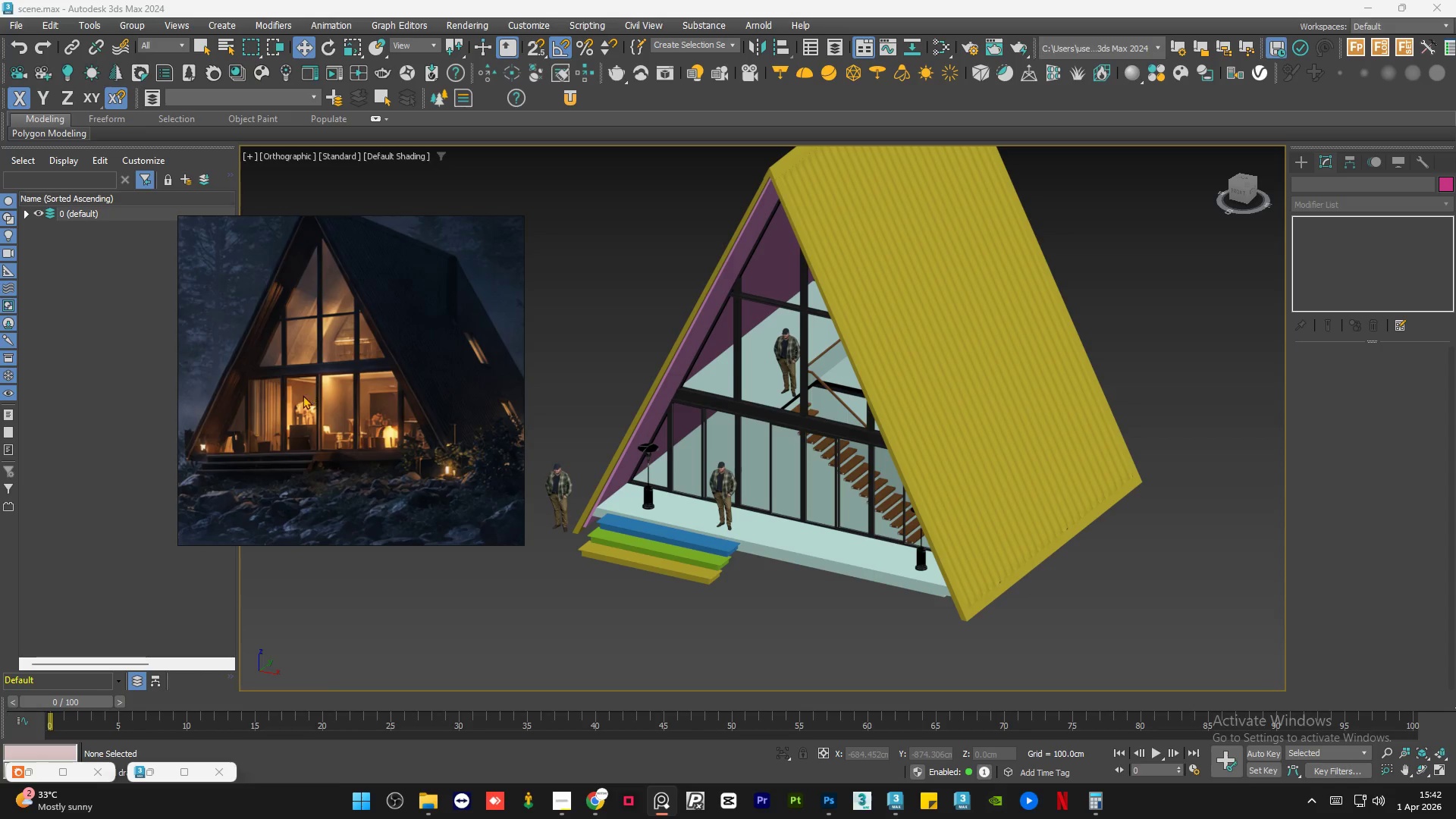 
scroll: coordinate [287, 404], scroll_direction: up, amount: 4.0
 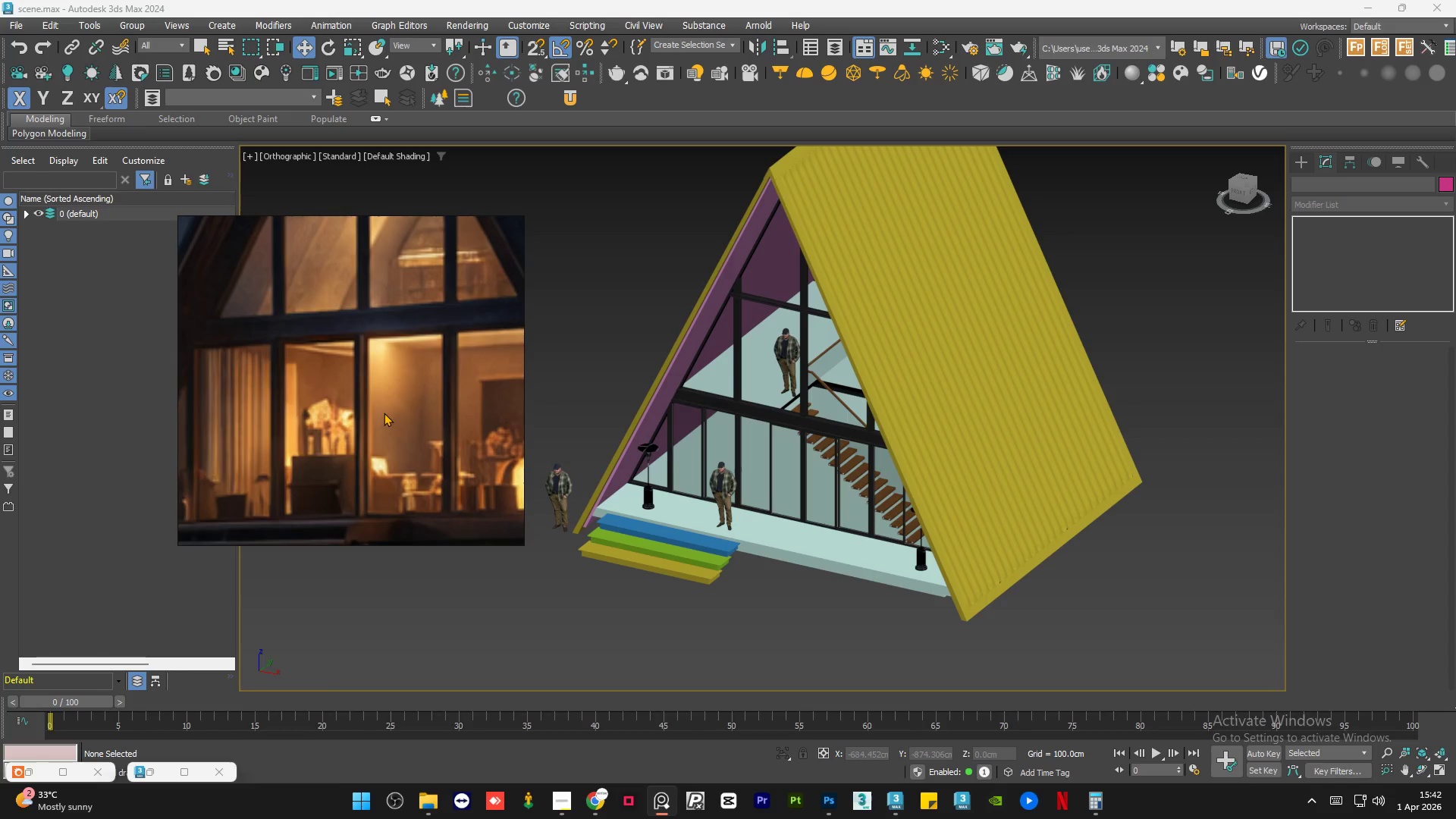 
scroll: coordinate [346, 416], scroll_direction: down, amount: 3.0
 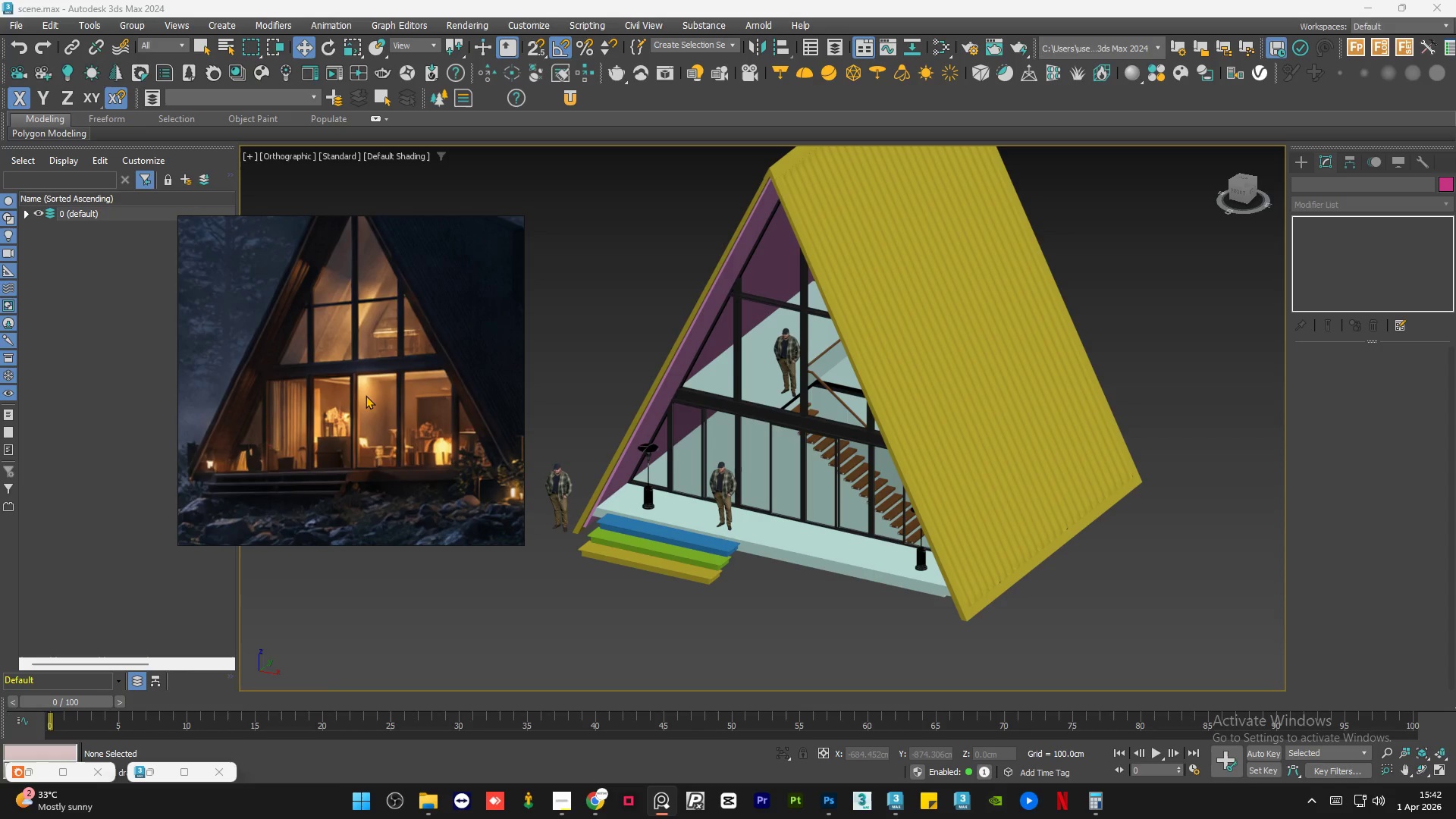 
scroll: coordinate [372, 275], scroll_direction: up, amount: 8.0
 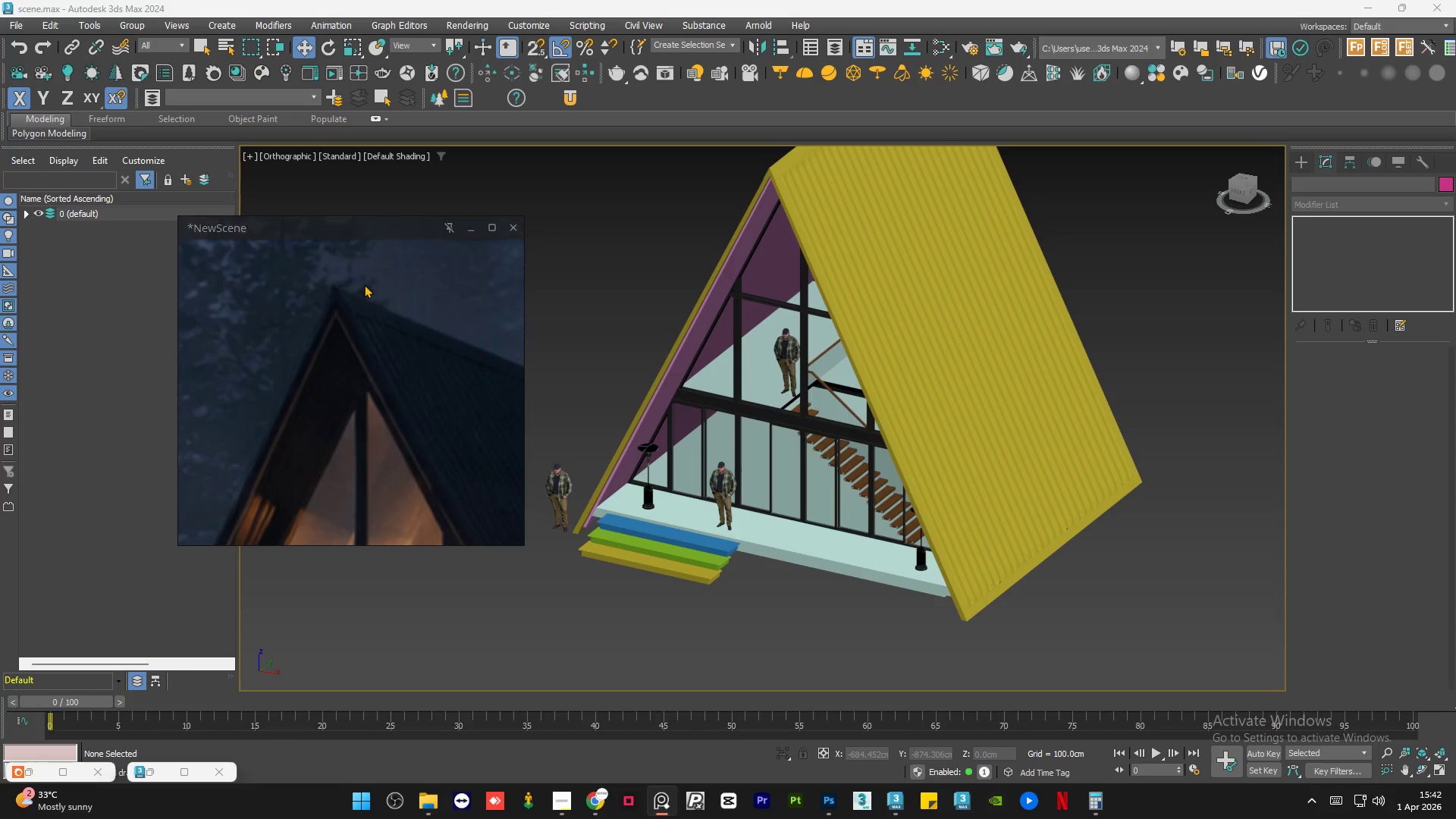 
scroll: coordinate [431, 305], scroll_direction: down, amount: 4.0
 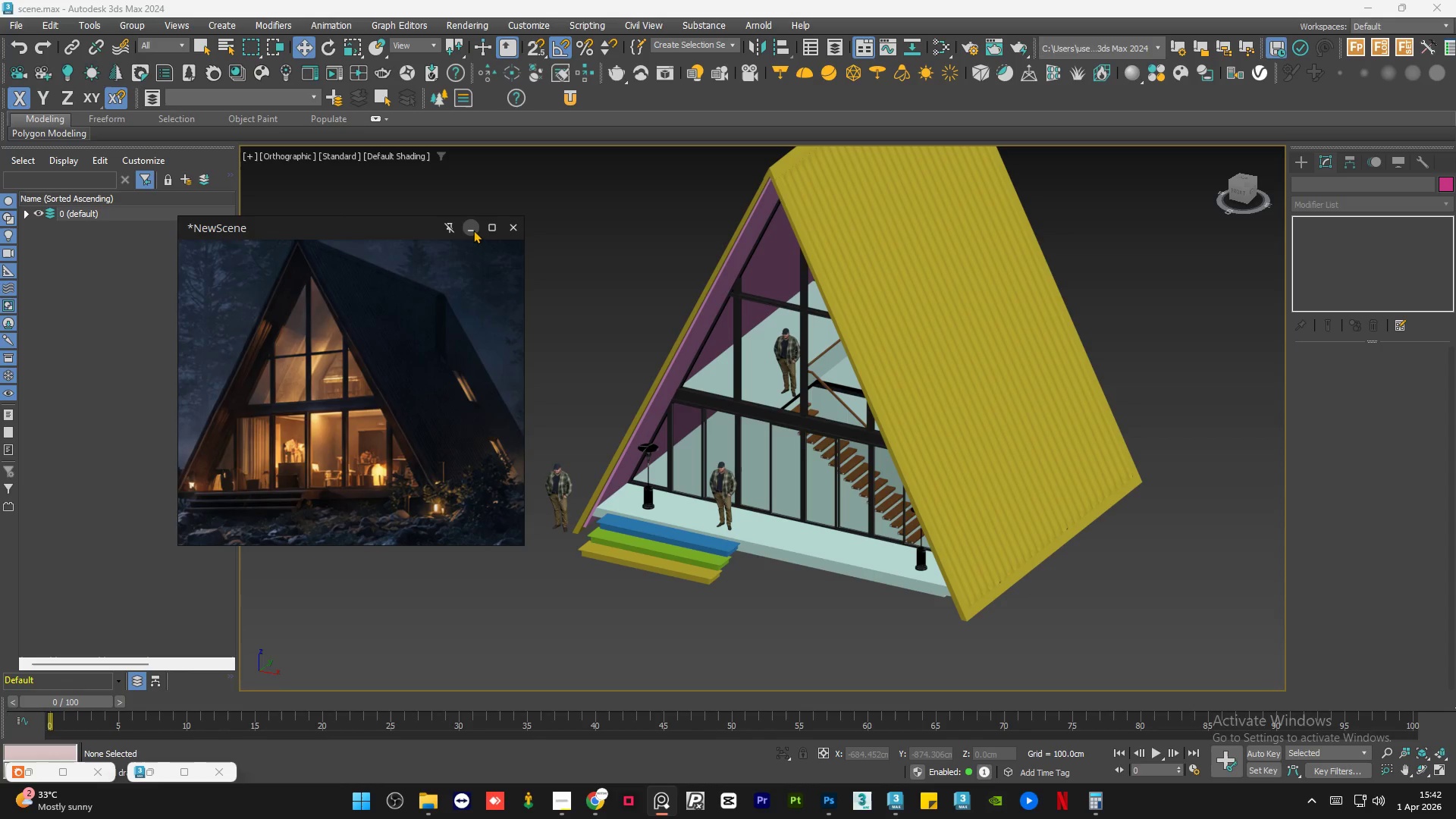 
left_click([475, 224])
 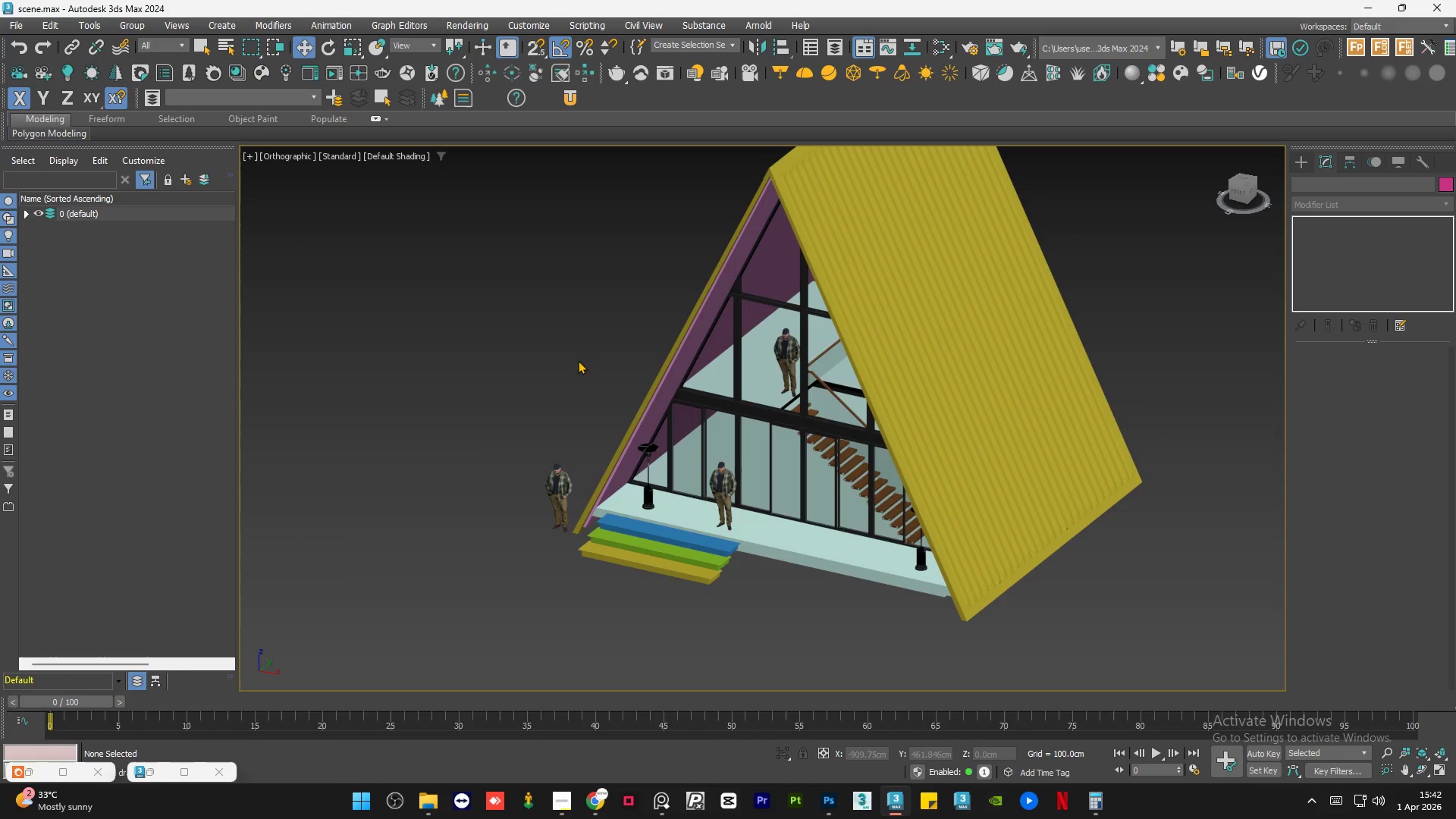 
hold_key(key=AltLeft, duration=1.31)
 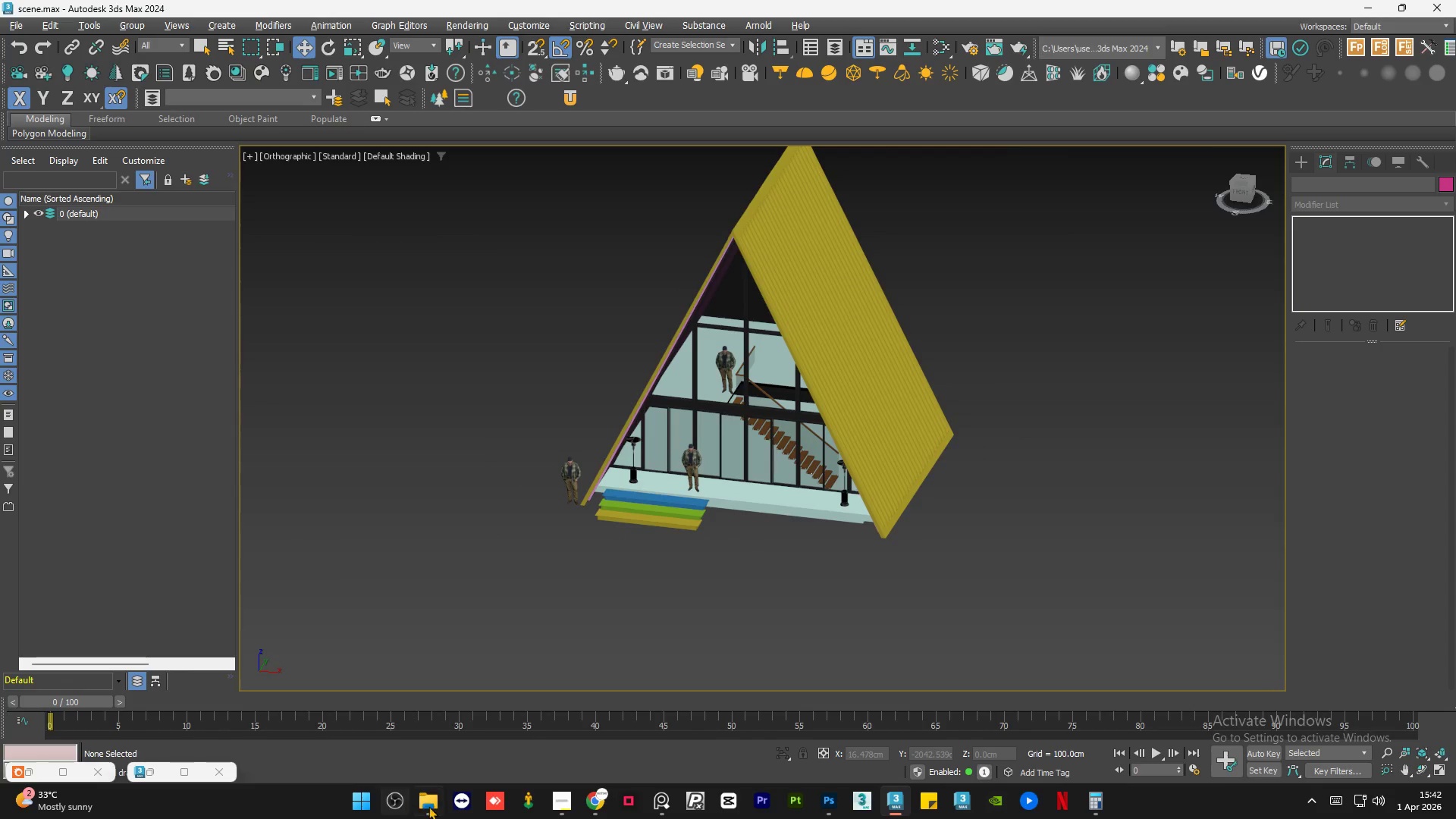 
scroll: coordinate [578, 362], scroll_direction: down, amount: 1.0
 